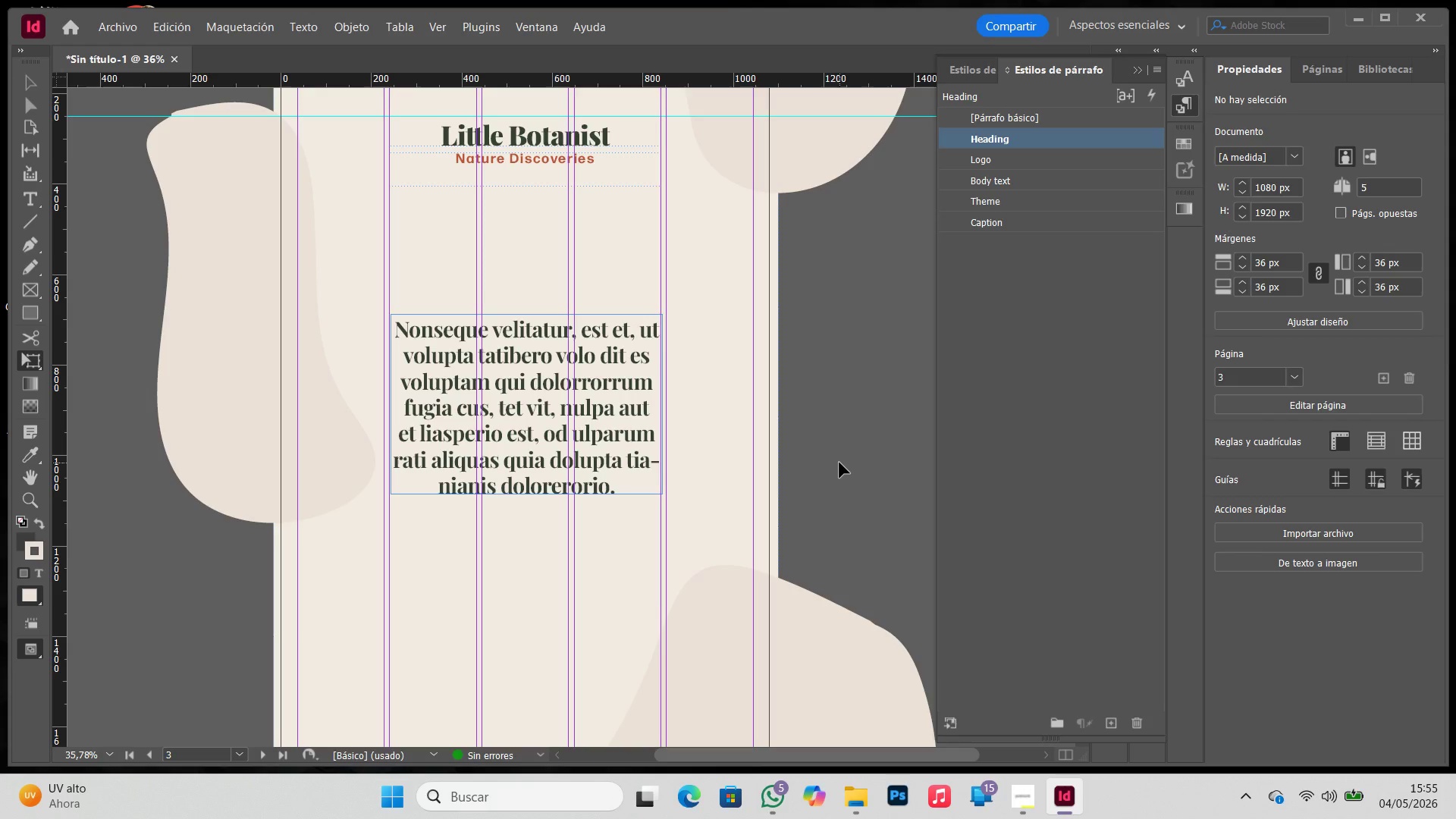 
left_click([839, 463])
 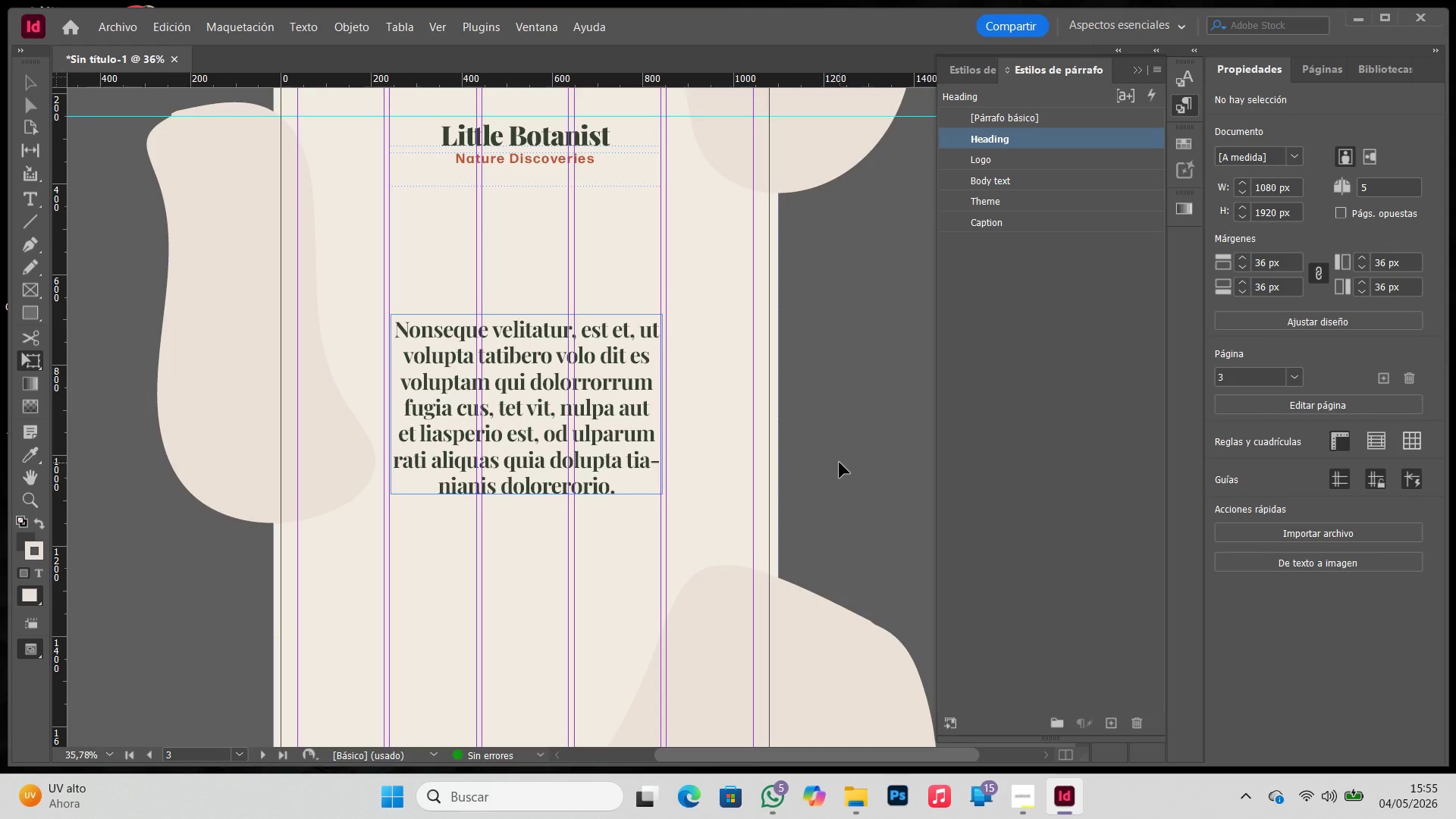 
left_click([150, 304])
 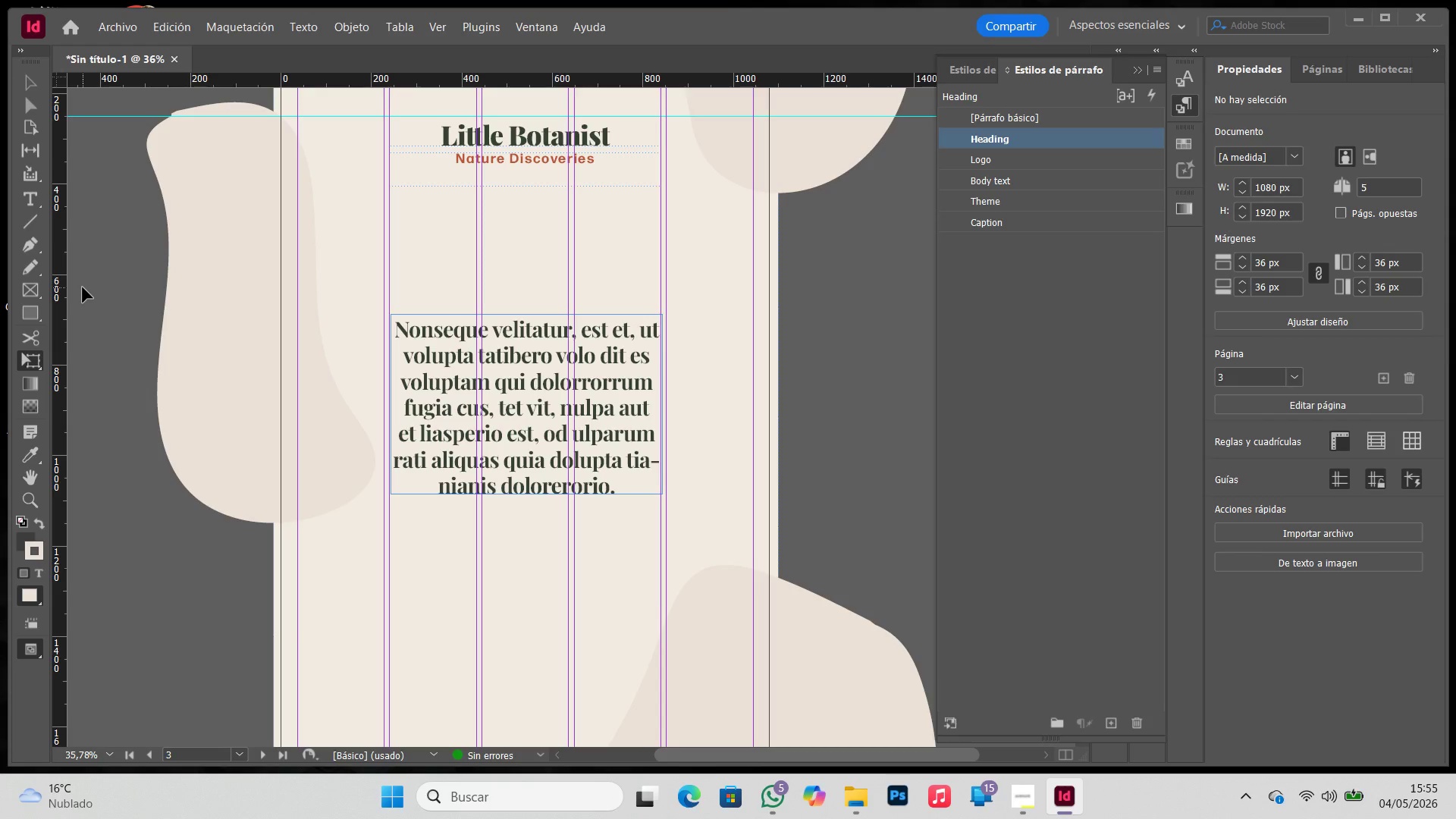 
left_click([38, 309])
 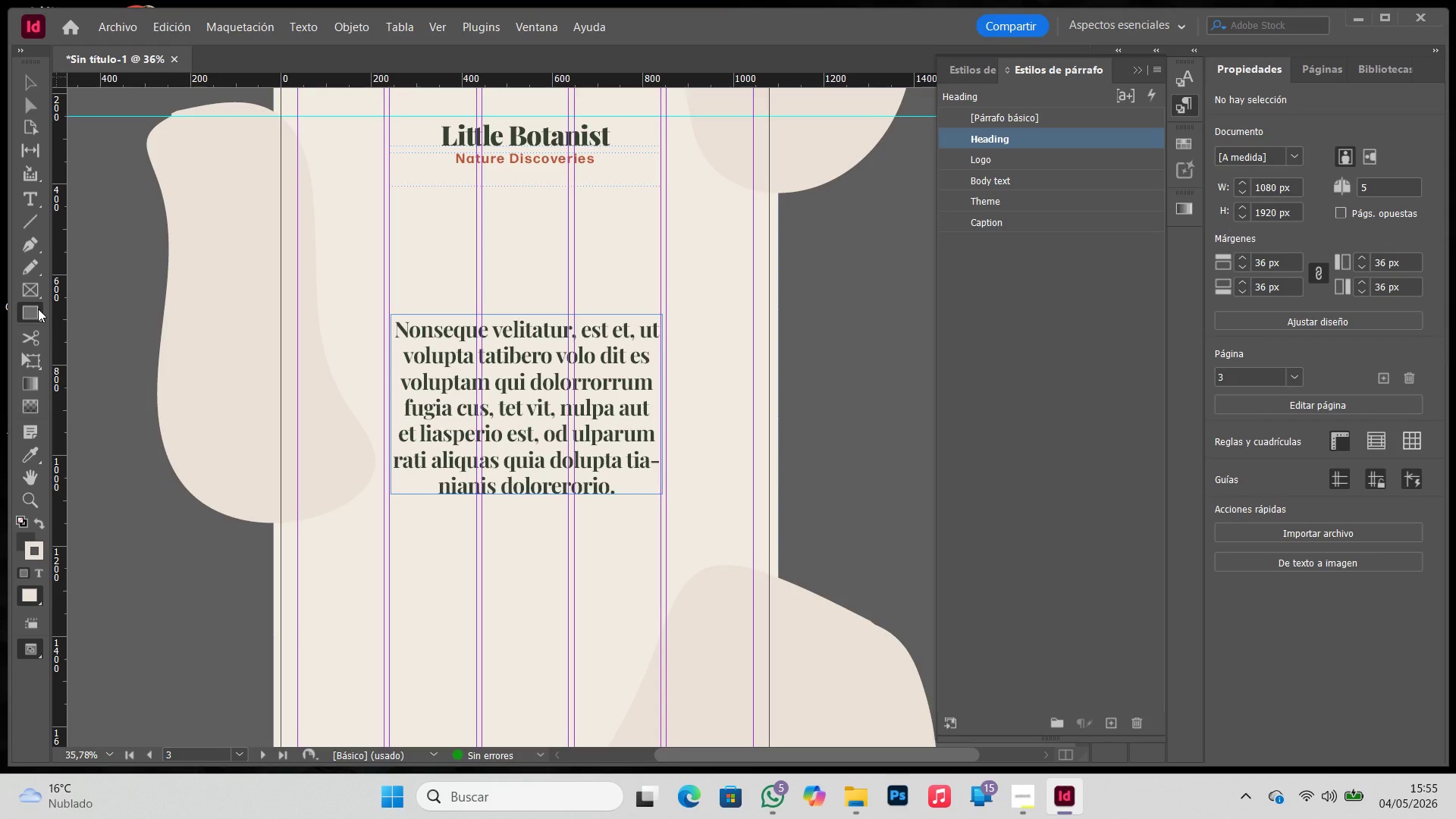 
right_click([38, 309])
 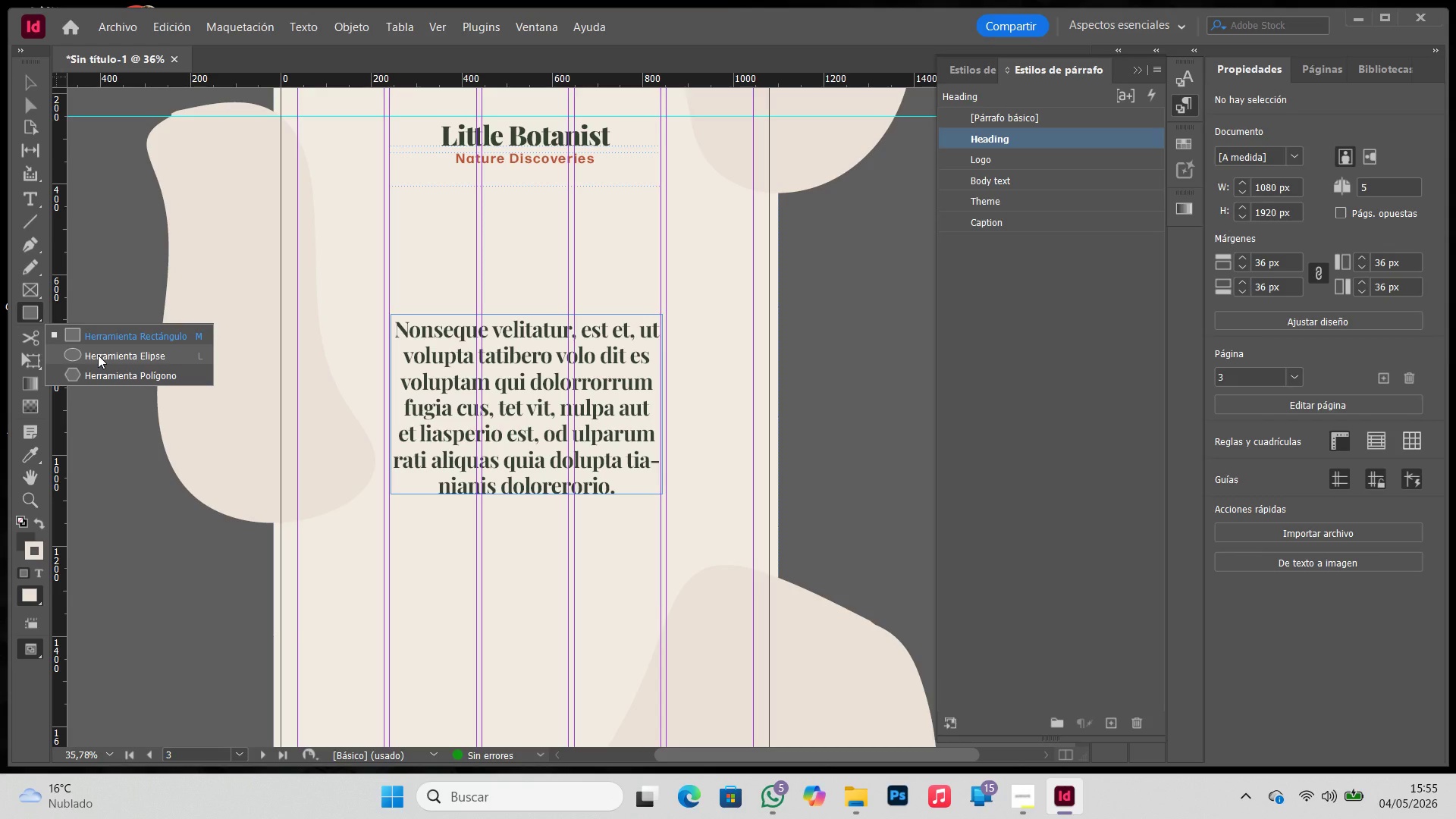 
left_click([98, 355])
 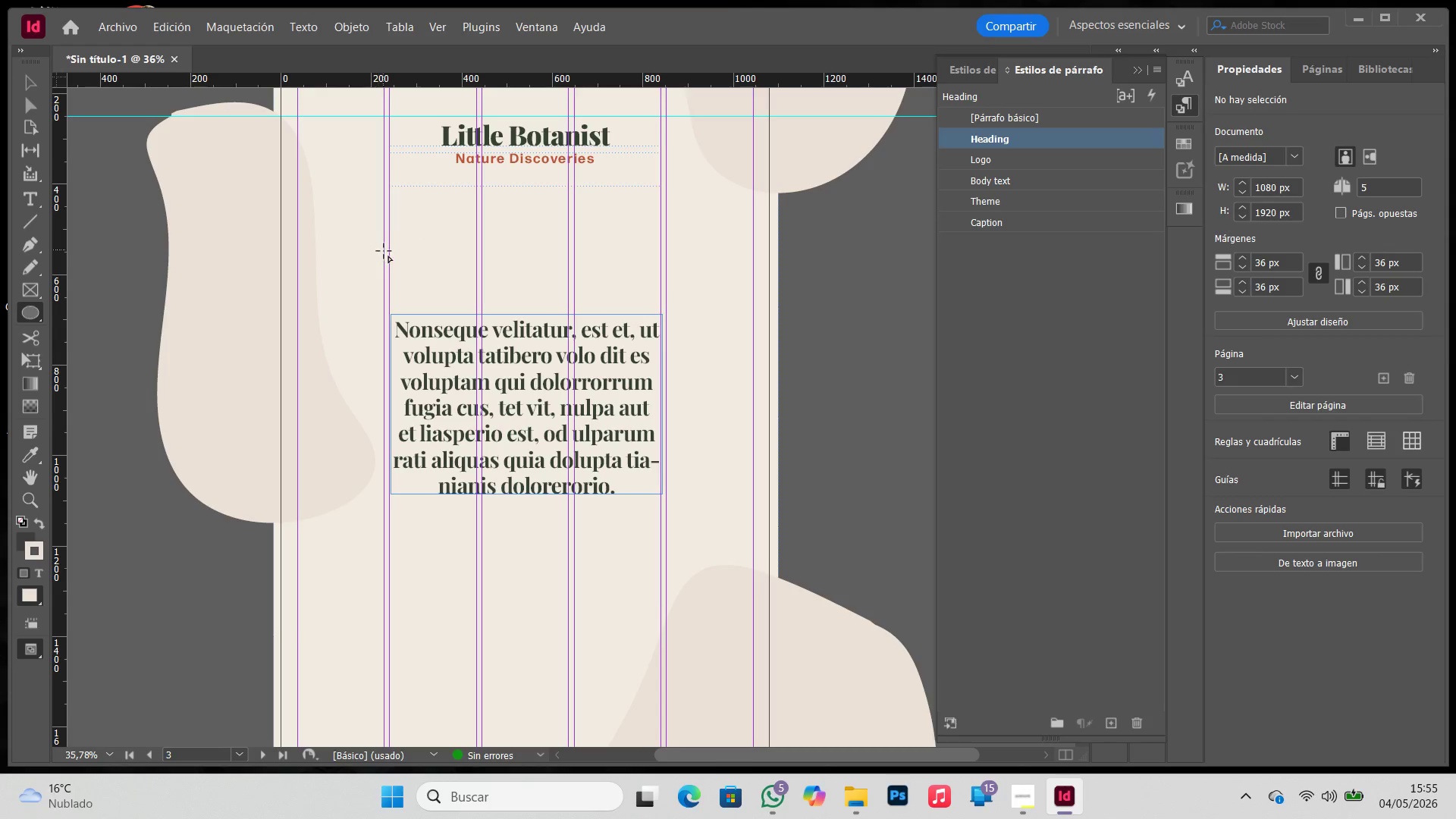 
hold_key(key=ShiftLeft, duration=2.33)
left_click_drag(start_coordinate=[371, 264], to_coordinate=[388, 279])
 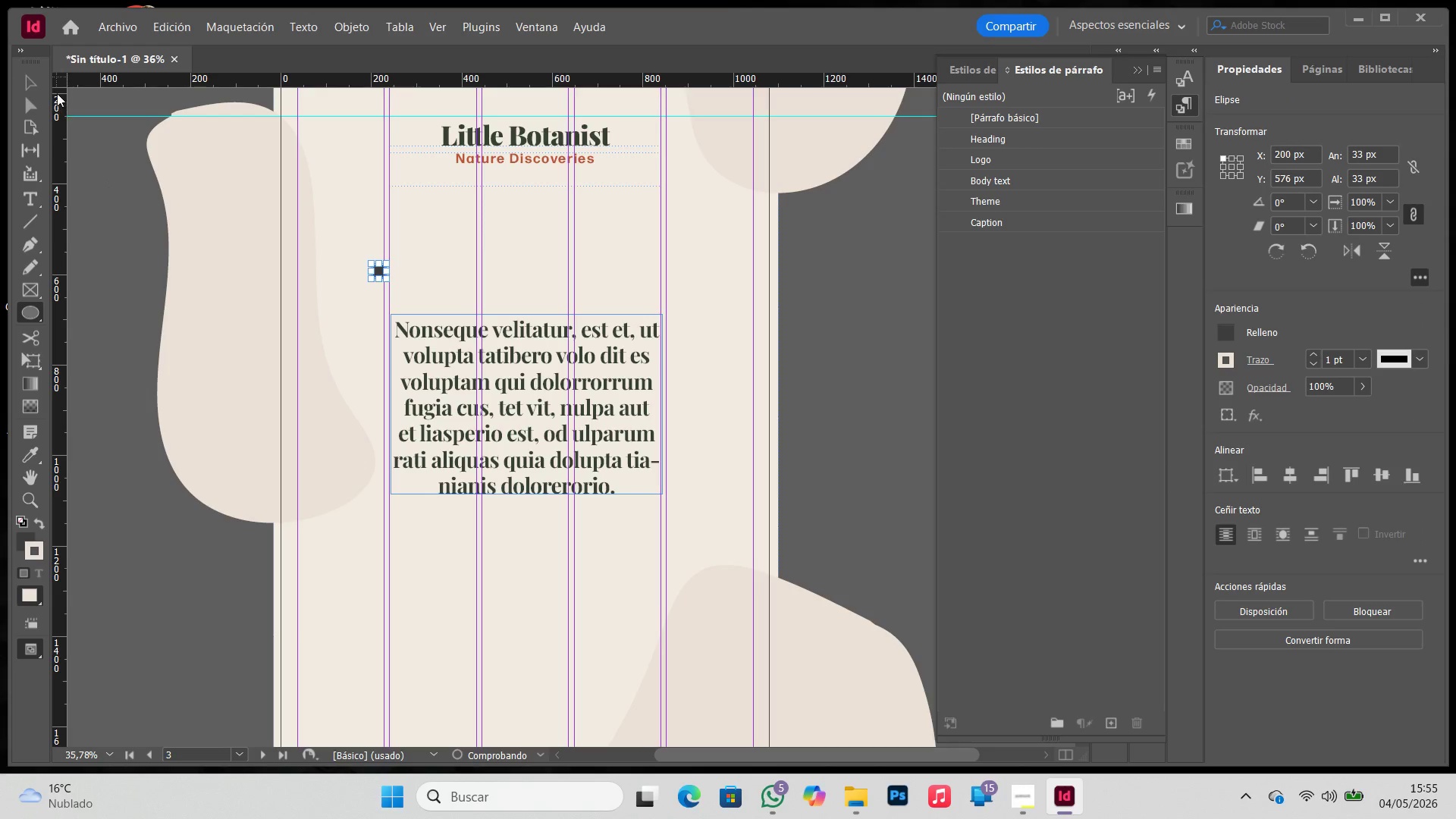 
left_click([28, 77])
 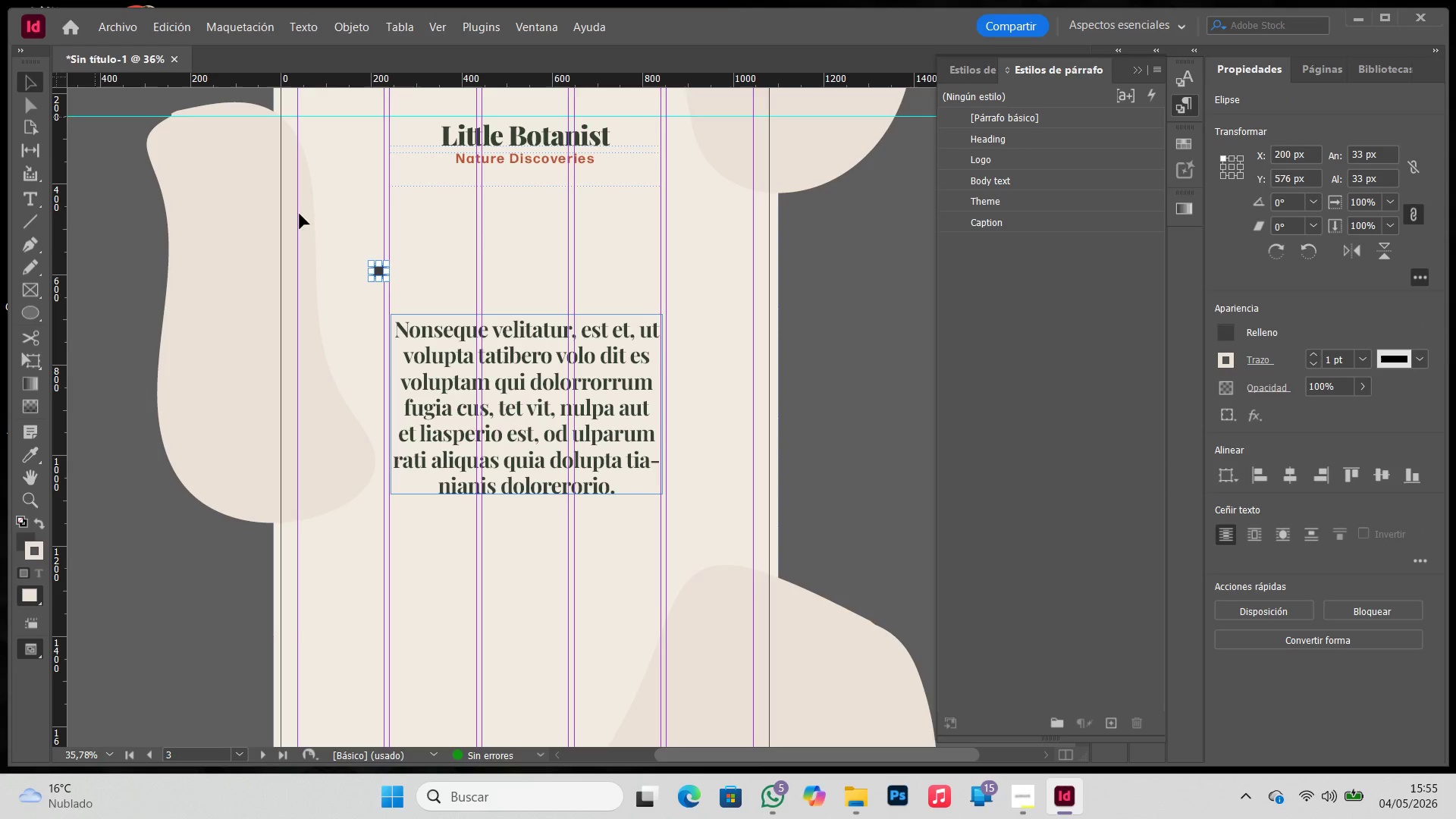 
hold_key(key=Z, duration=0.52)
 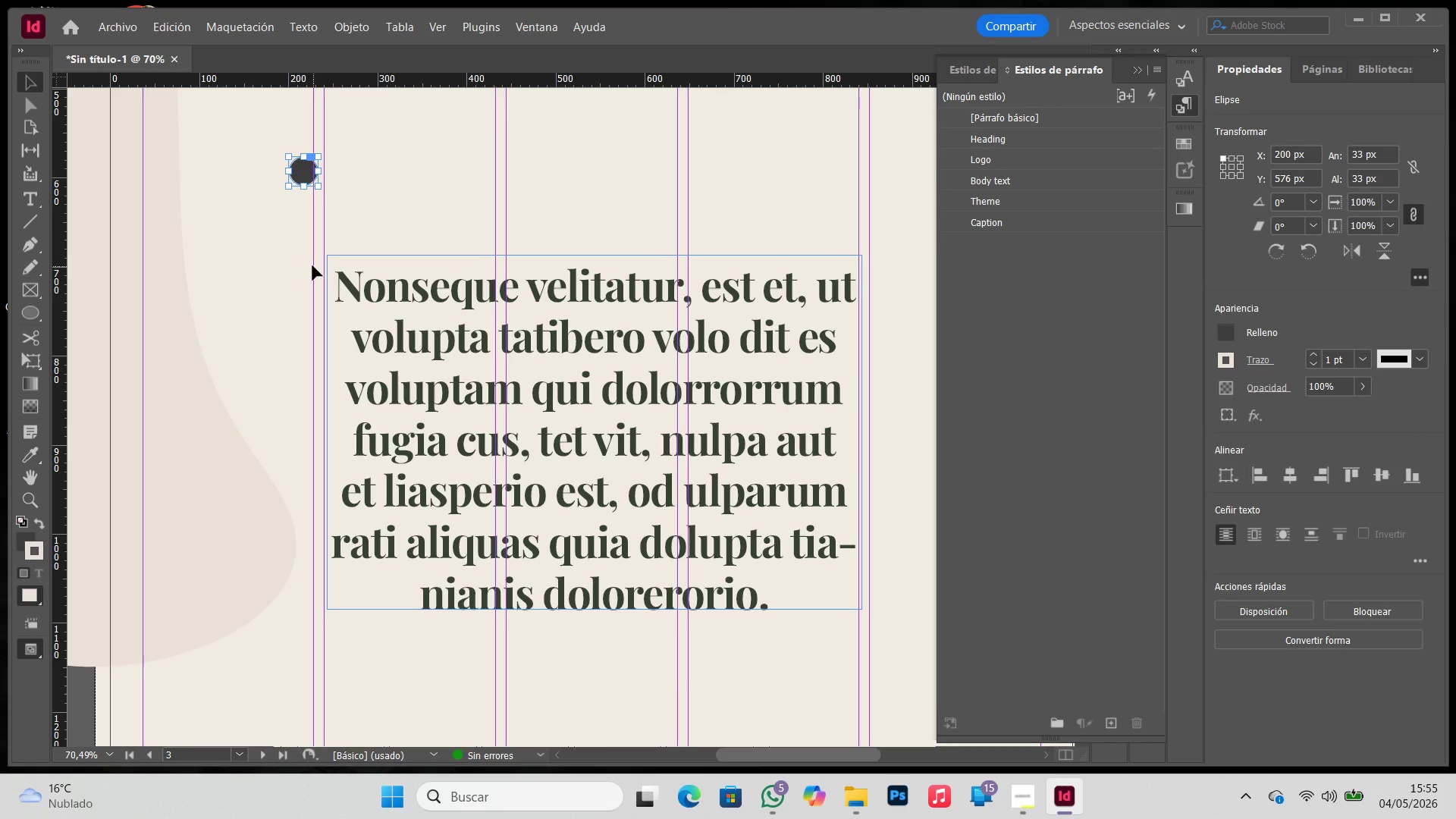 
left_click_drag(start_coordinate=[334, 229], to_coordinate=[696, 563])
 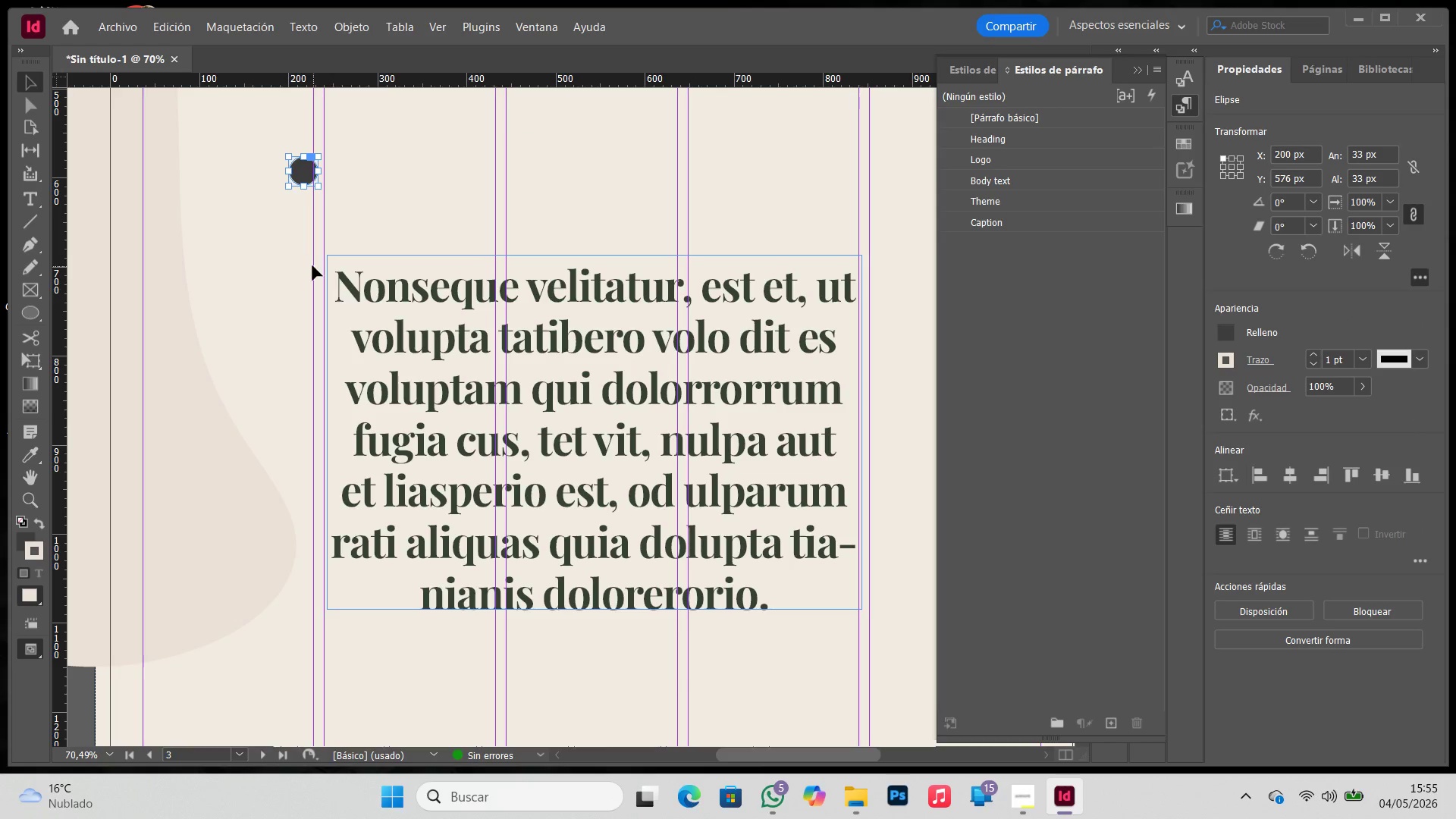 
hold_key(key=Z, duration=10.05)
 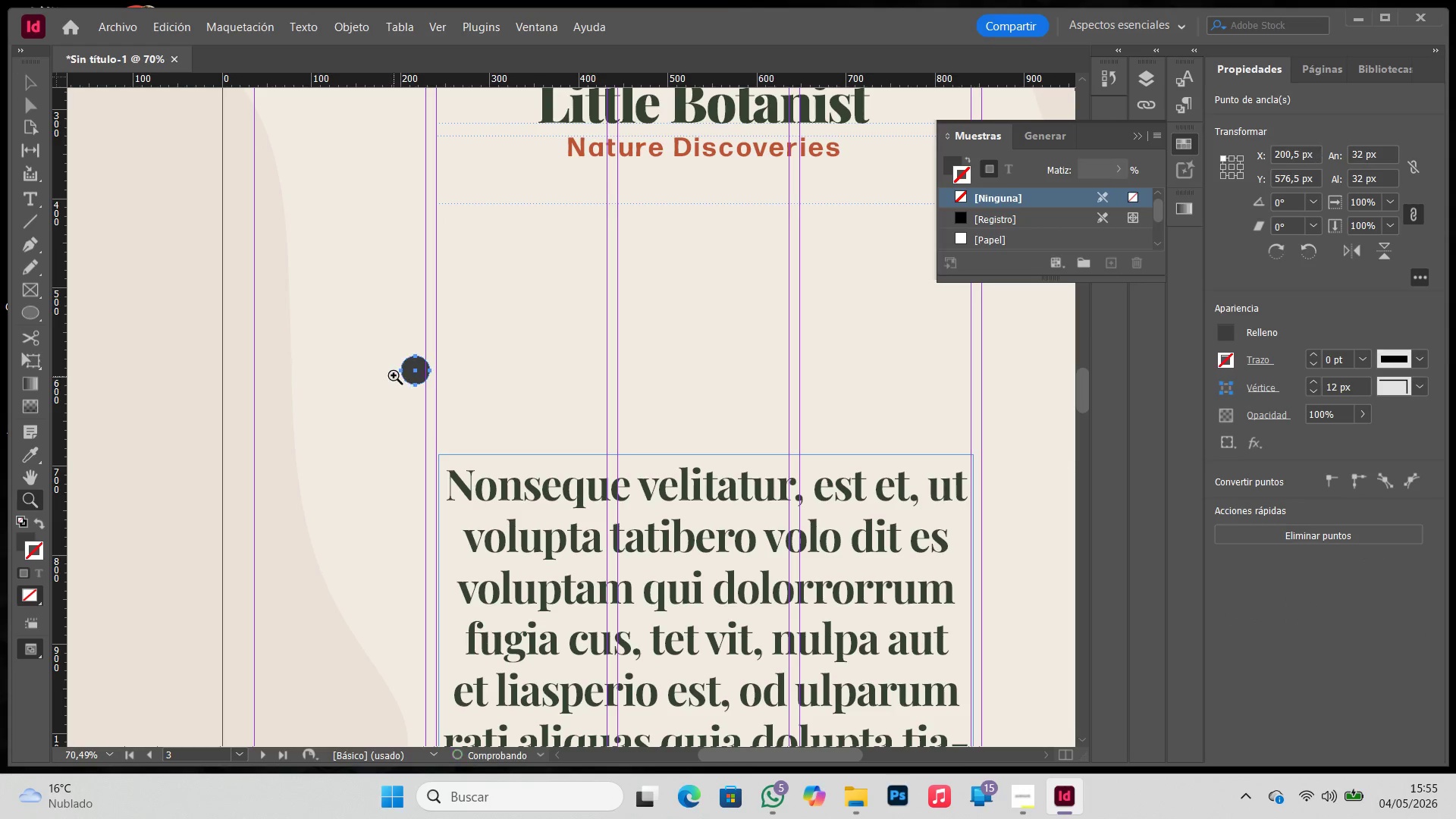 
key(V)
 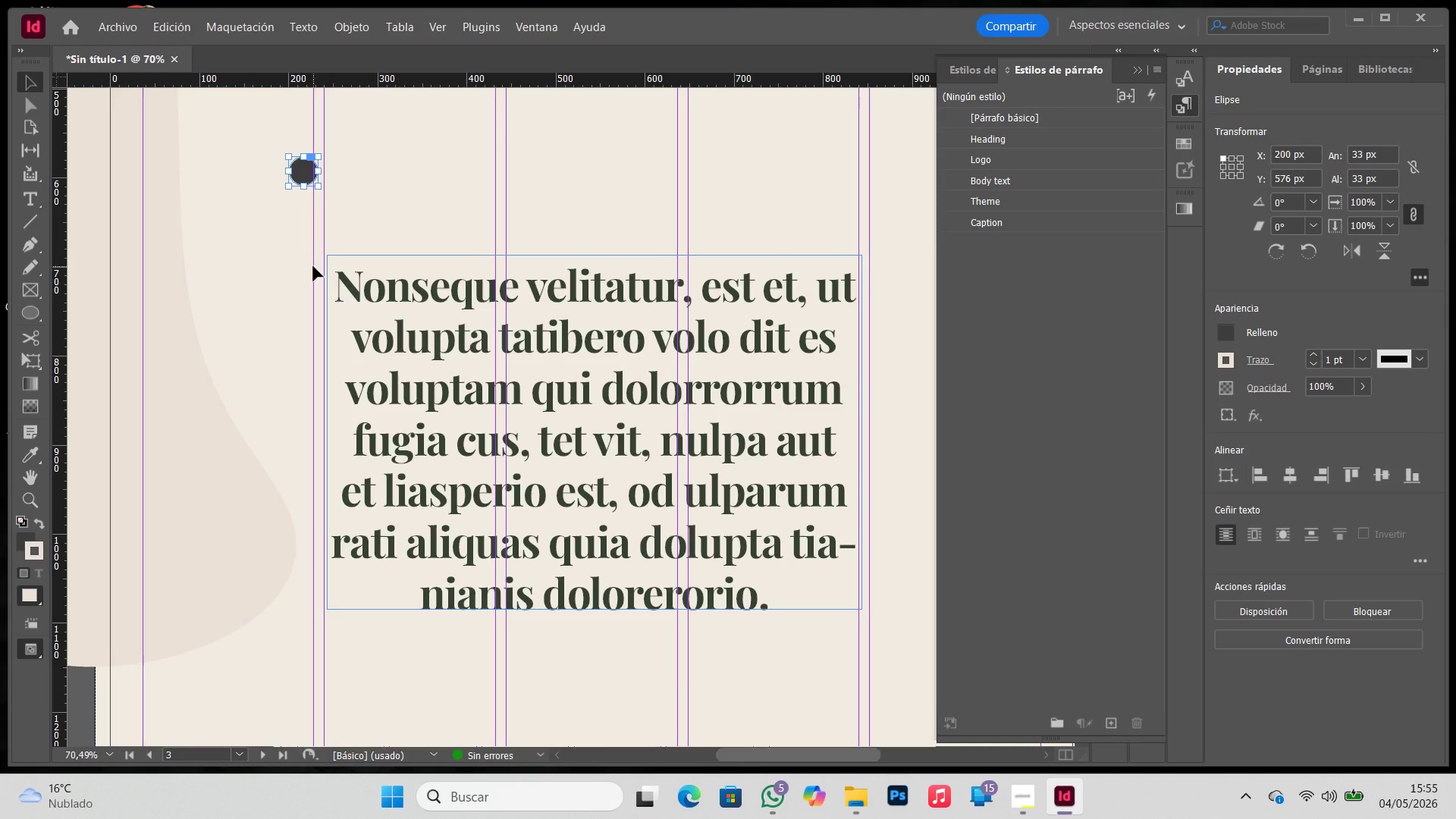 
left_click([310, 265])
 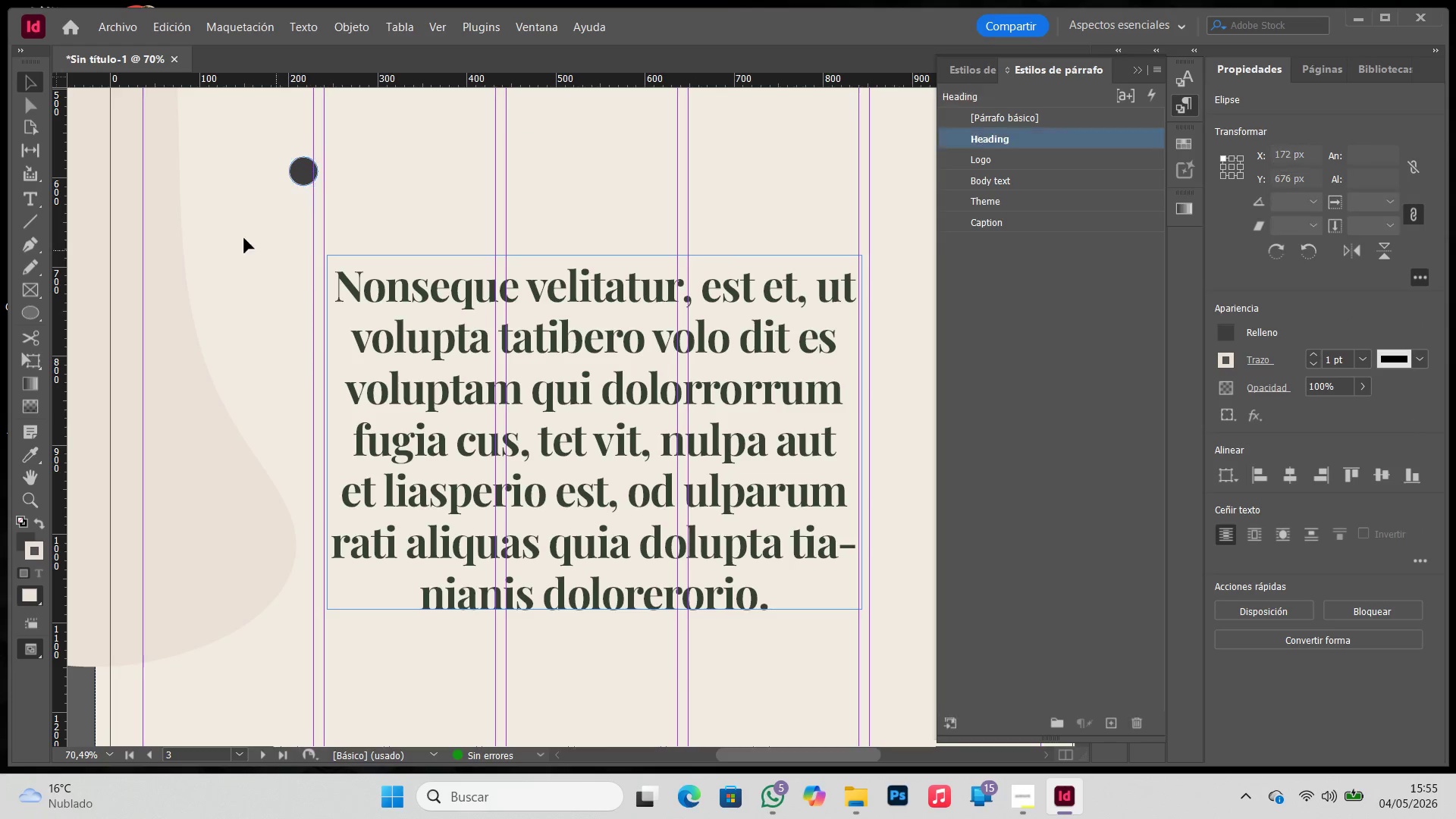 
hold_key(key=Space, duration=0.55)
 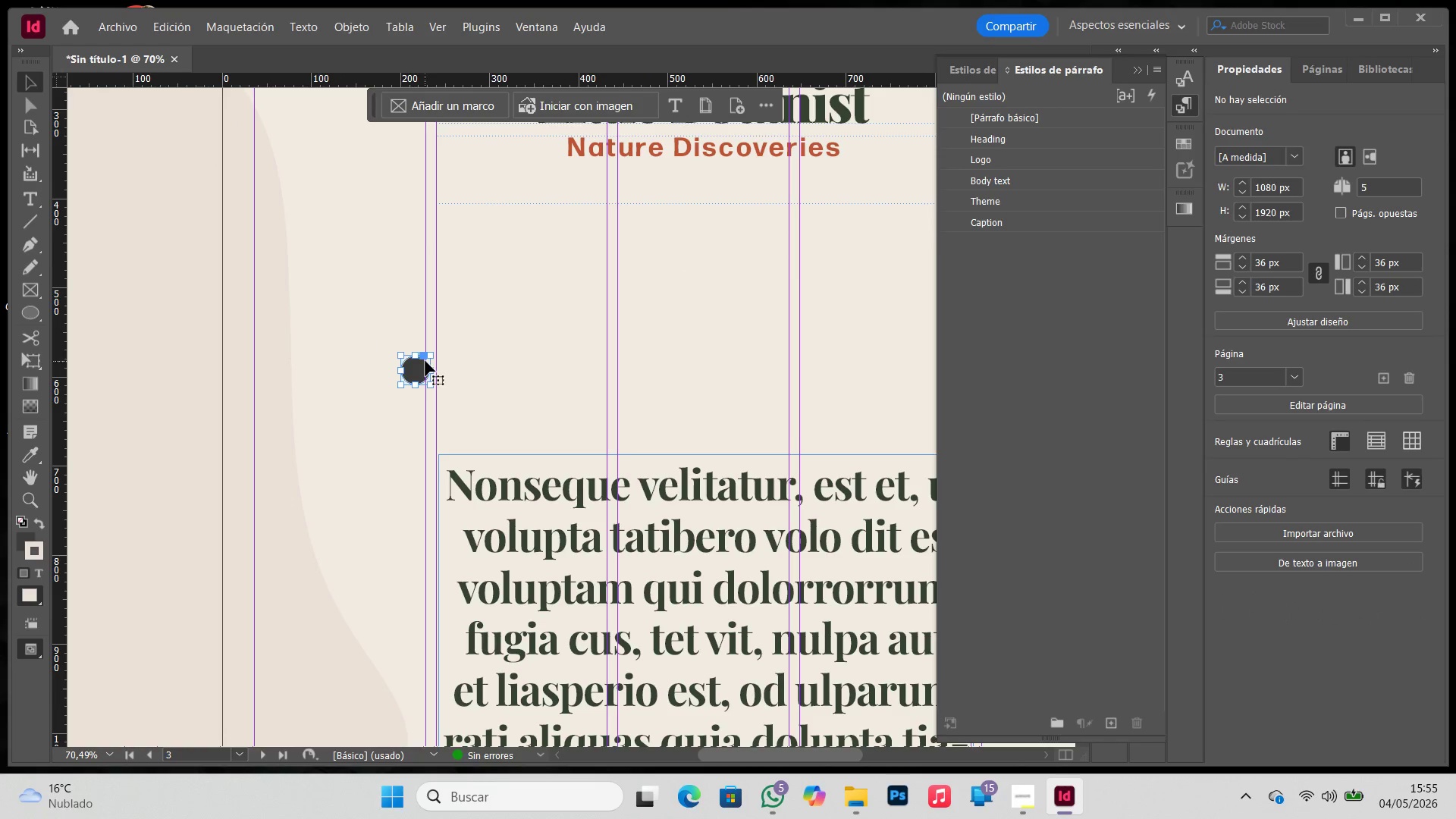 
left_click_drag(start_coordinate=[232, 228], to_coordinate=[344, 428])
 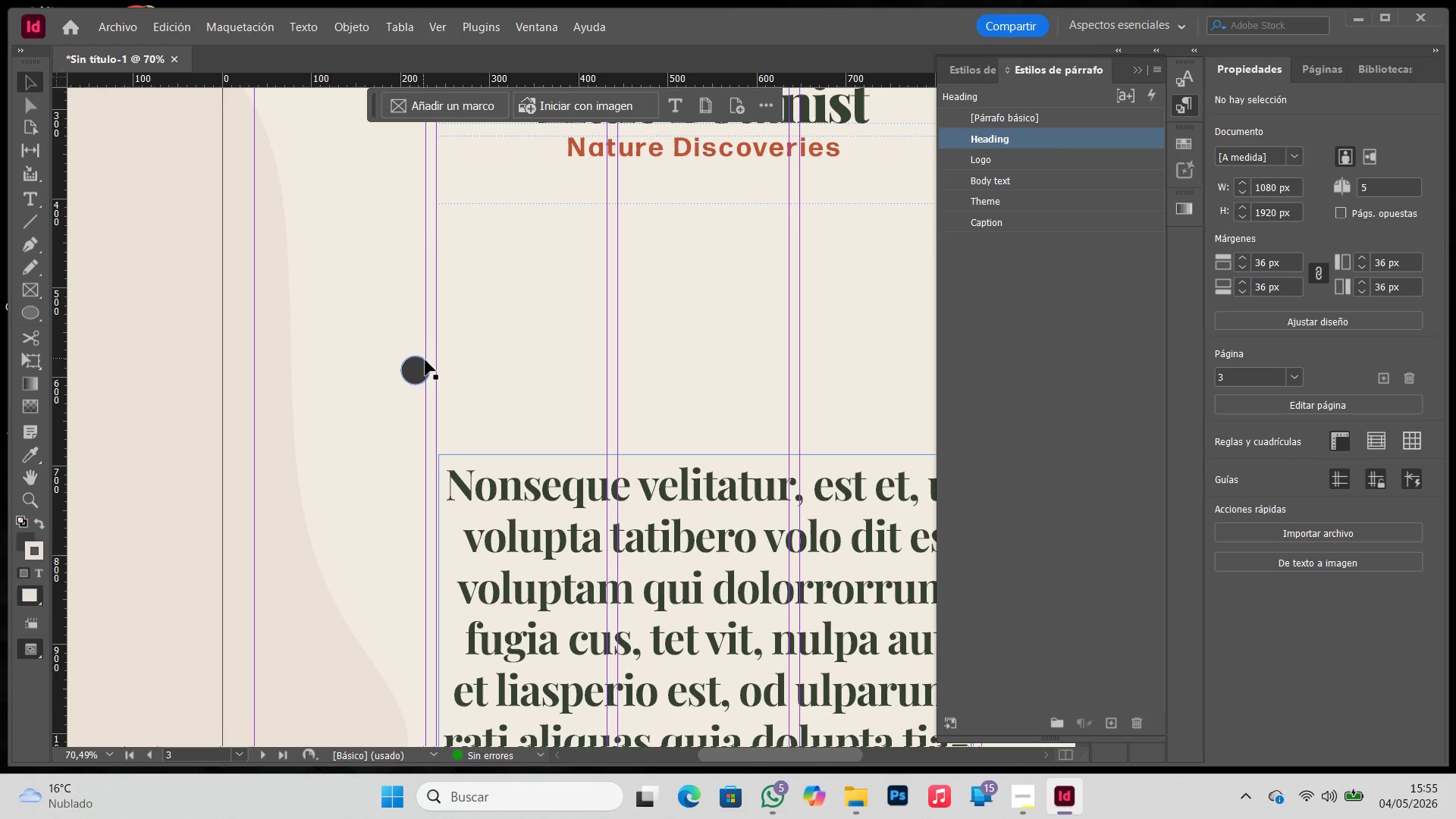 
left_click([425, 361])
 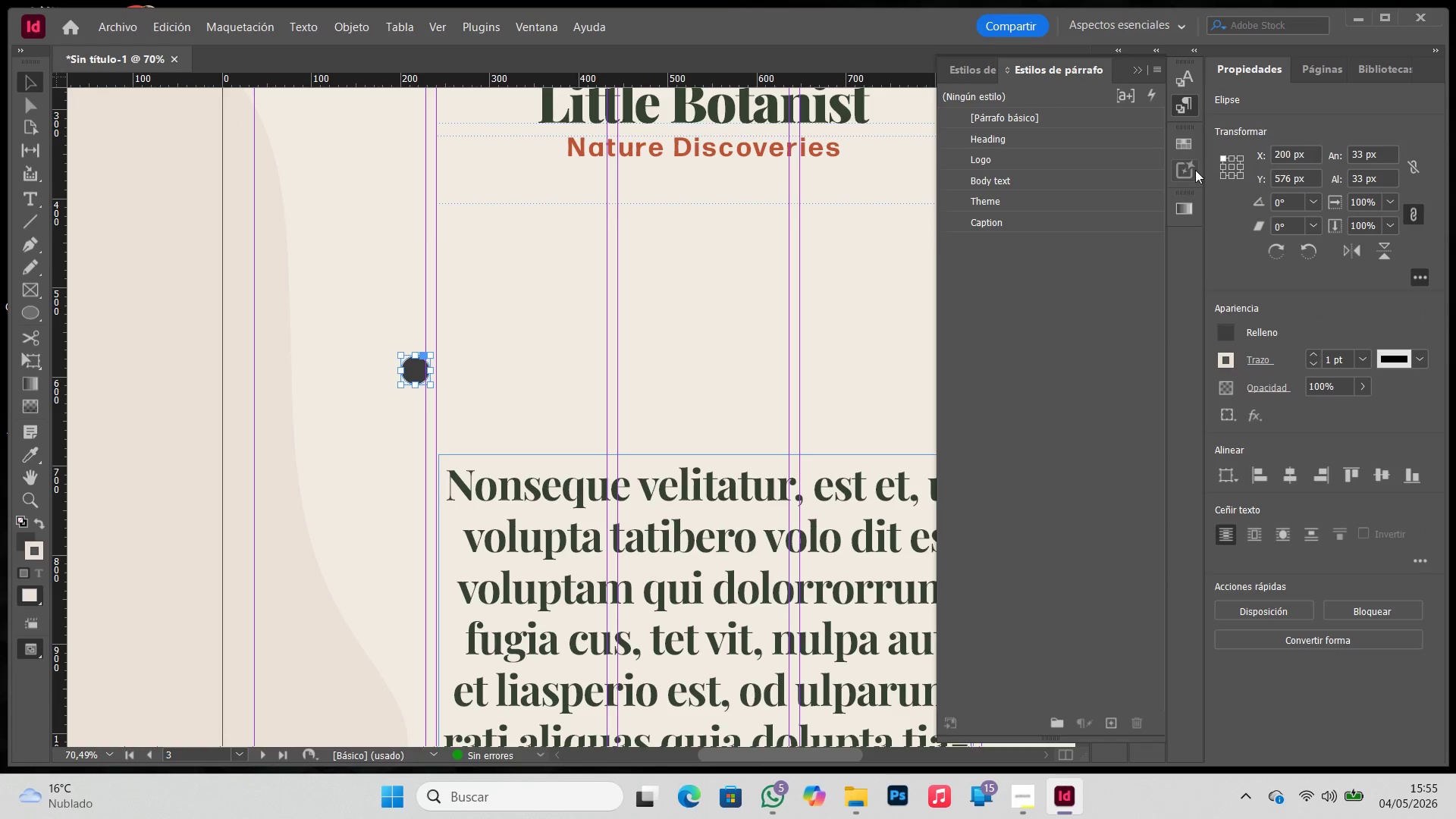 
left_click([1183, 152])
 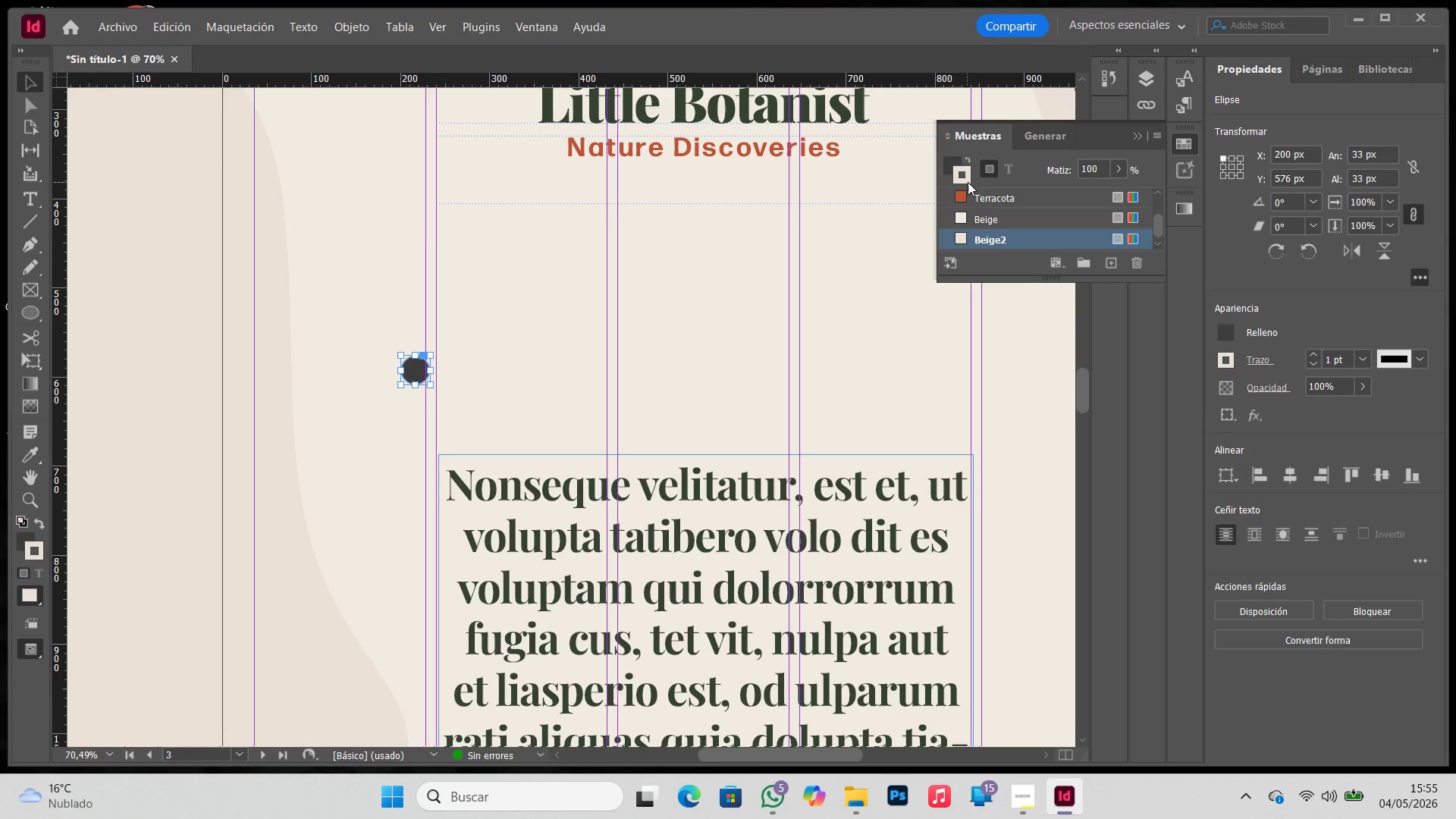 
left_click([967, 181])
 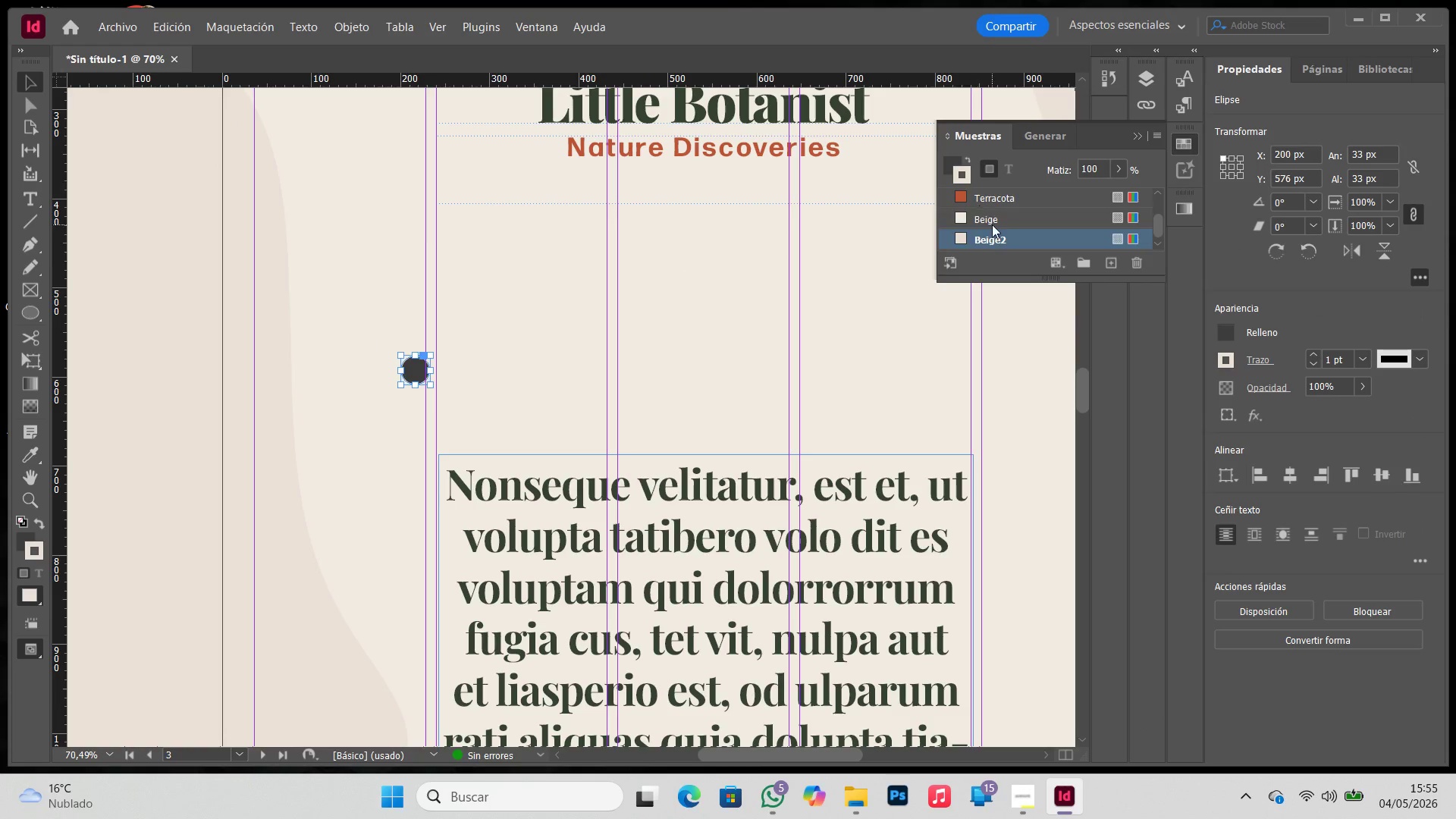 
left_click([1003, 202])
 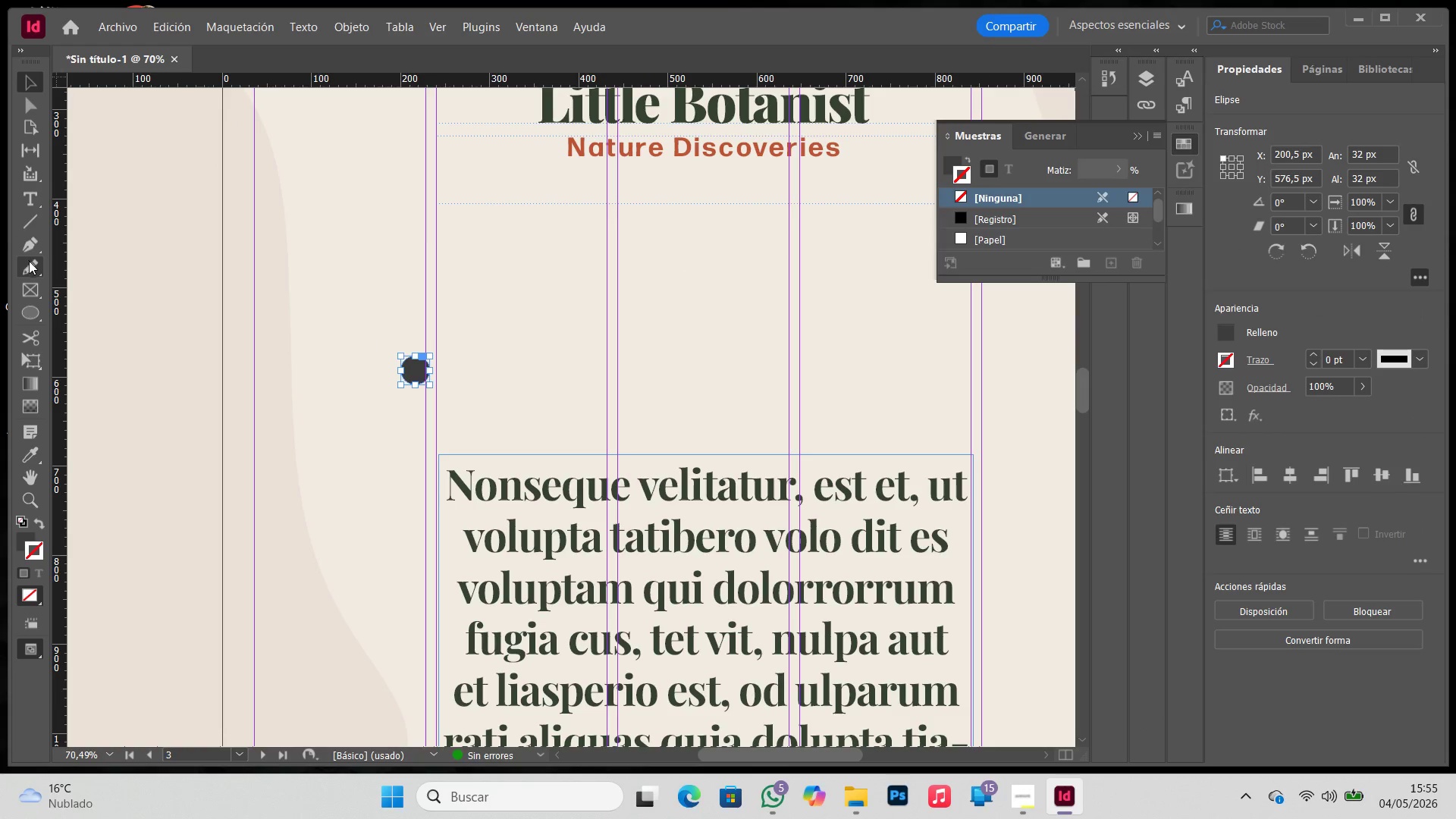 
scroll: coordinate [993, 224], scroll_direction: up, amount: 13.0
 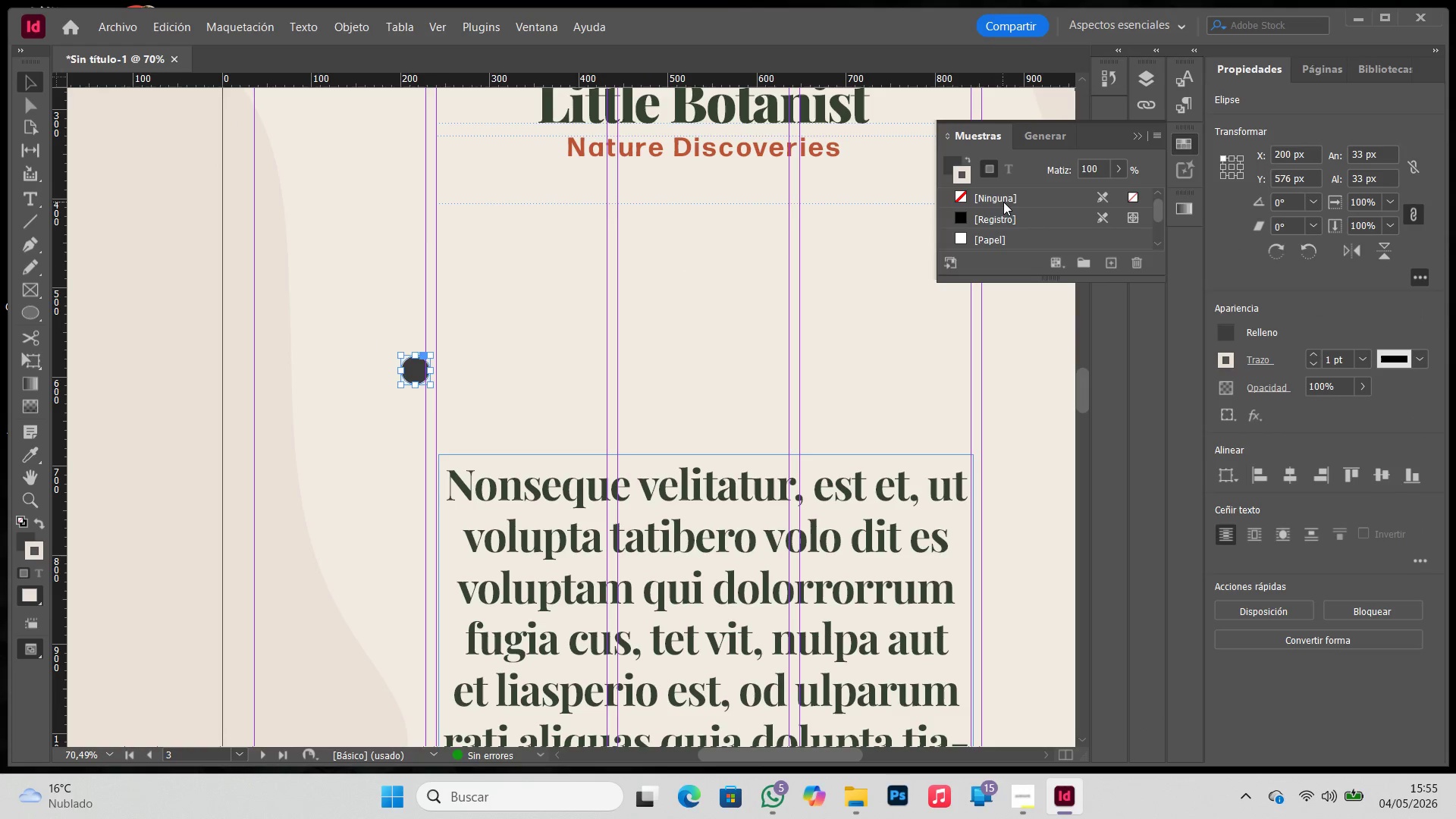 
left_click([30, 251])
 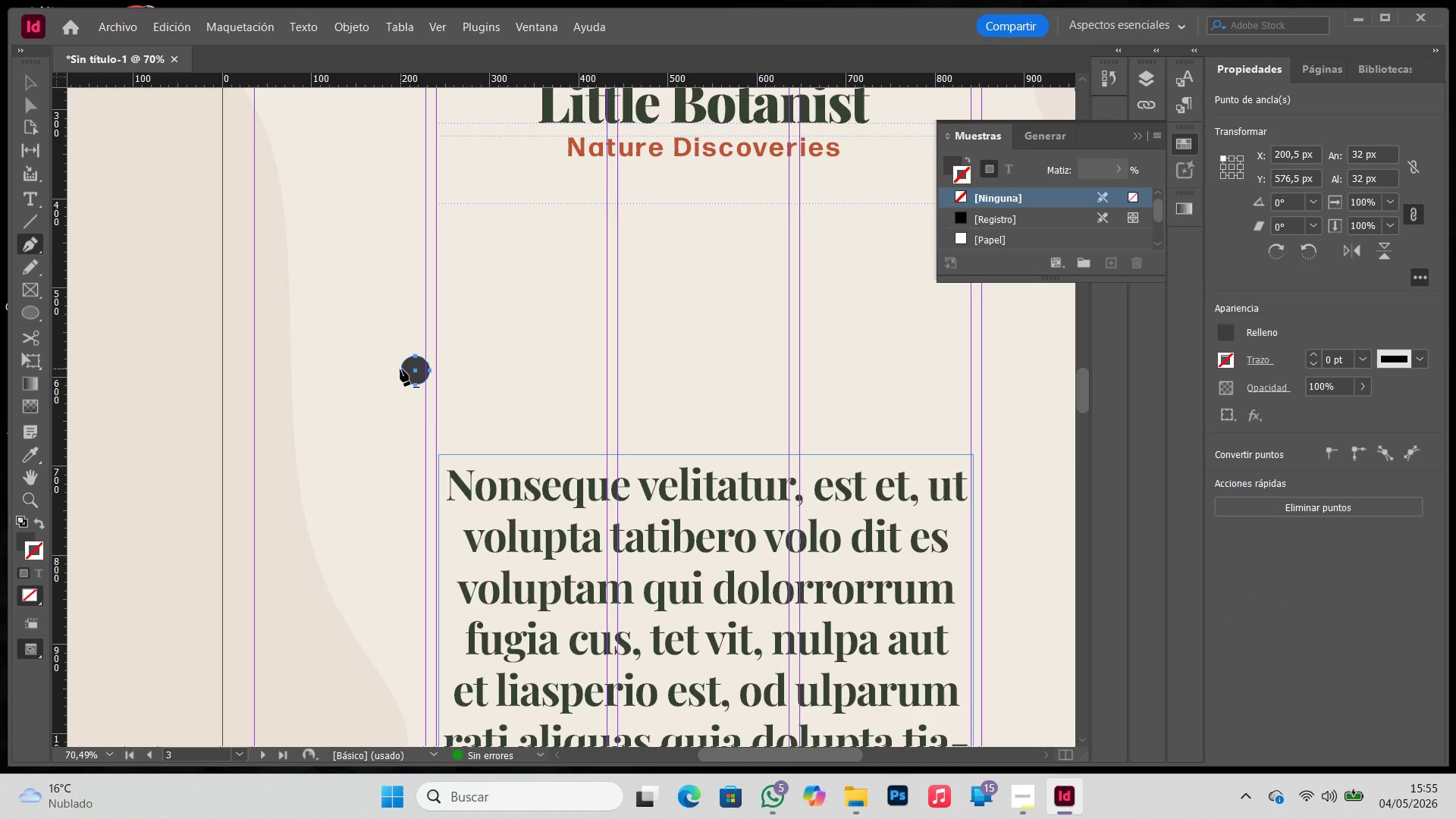 
left_click_drag(start_coordinate=[400, 369], to_coordinate=[393, 378])
 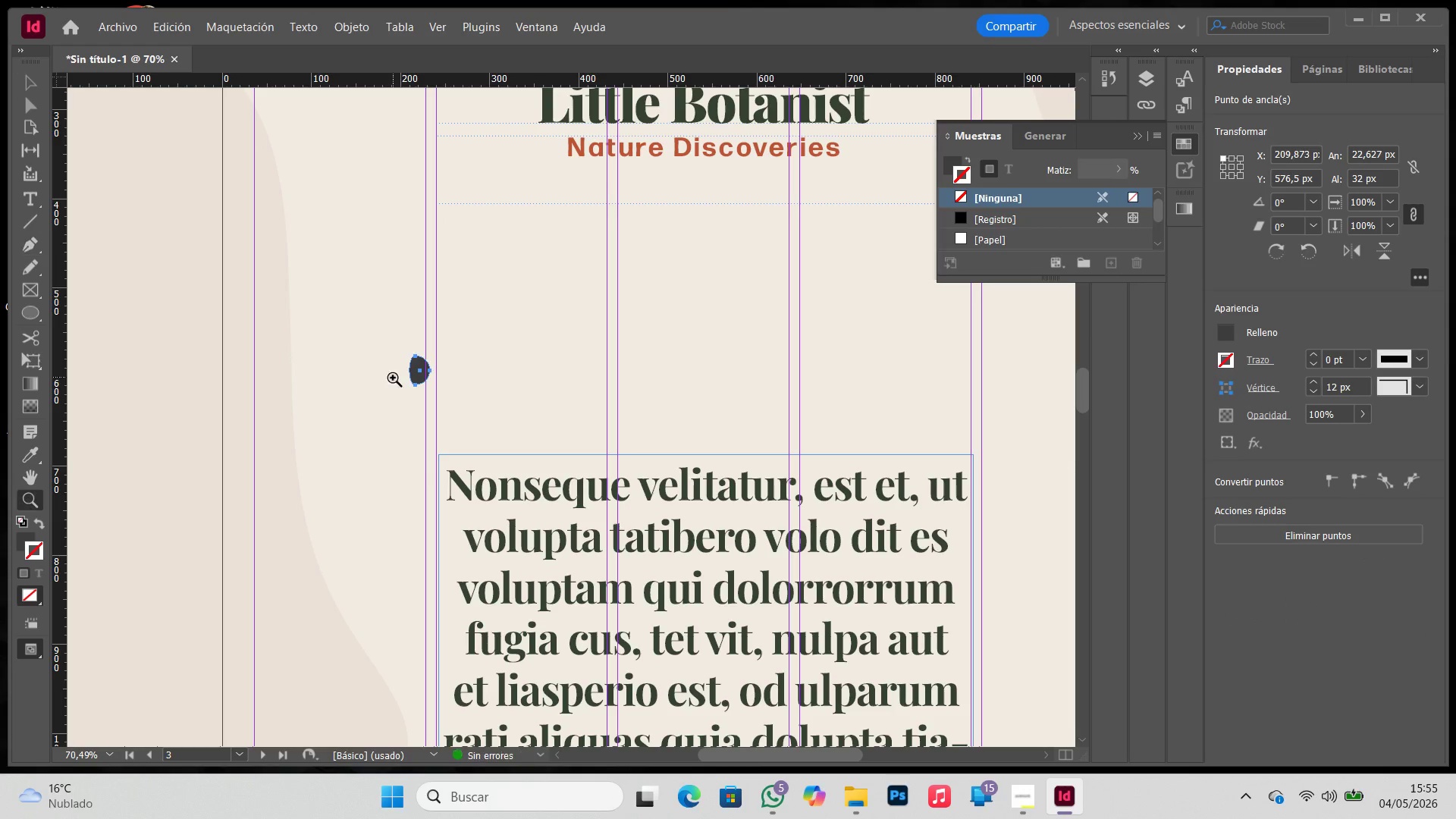 
key(Control+ControlLeft)
 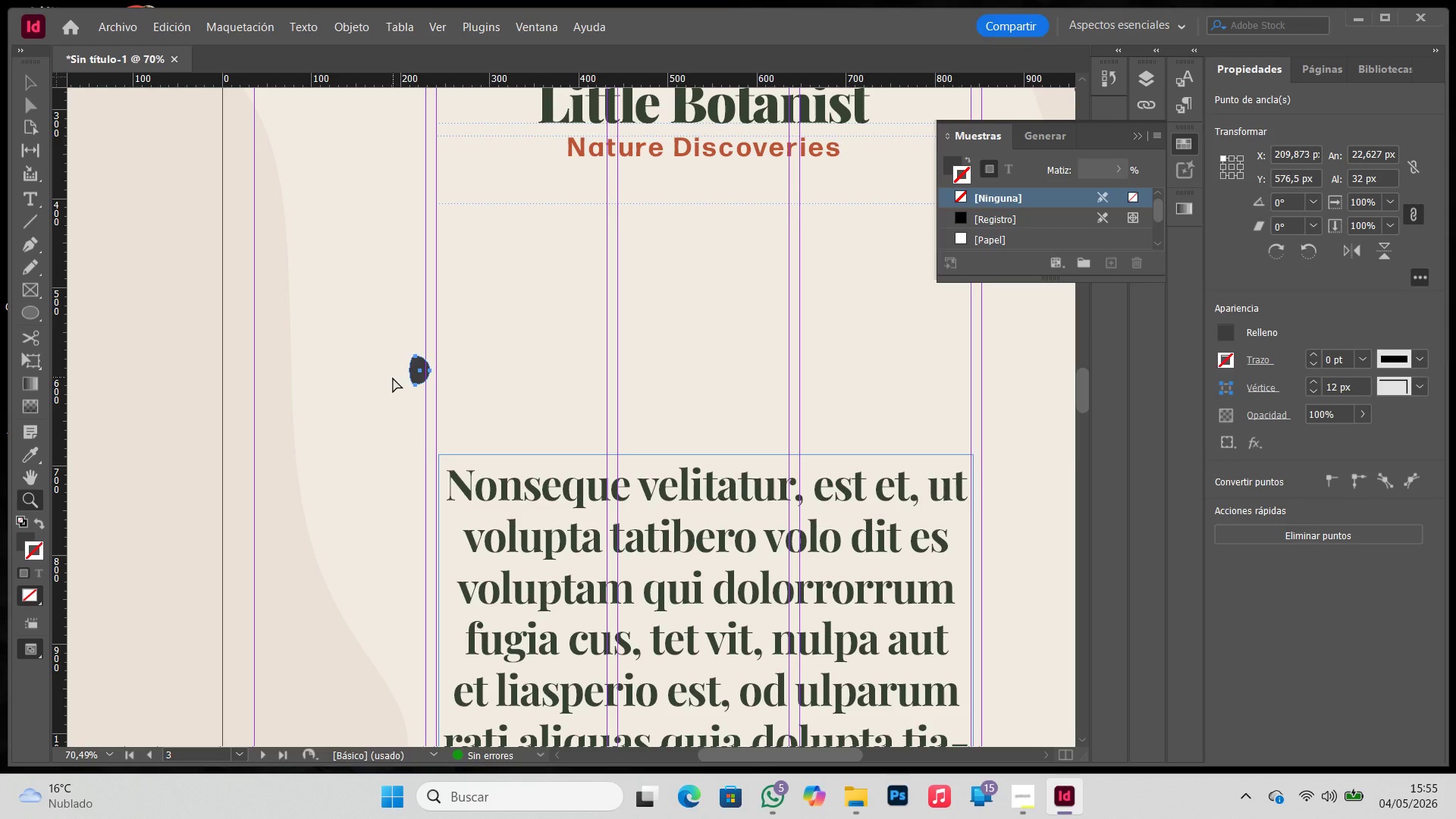 
key(Control+ControlLeft)
 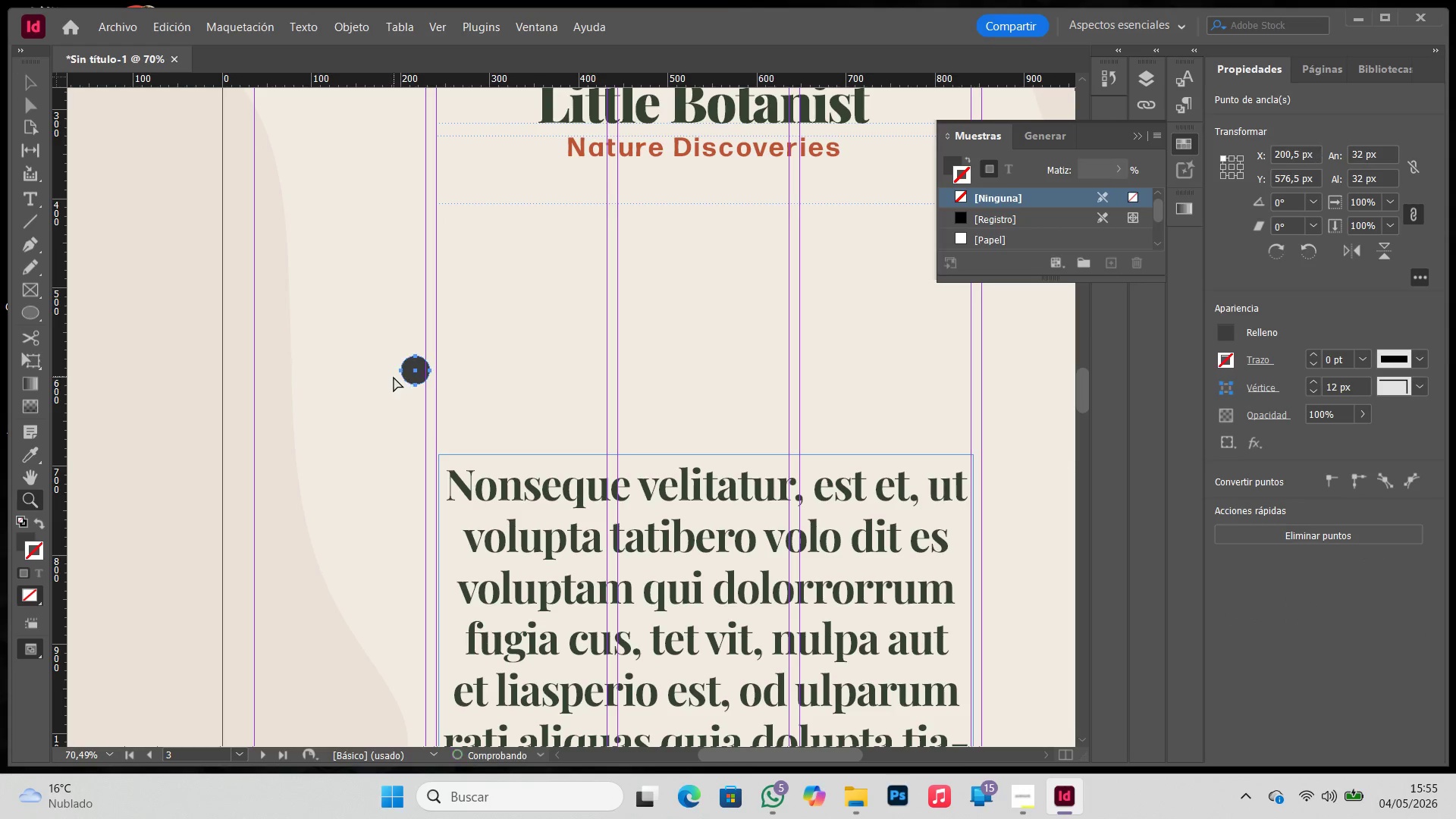 
key(Control+Z)
 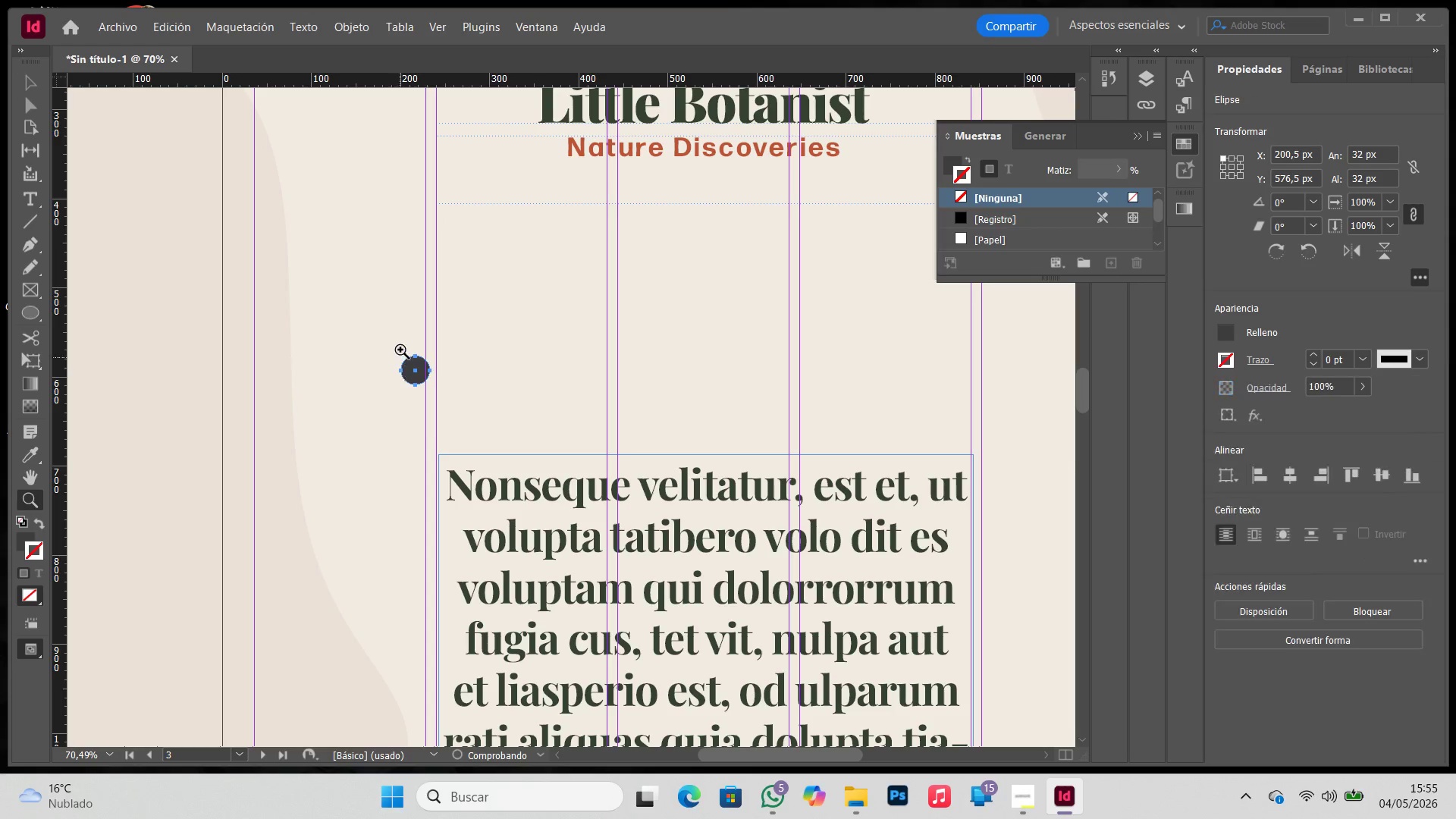 
hold_key(key=Z, duration=0.52)
 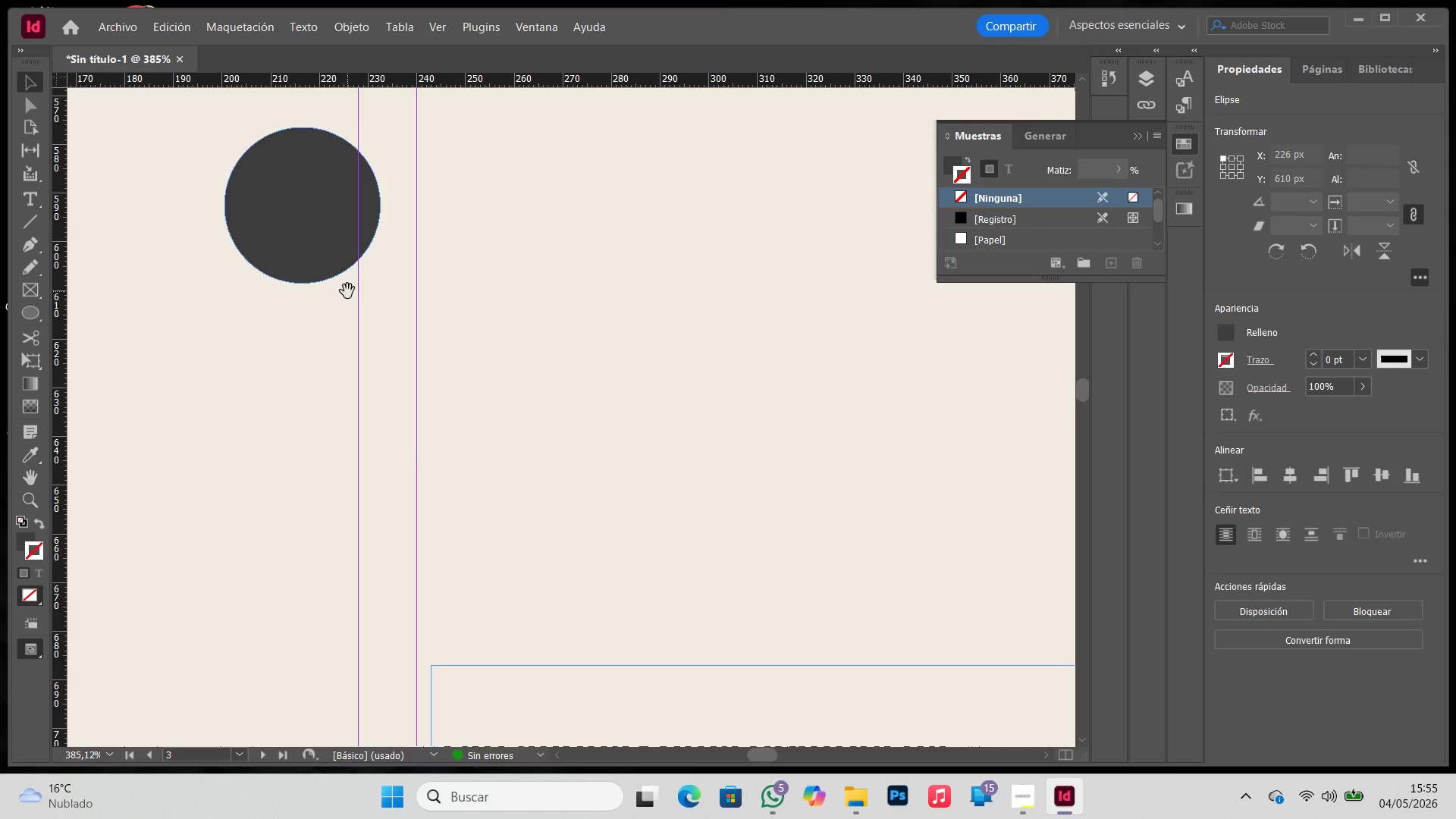 
left_click_drag(start_coordinate=[400, 349], to_coordinate=[529, 469])
 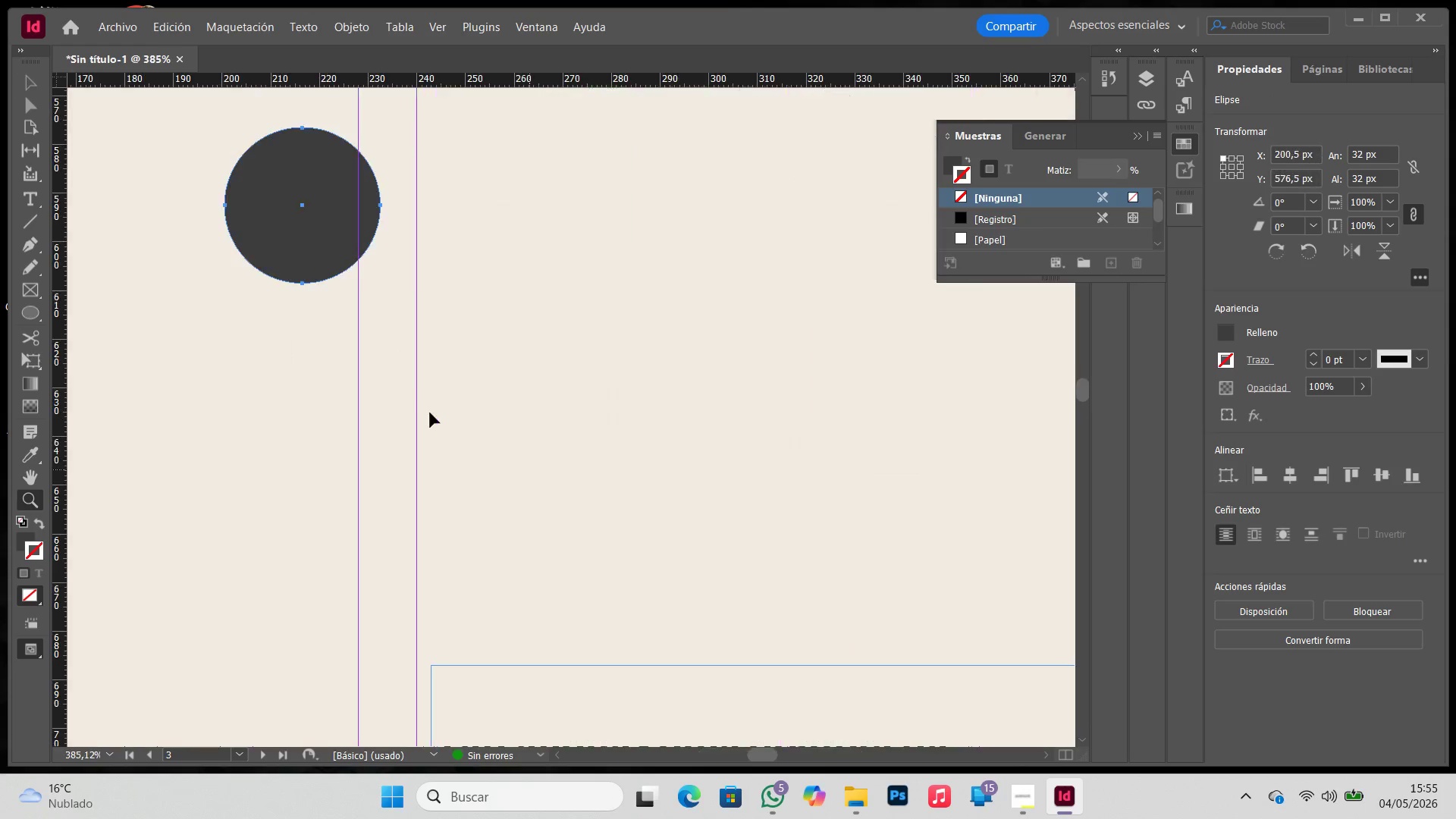 
key(V)
 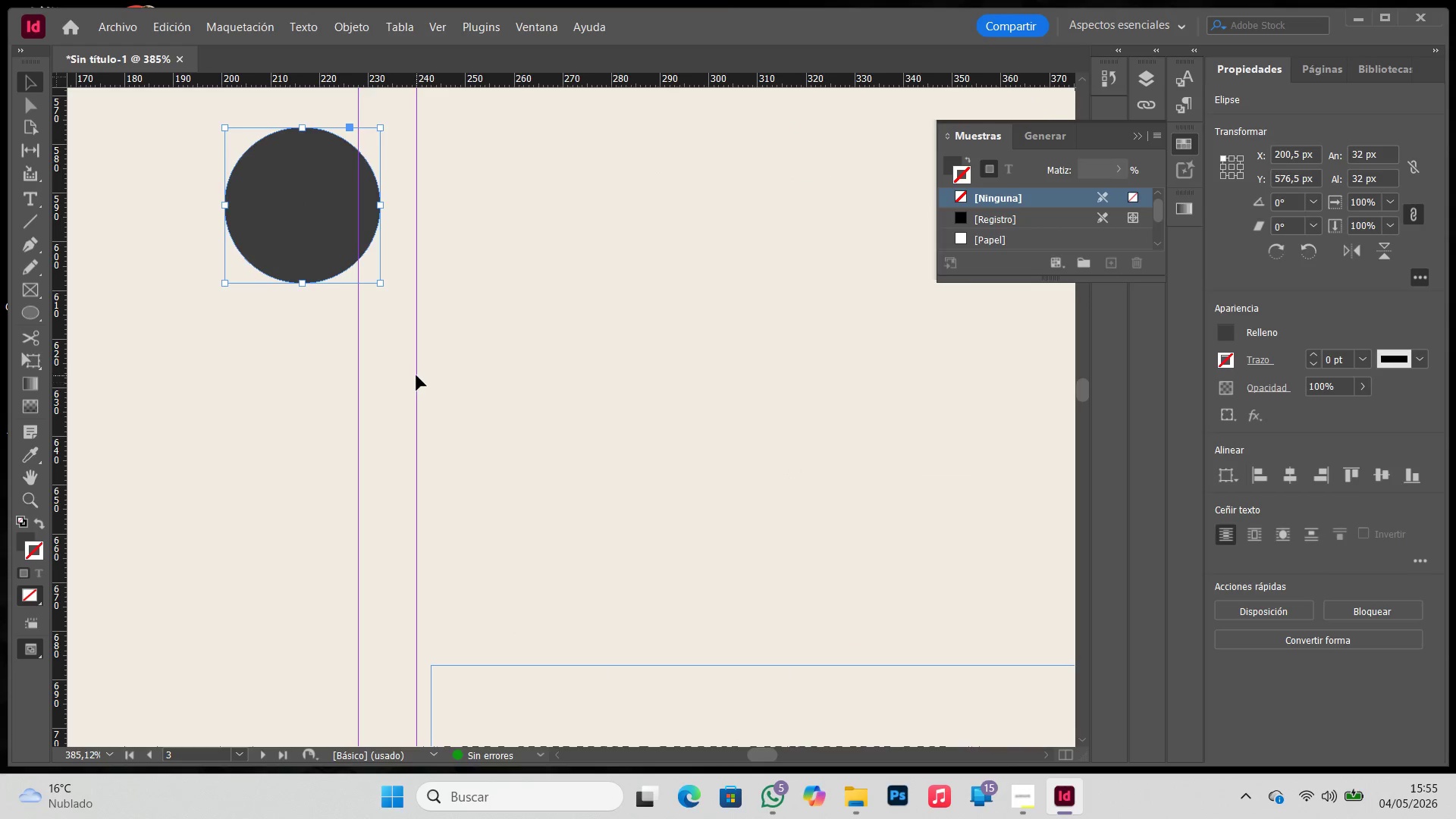 
left_click([416, 375])
 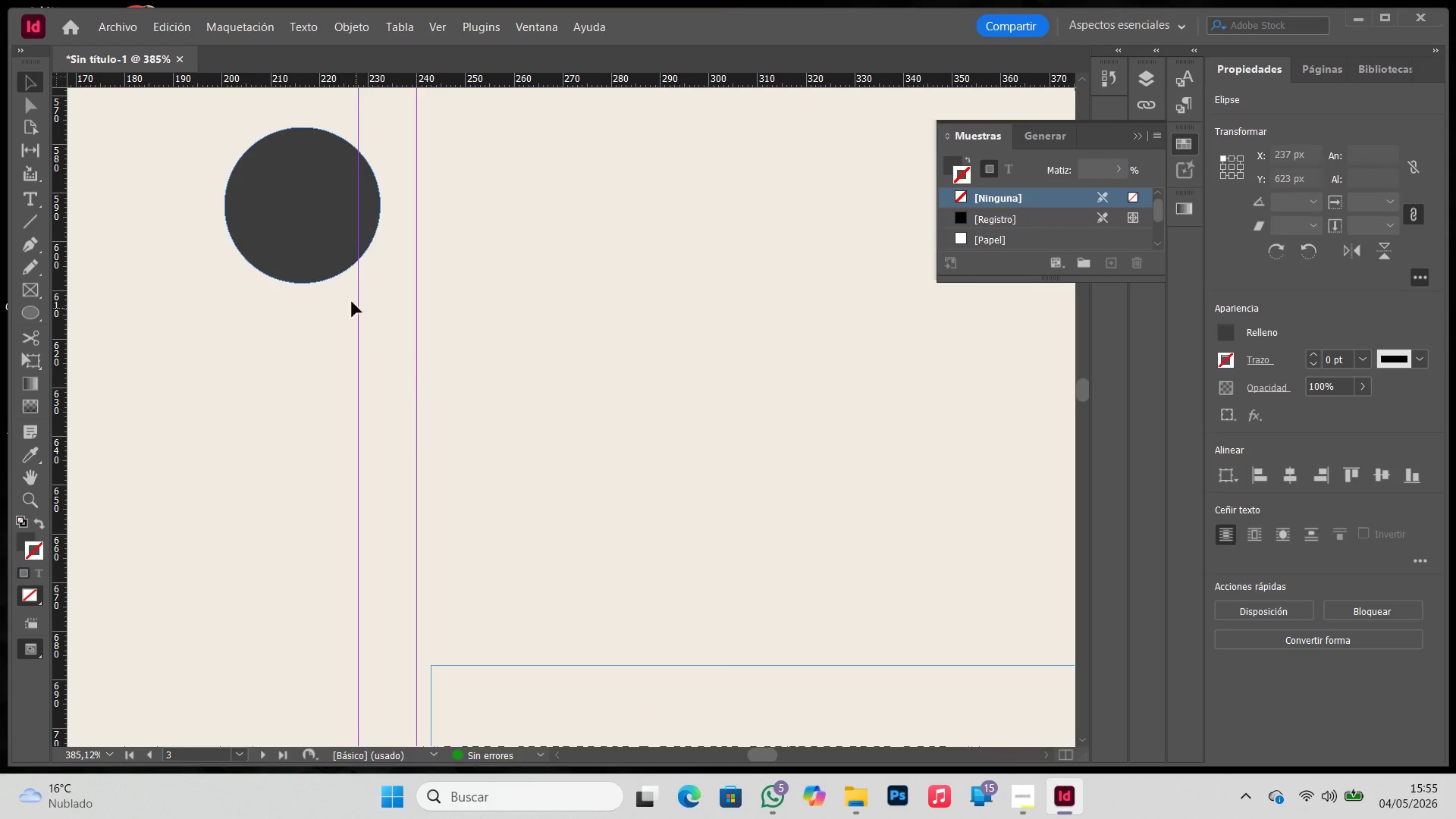 
hold_key(key=Space, duration=0.52)
 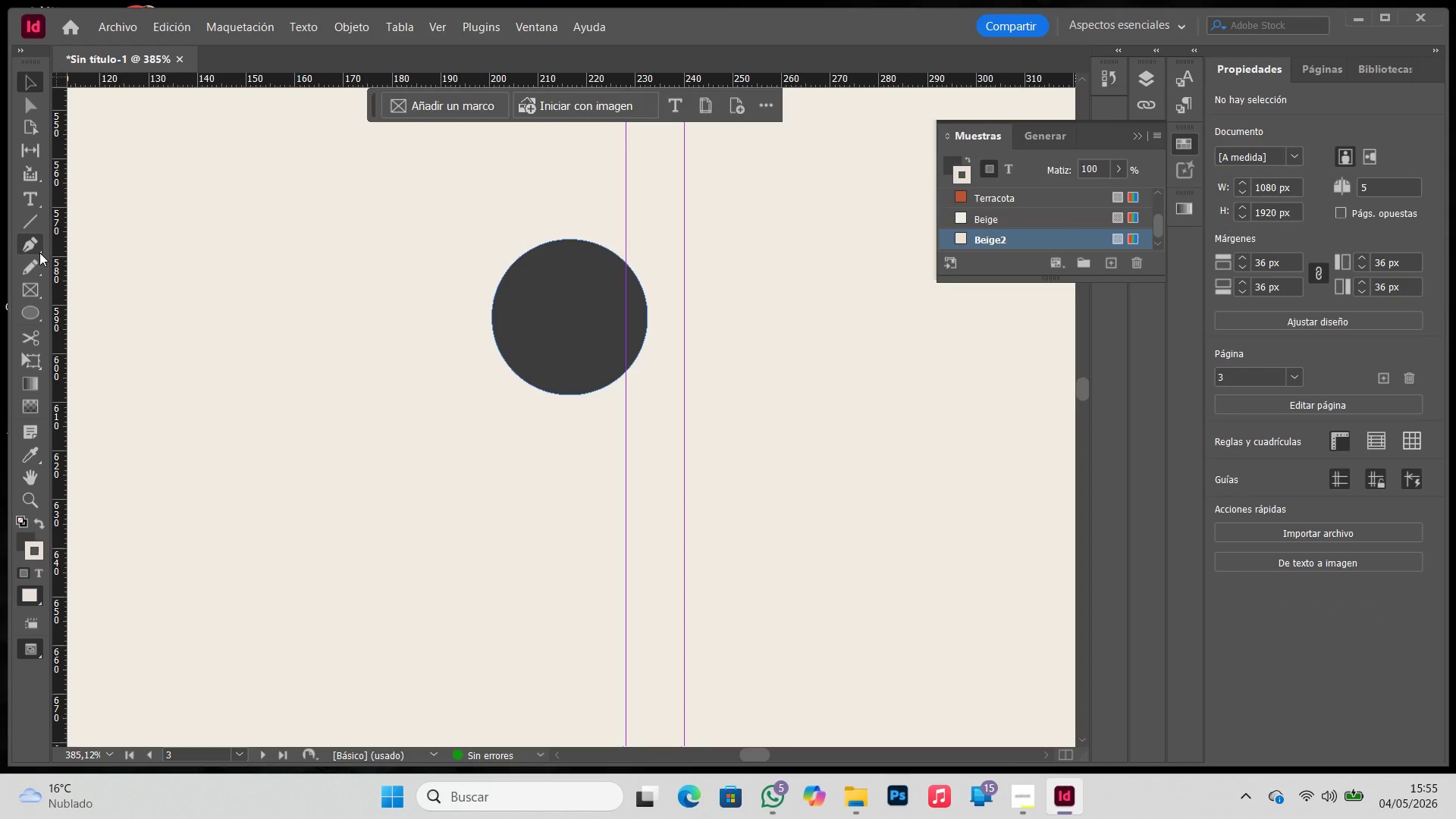 
left_click_drag(start_coordinate=[359, 298], to_coordinate=[626, 411])
 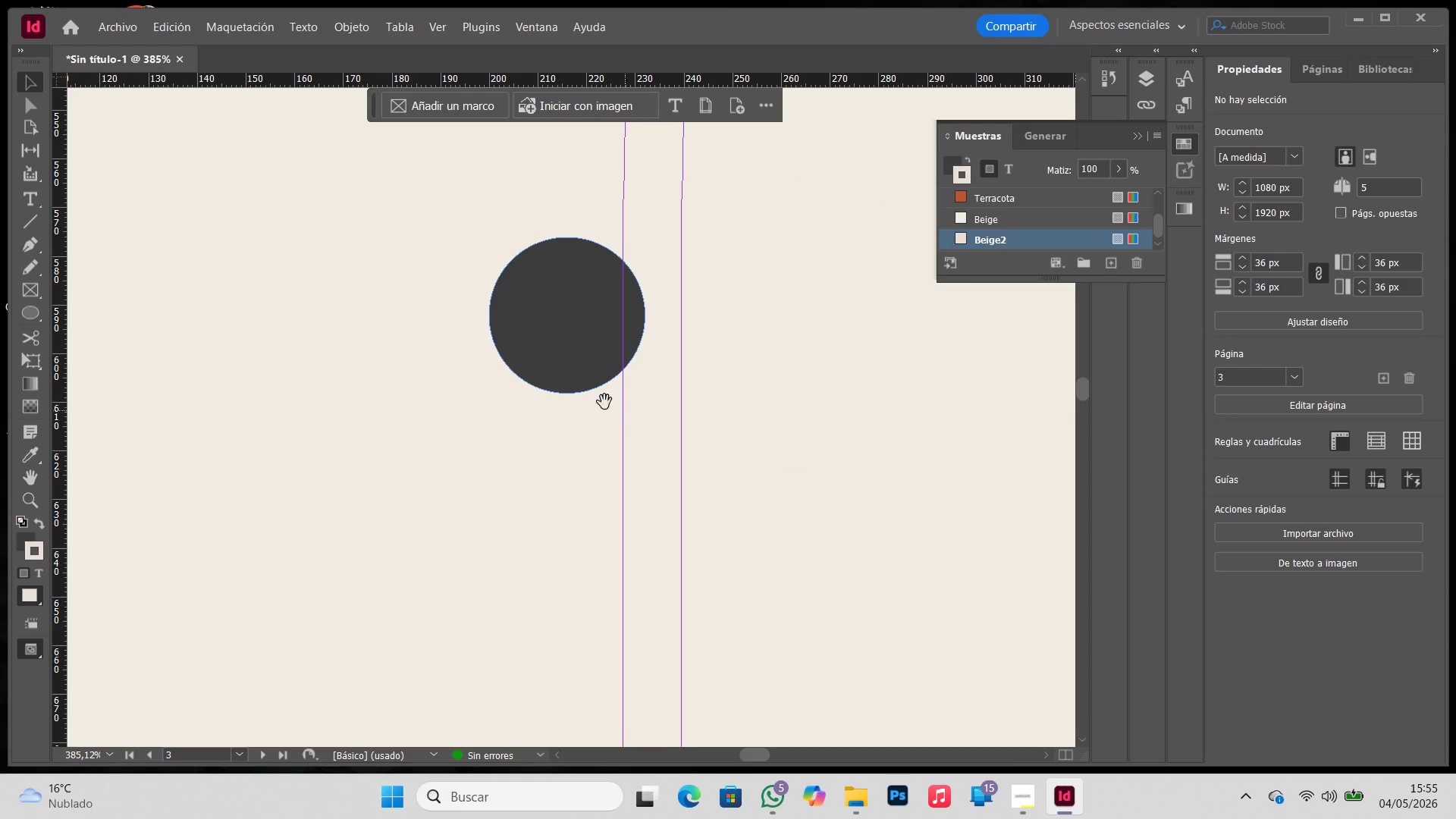 
left_click([39, 253])
 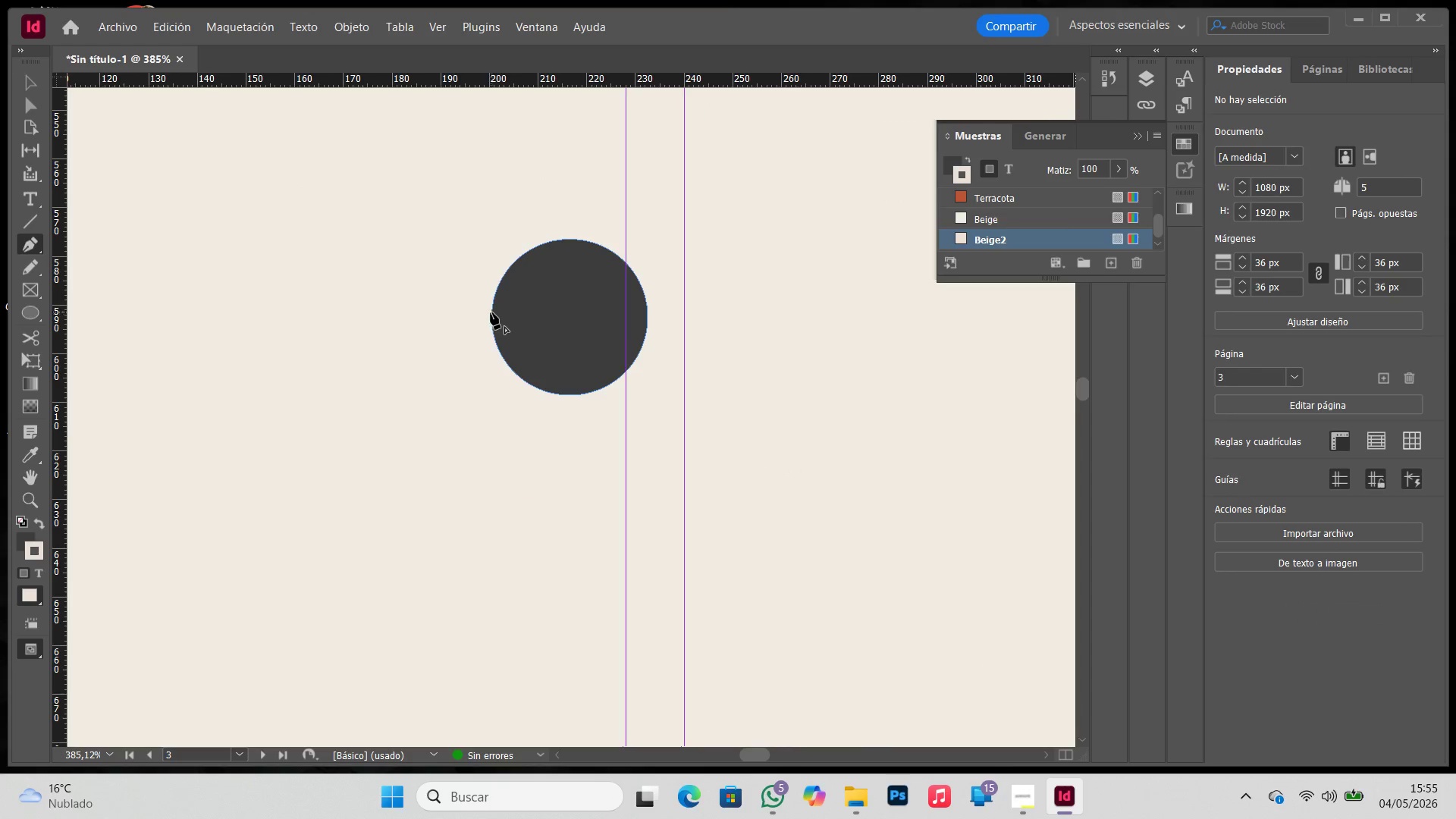 
left_click_drag(start_coordinate=[491, 311], to_coordinate=[465, 369])
 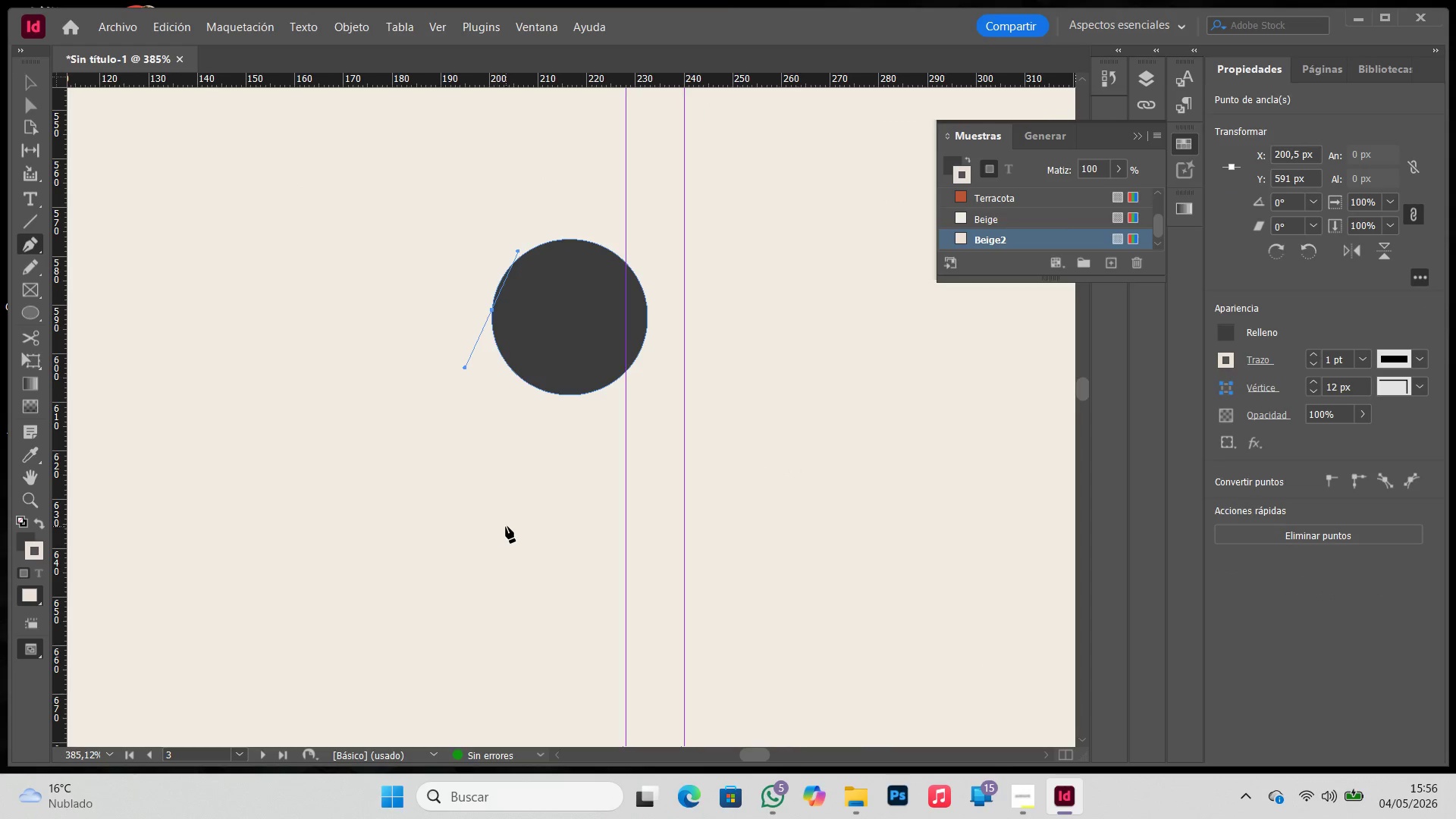 
left_click([507, 526])
 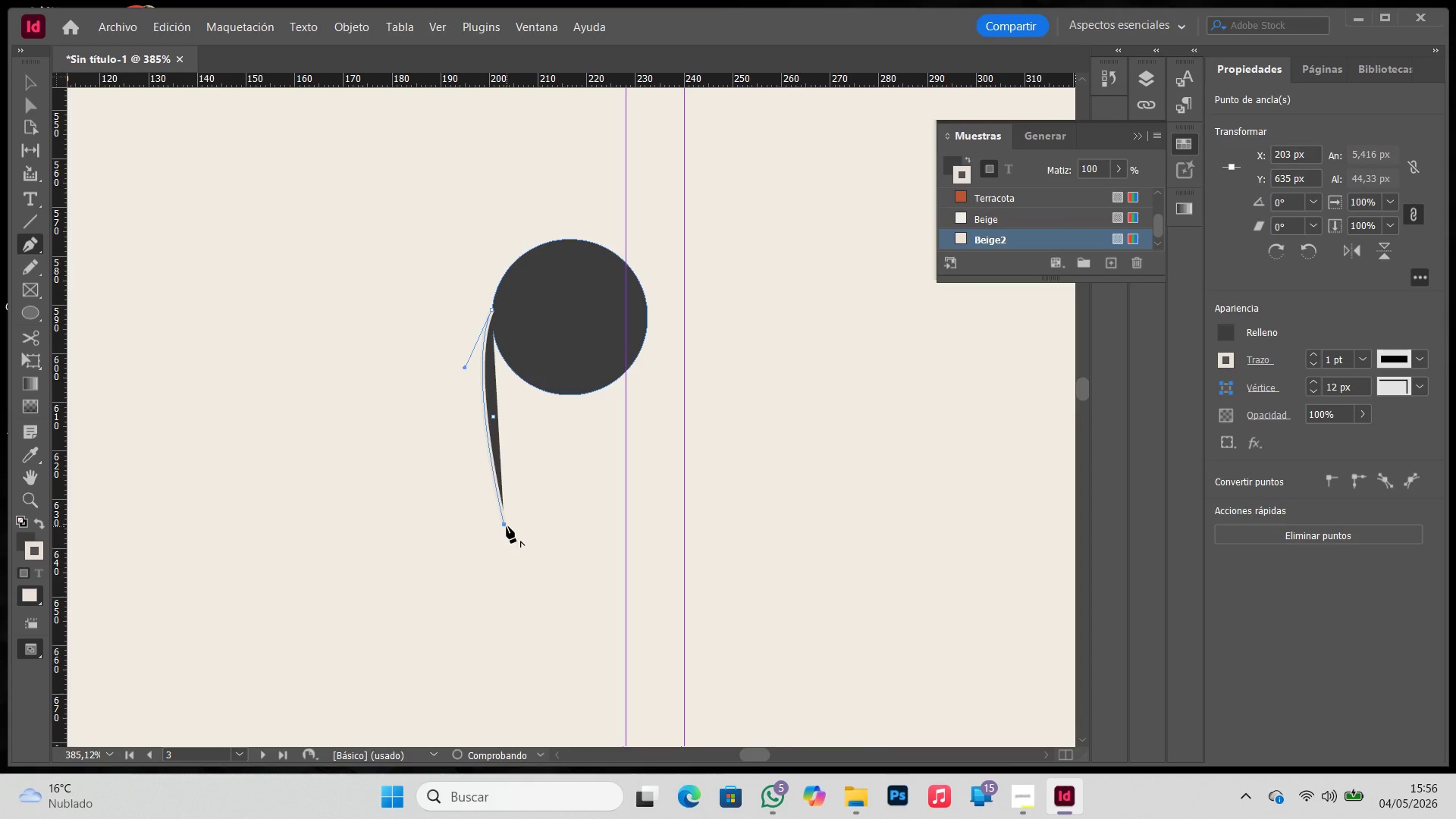 
left_click_drag(start_coordinate=[507, 526], to_coordinate=[501, 459])
 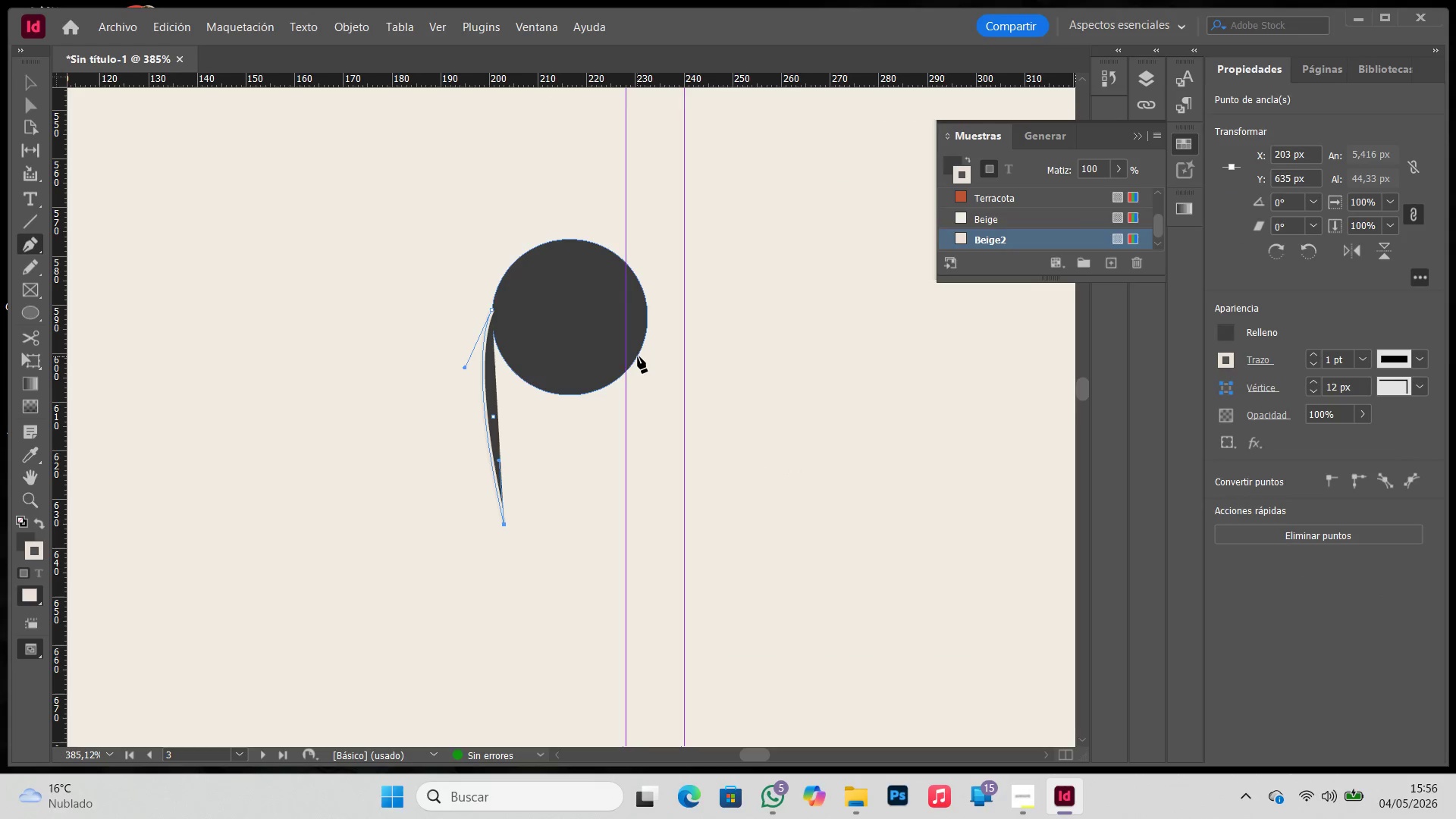 
left_click([638, 354])
 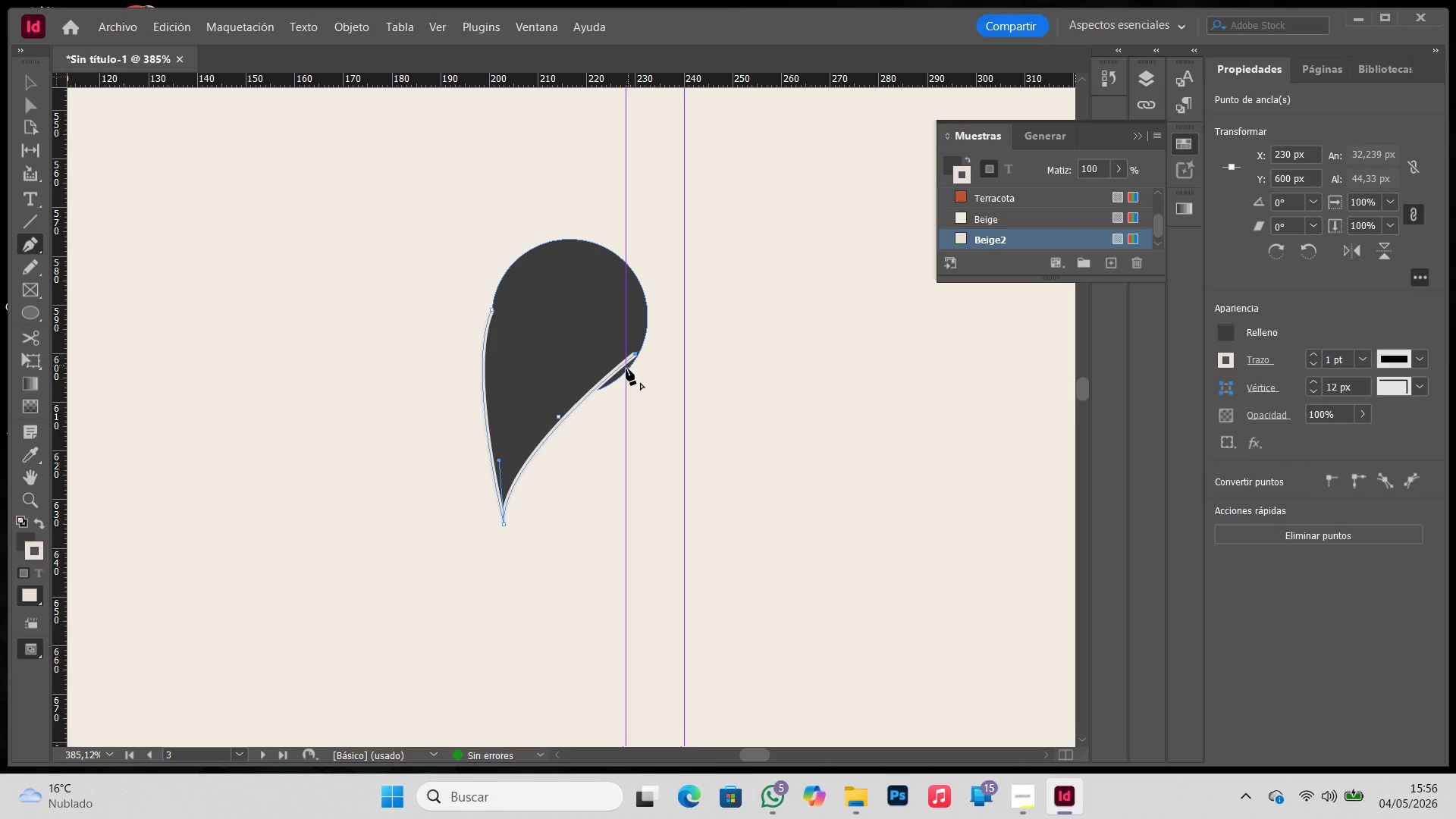 
key(A)
 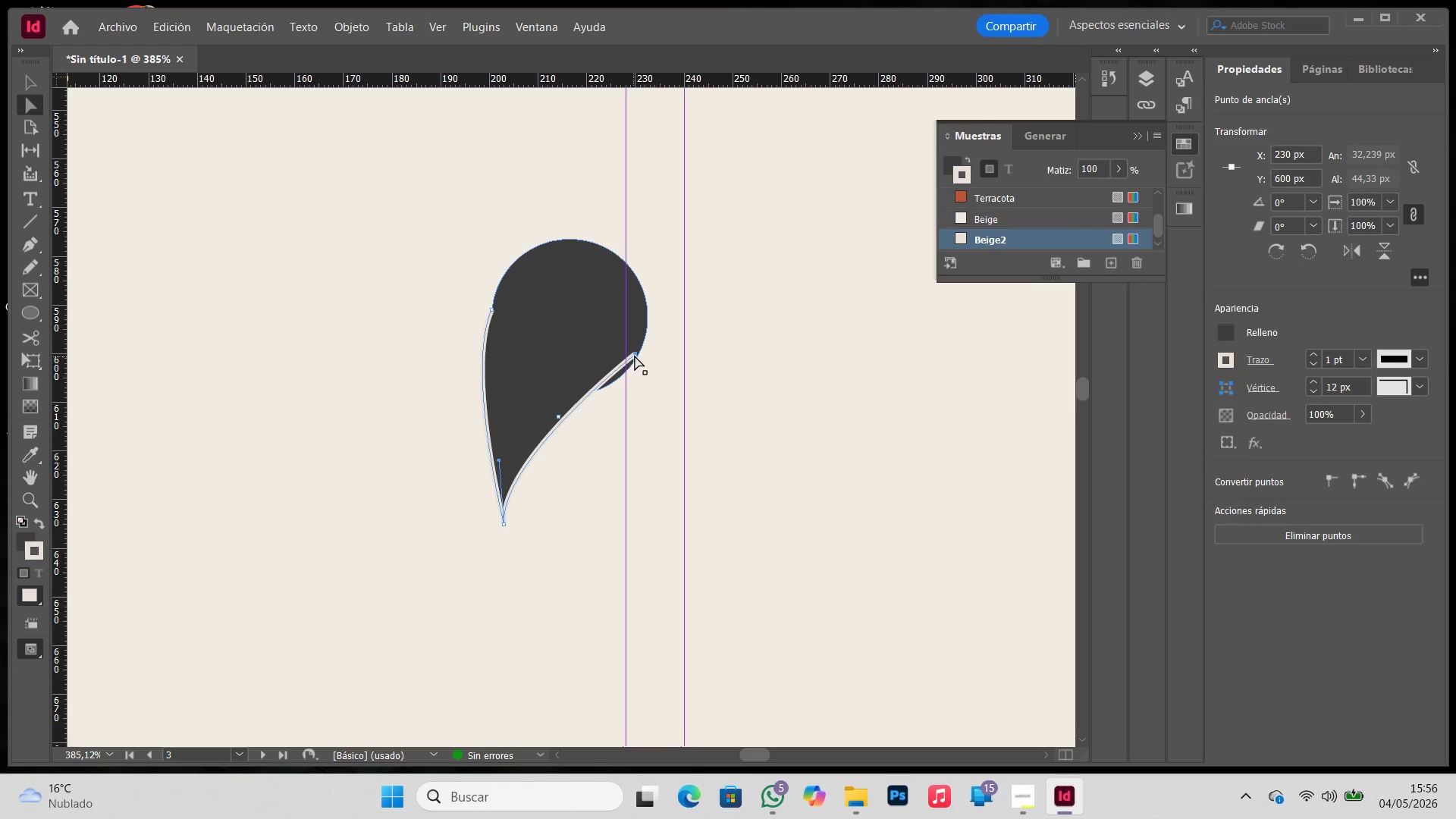 
left_click([635, 354])
 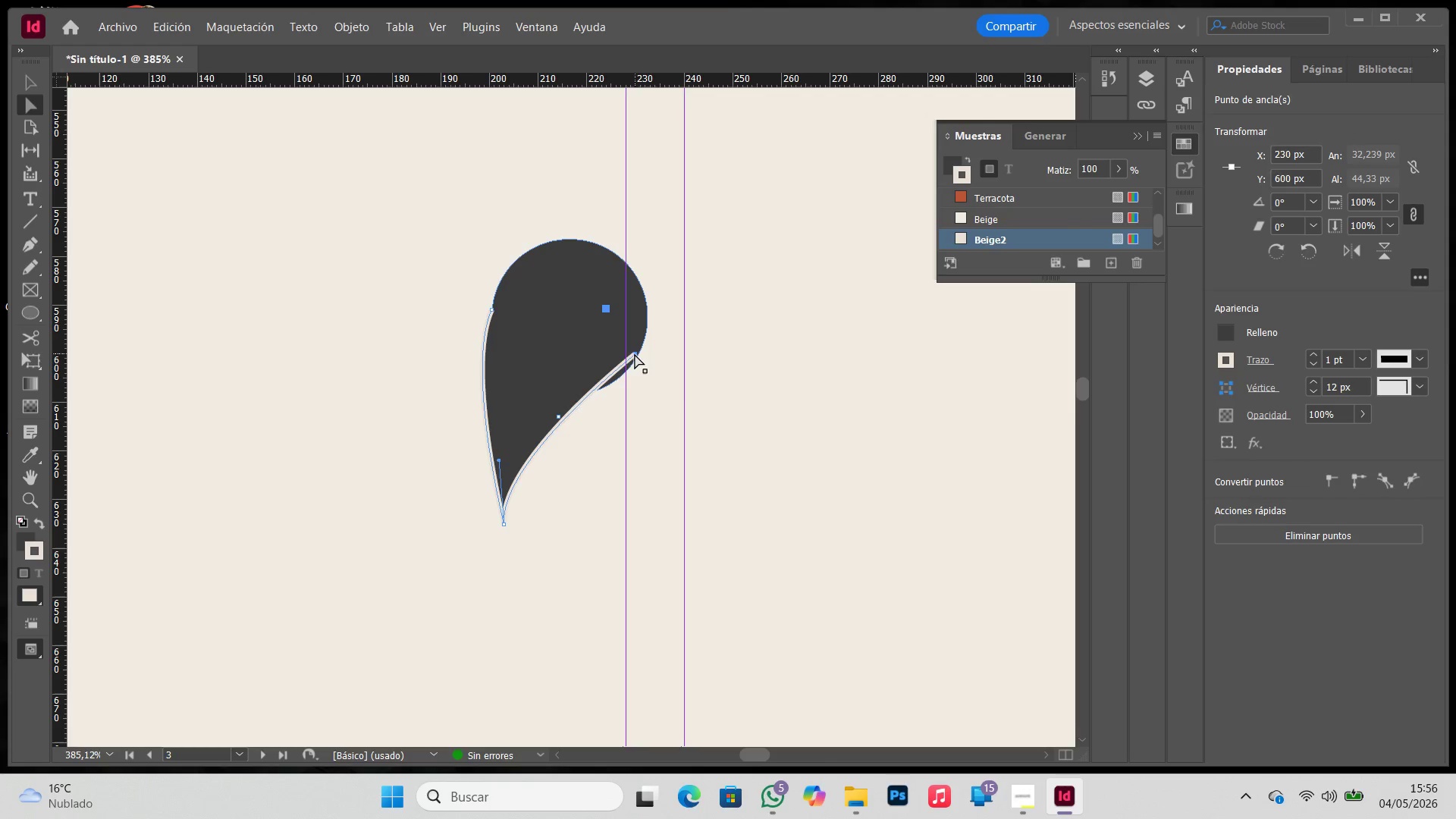 
left_click_drag(start_coordinate=[635, 354], to_coordinate=[628, 372])
 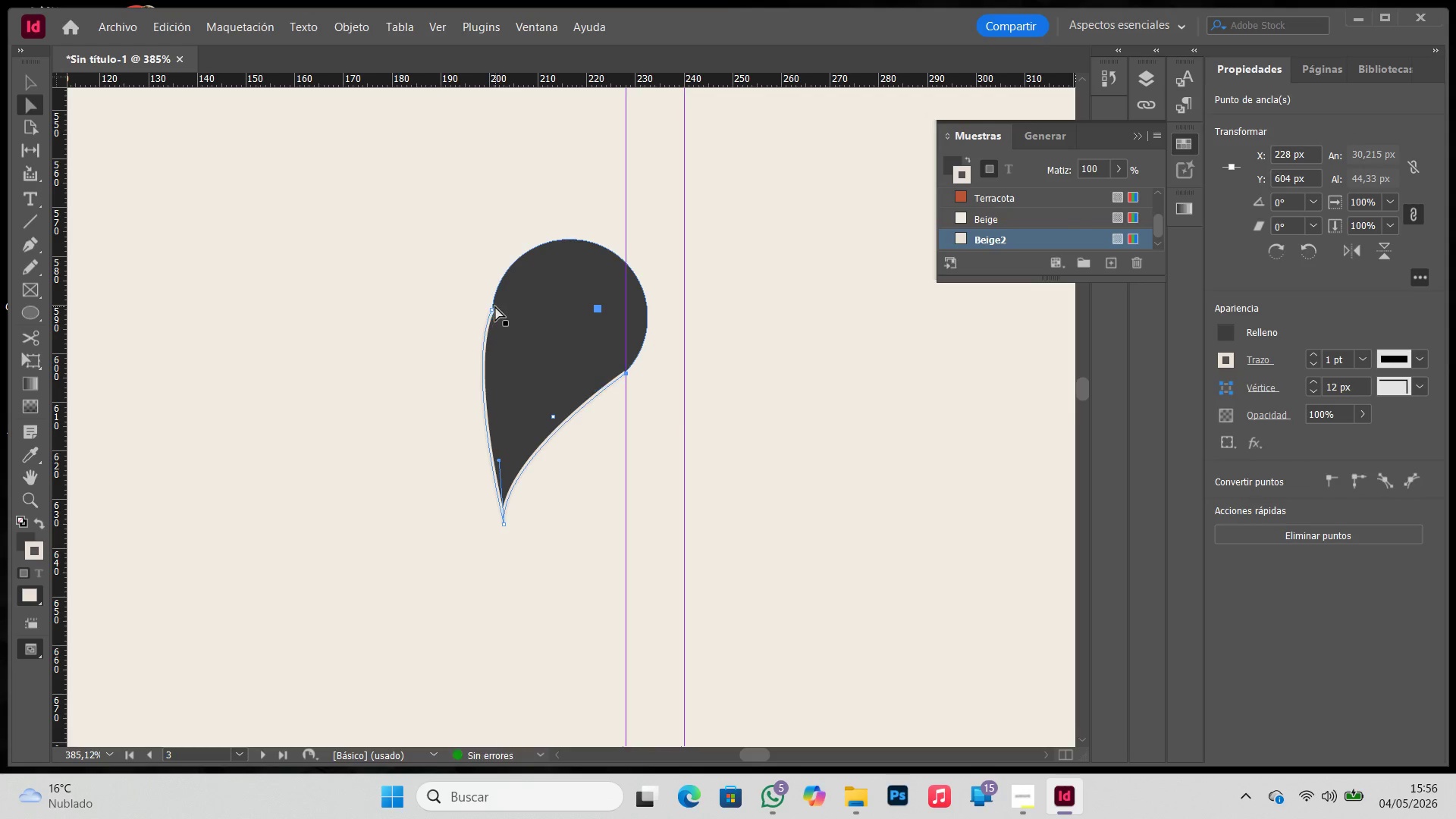 
left_click_drag(start_coordinate=[493, 307], to_coordinate=[497, 291])
 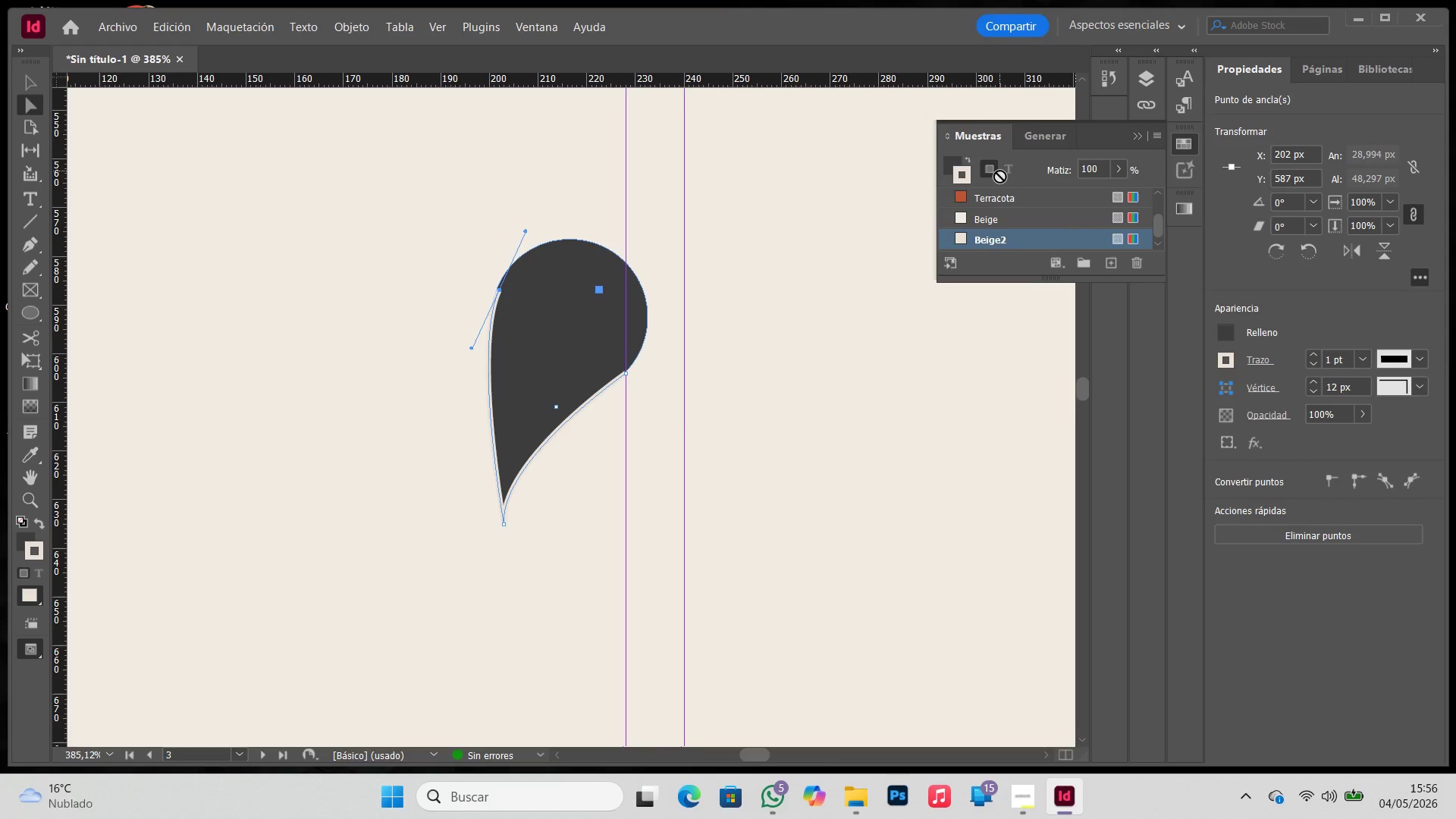 
left_click([1008, 202])
 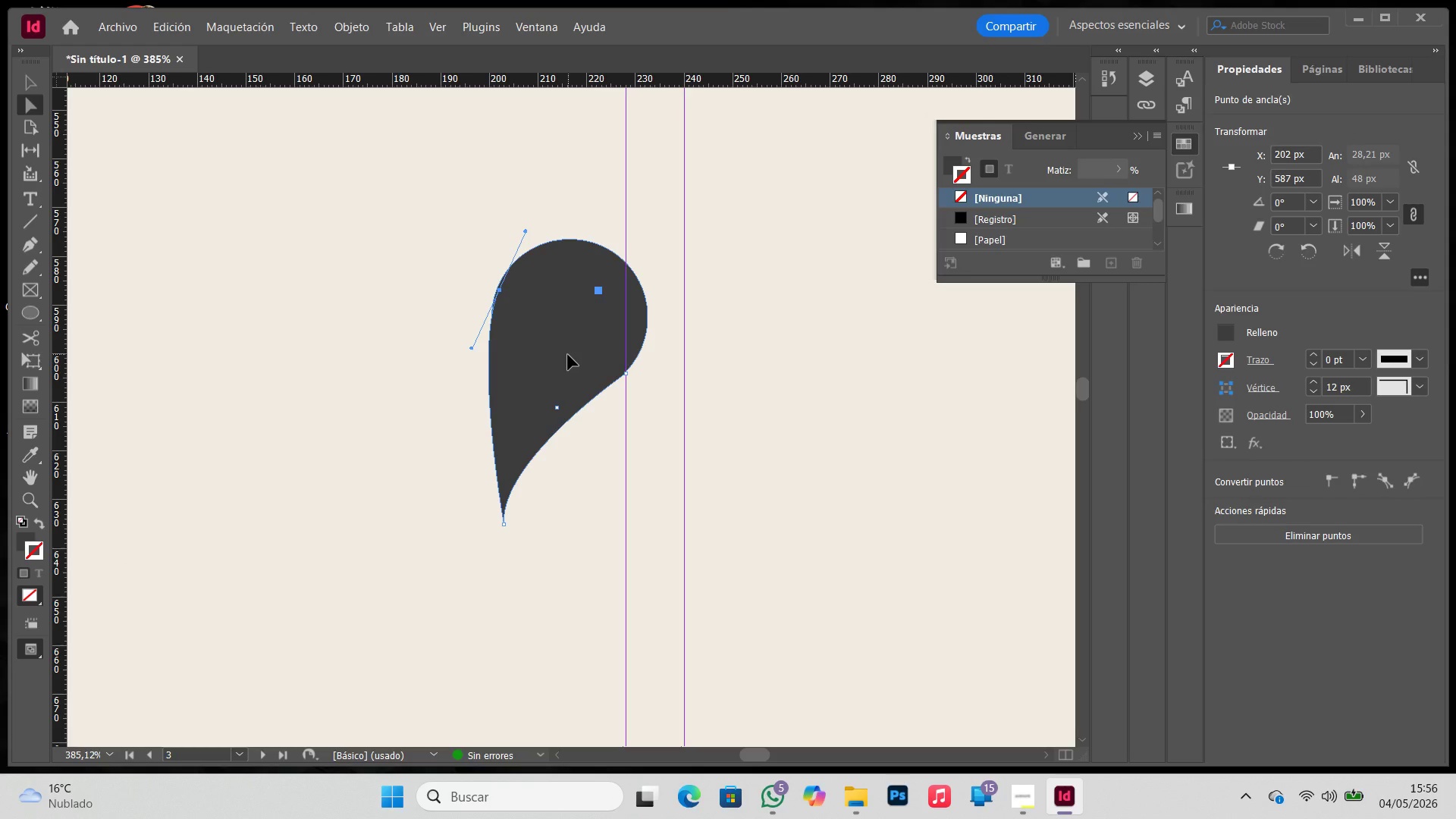 
scroll: coordinate [1006, 224], scroll_direction: up, amount: 17.0
 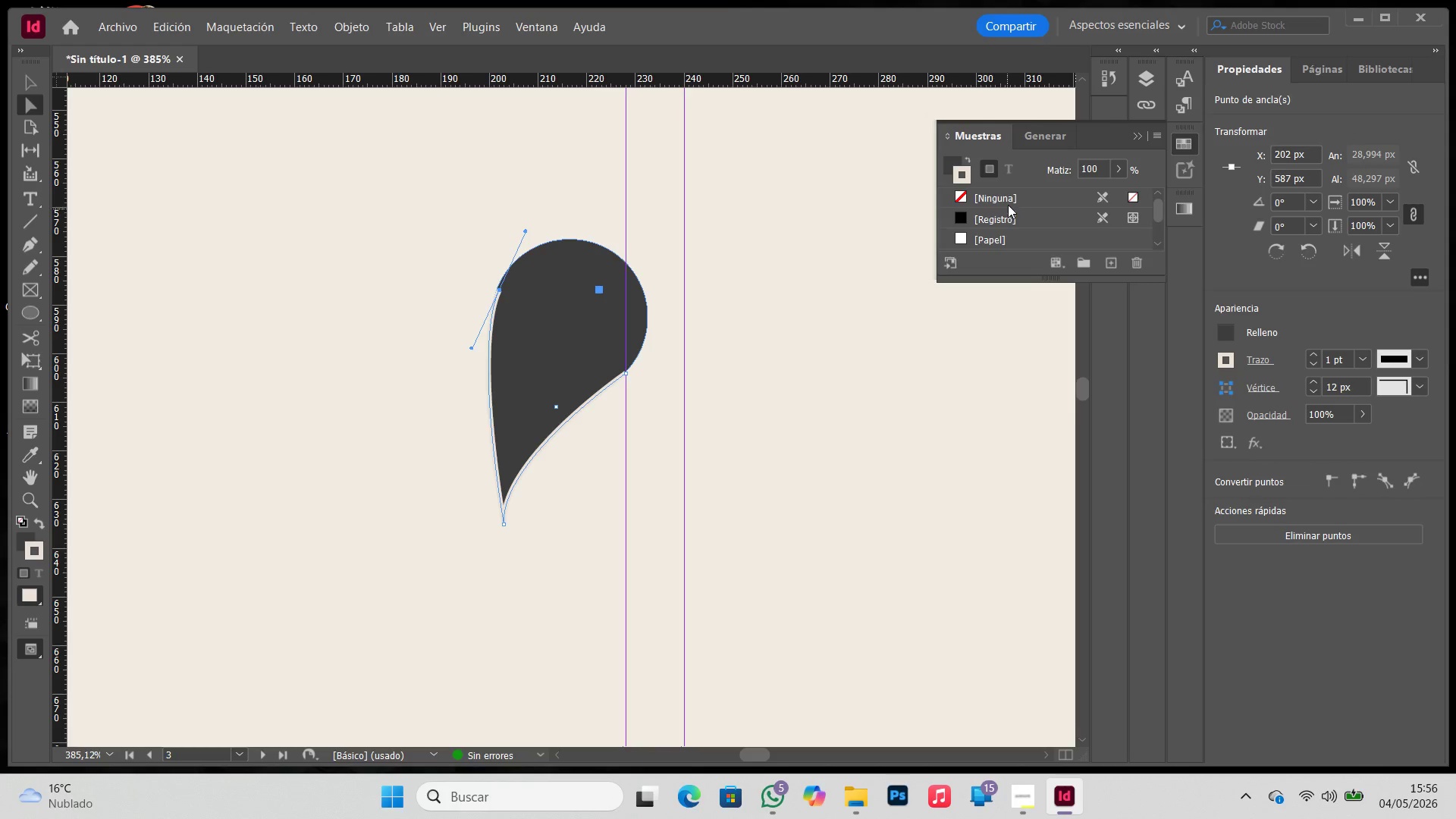 
left_click([546, 341])
 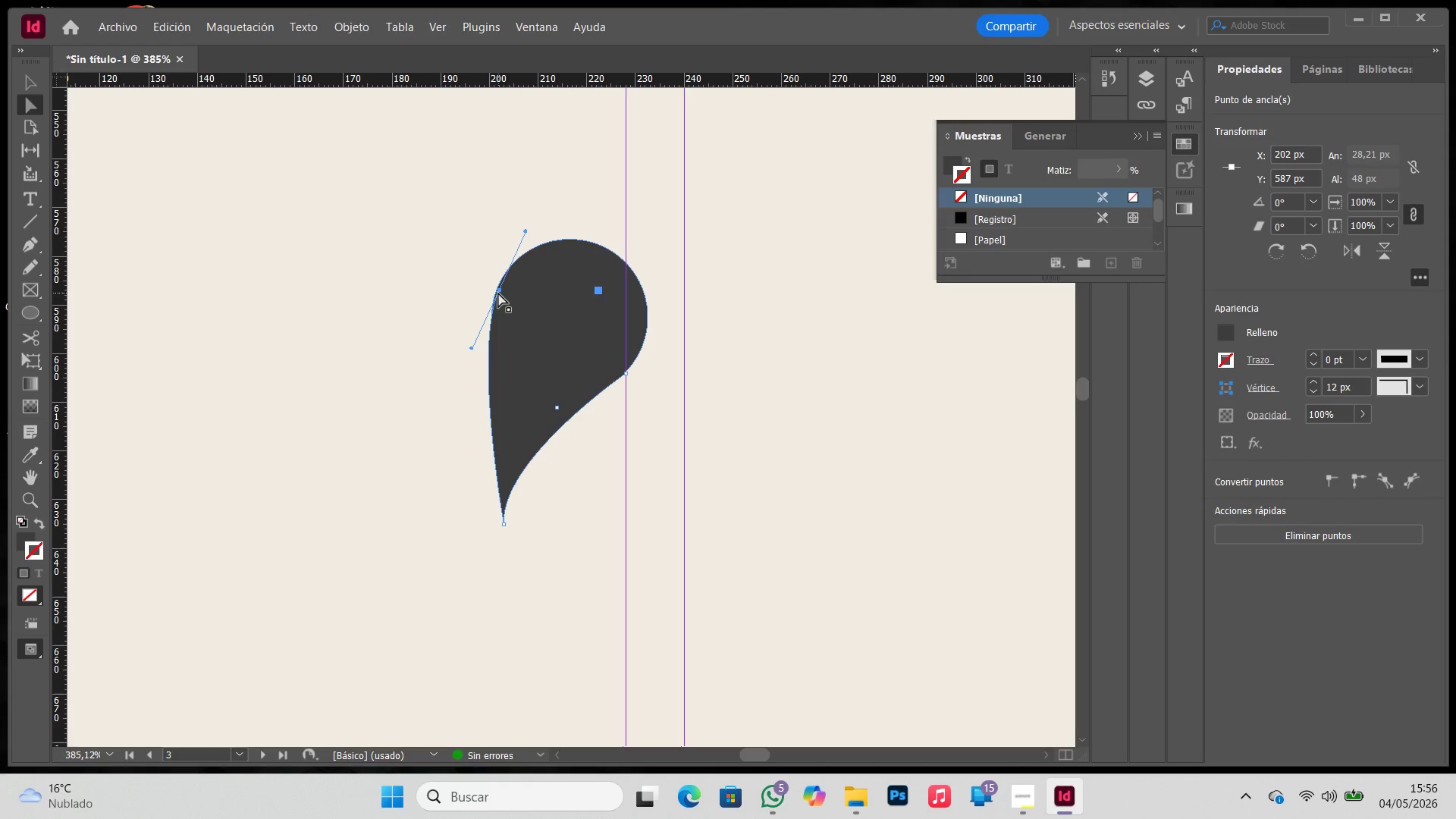 
left_click_drag(start_coordinate=[500, 293], to_coordinate=[497, 294])
 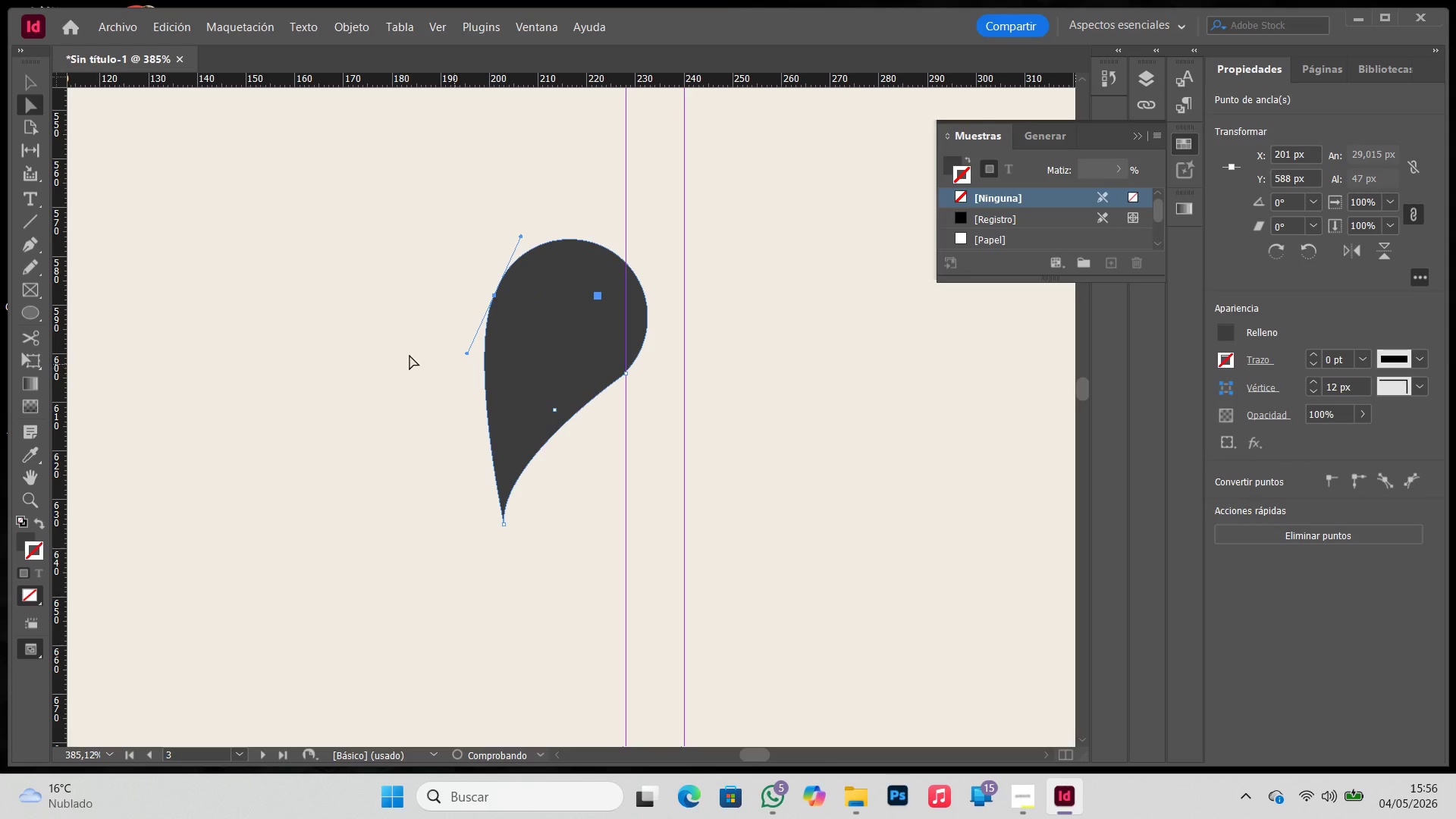 
left_click([396, 349])
 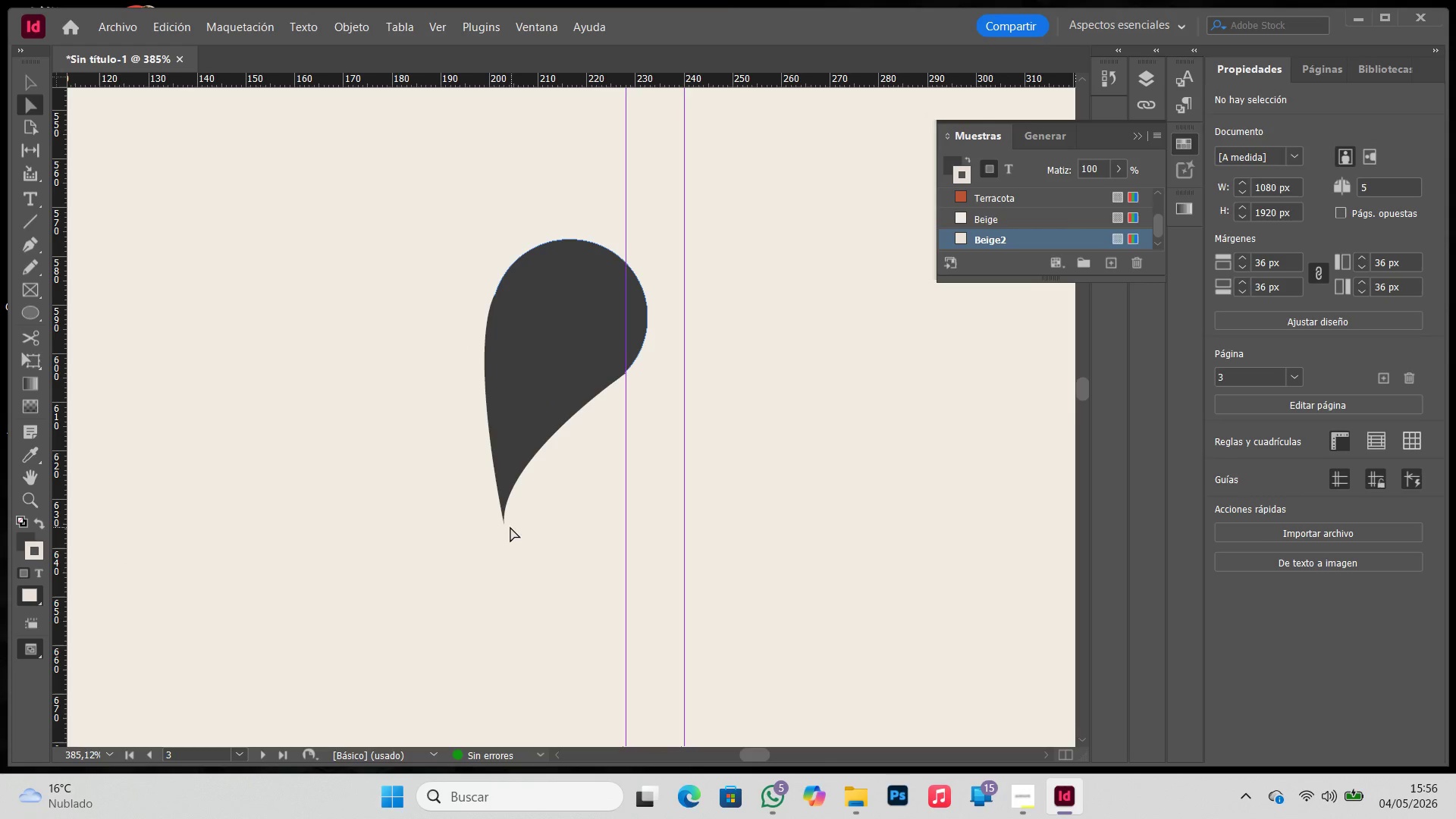 
left_click([505, 520])
 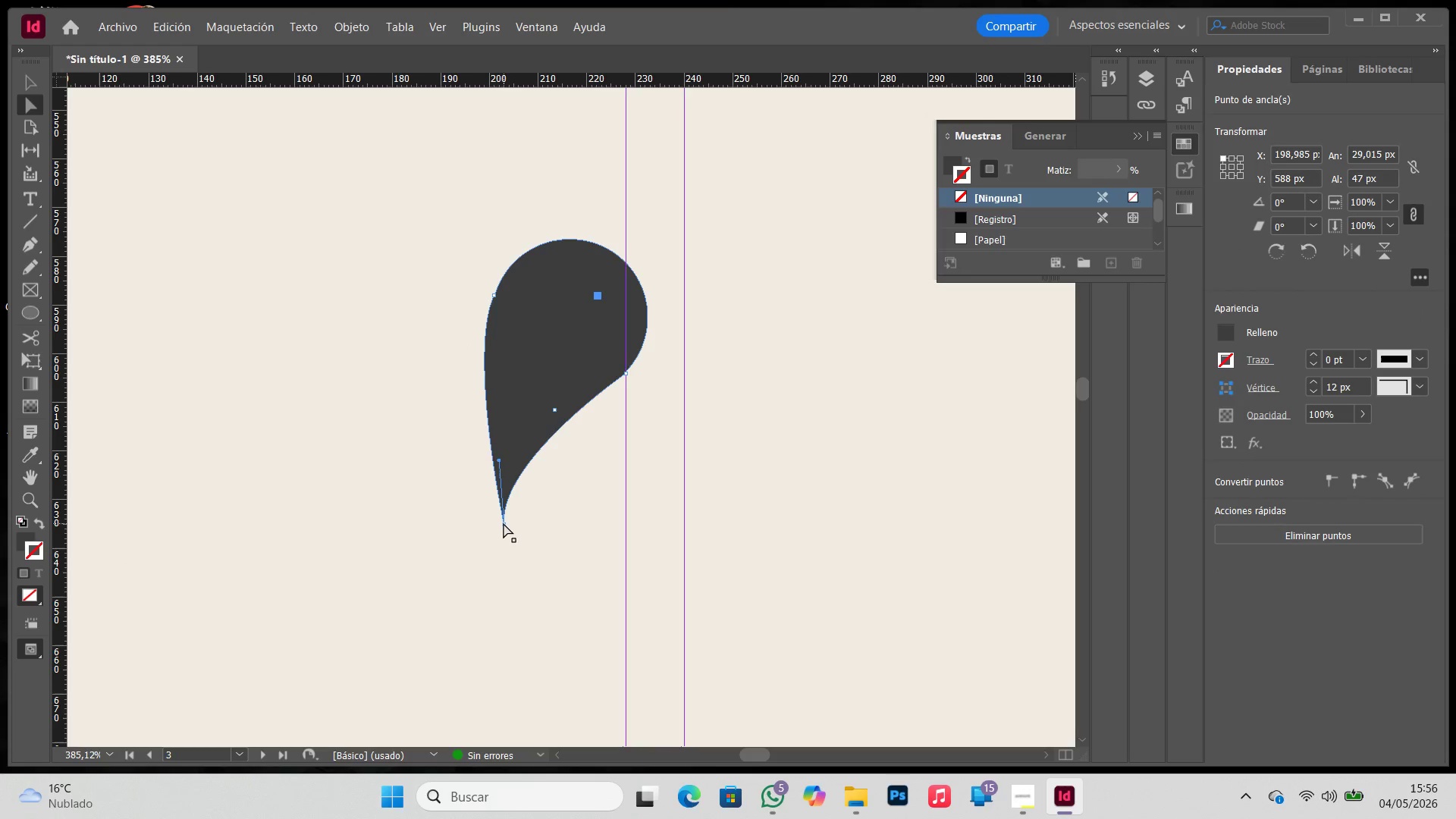 
left_click_drag(start_coordinate=[504, 524], to_coordinate=[542, 519])
 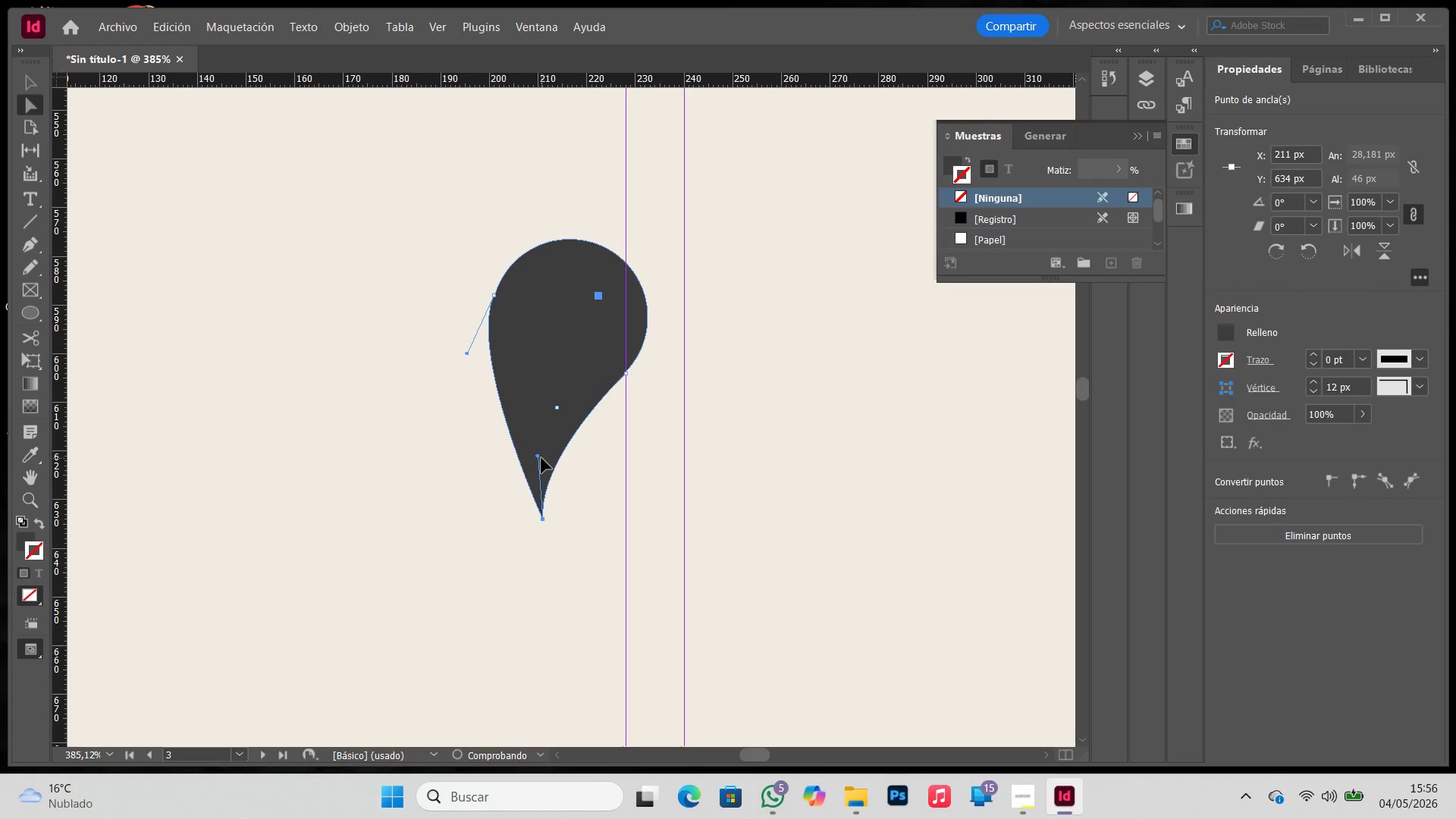 
left_click_drag(start_coordinate=[540, 458], to_coordinate=[527, 419])
 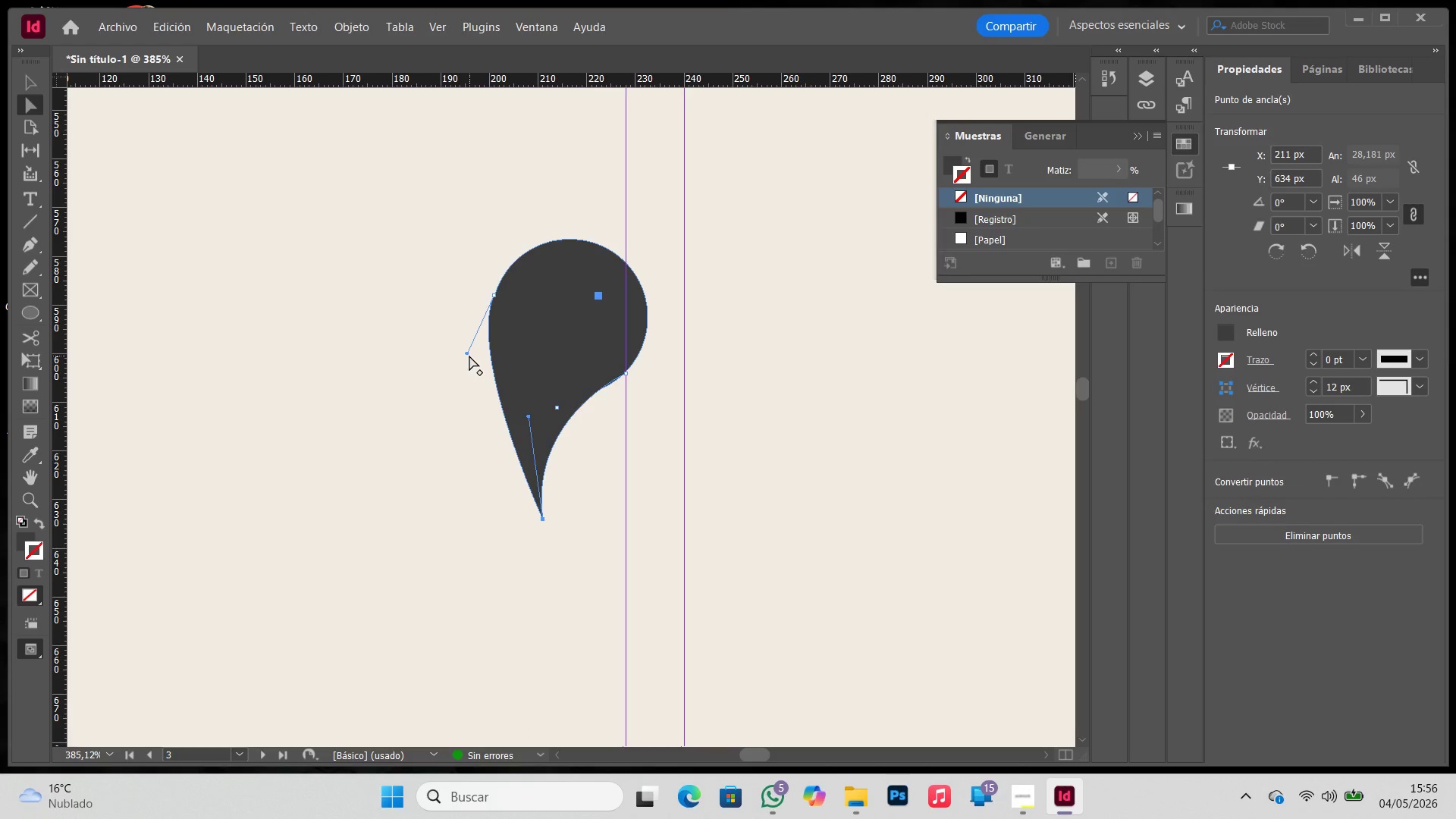 
left_click_drag(start_coordinate=[467, 354], to_coordinate=[454, 416])
 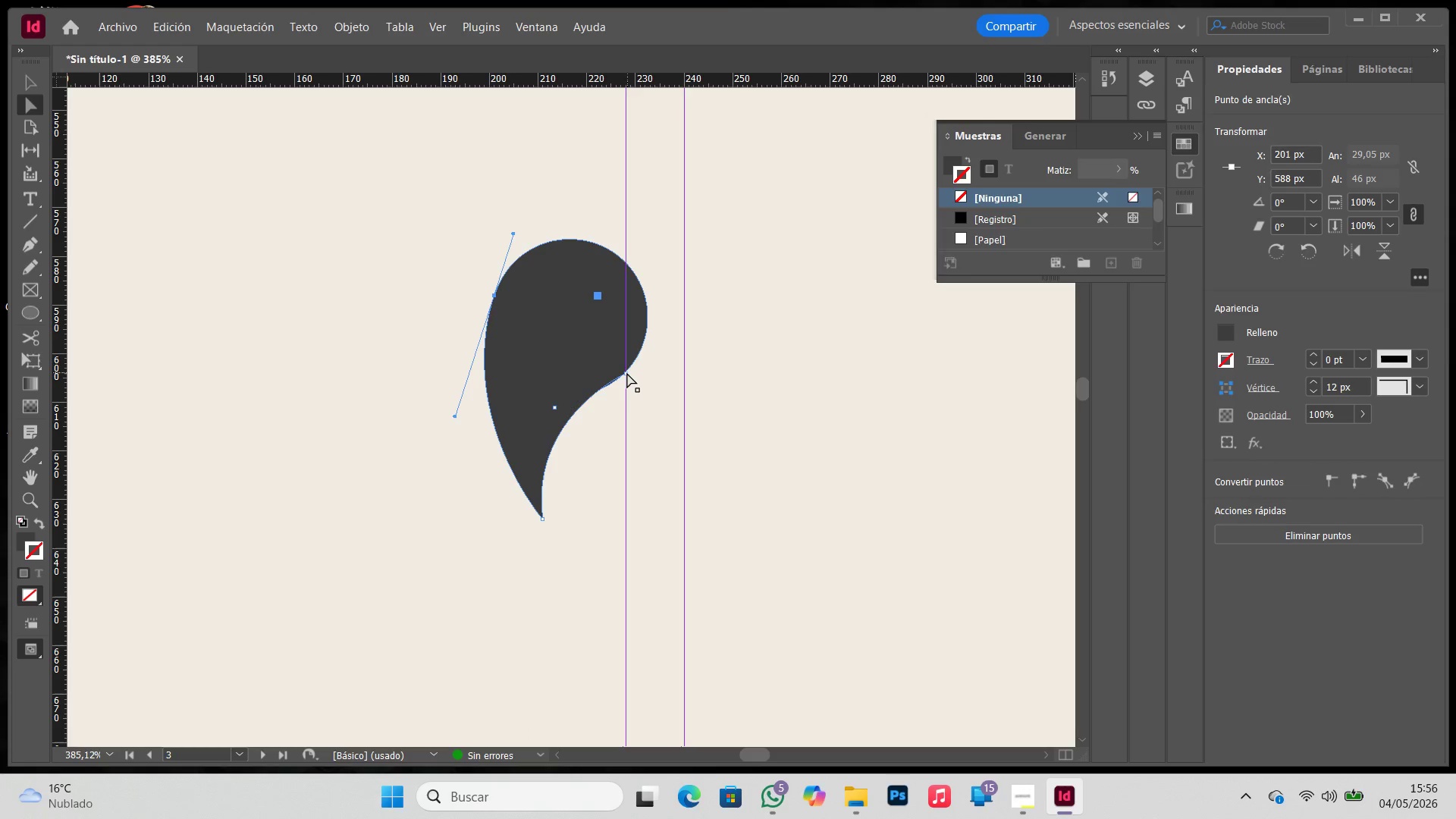 
left_click_drag(start_coordinate=[625, 373], to_coordinate=[613, 383])
 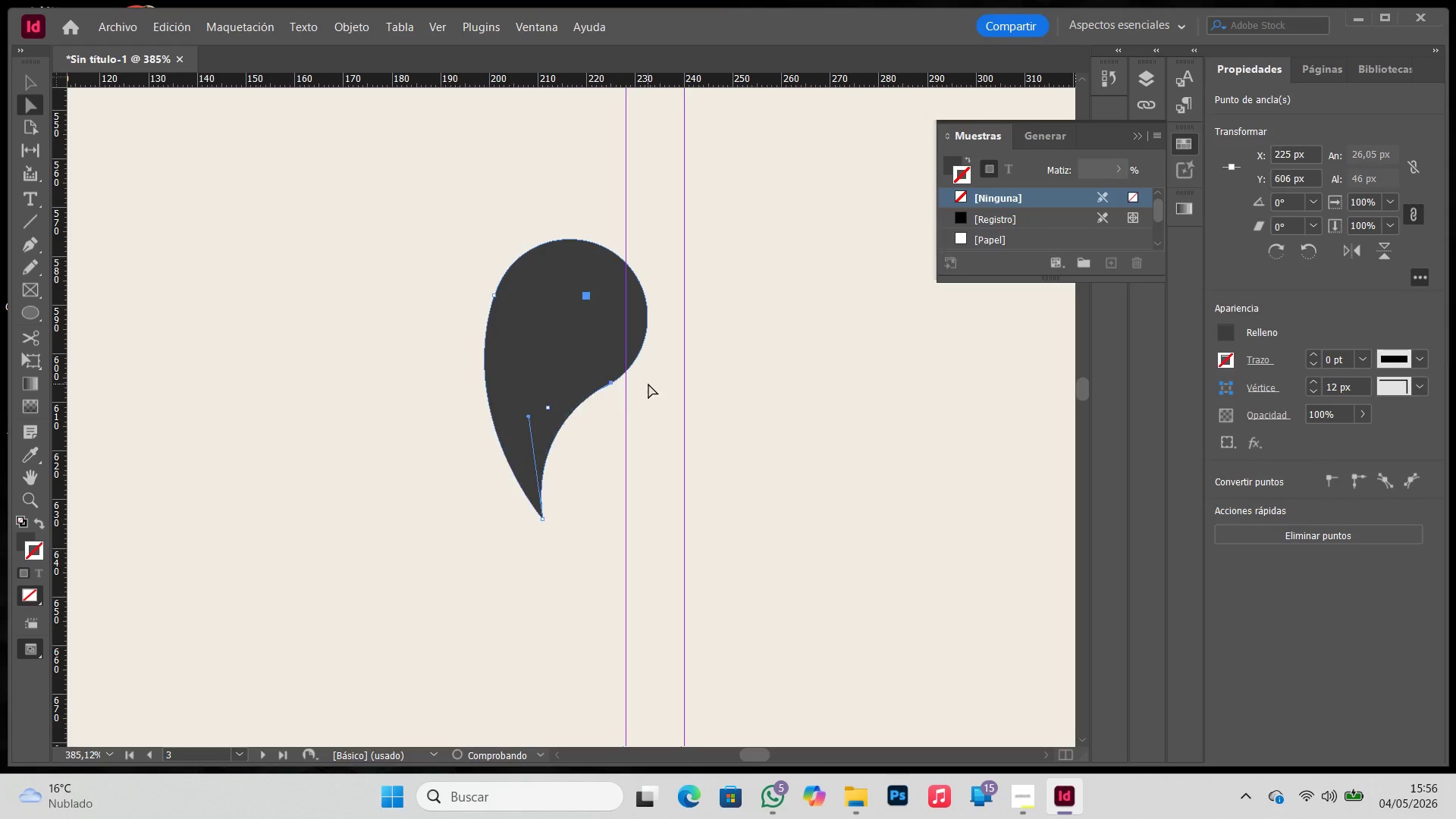 
left_click([648, 384])
 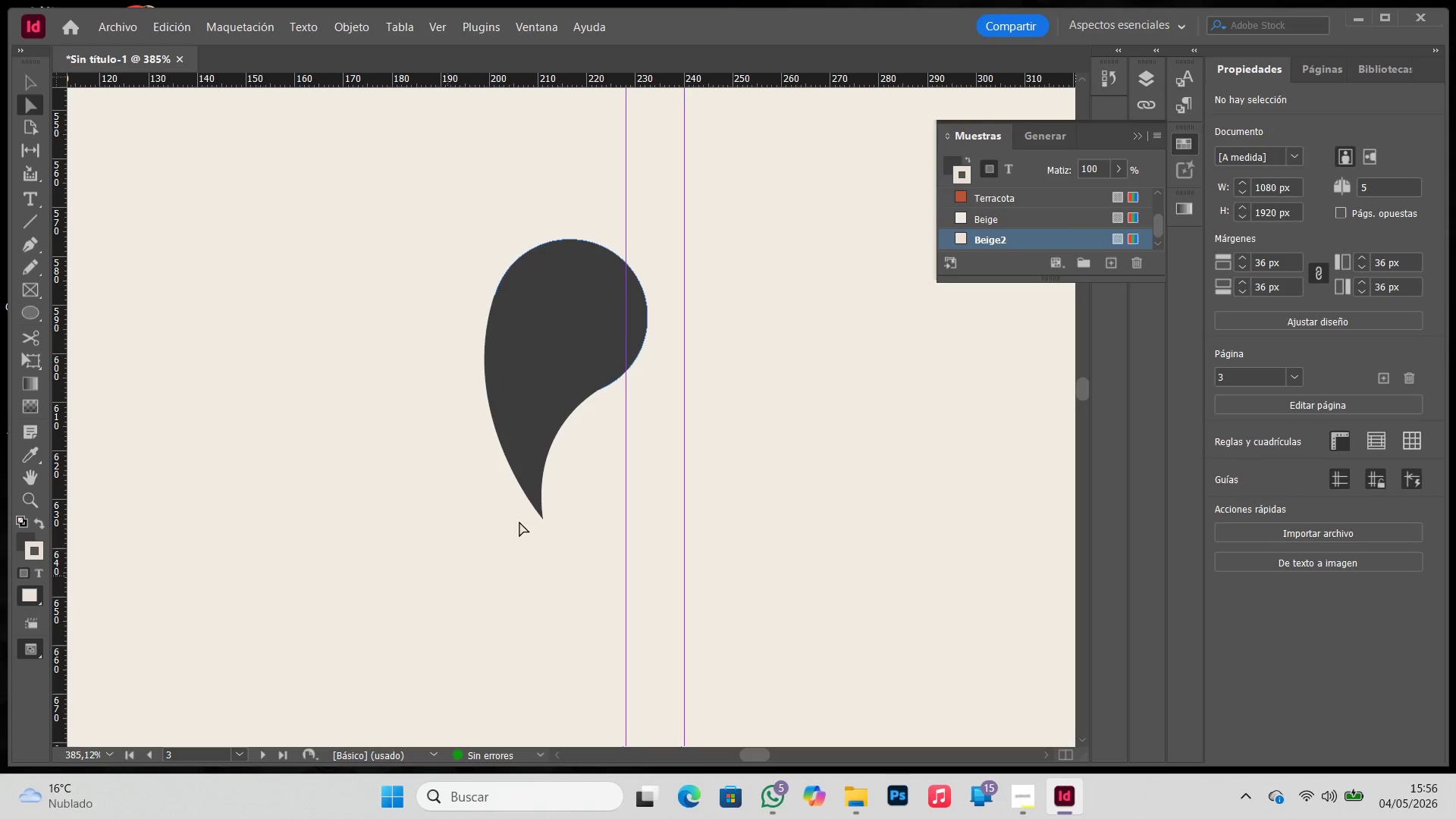 
left_click([537, 497])
 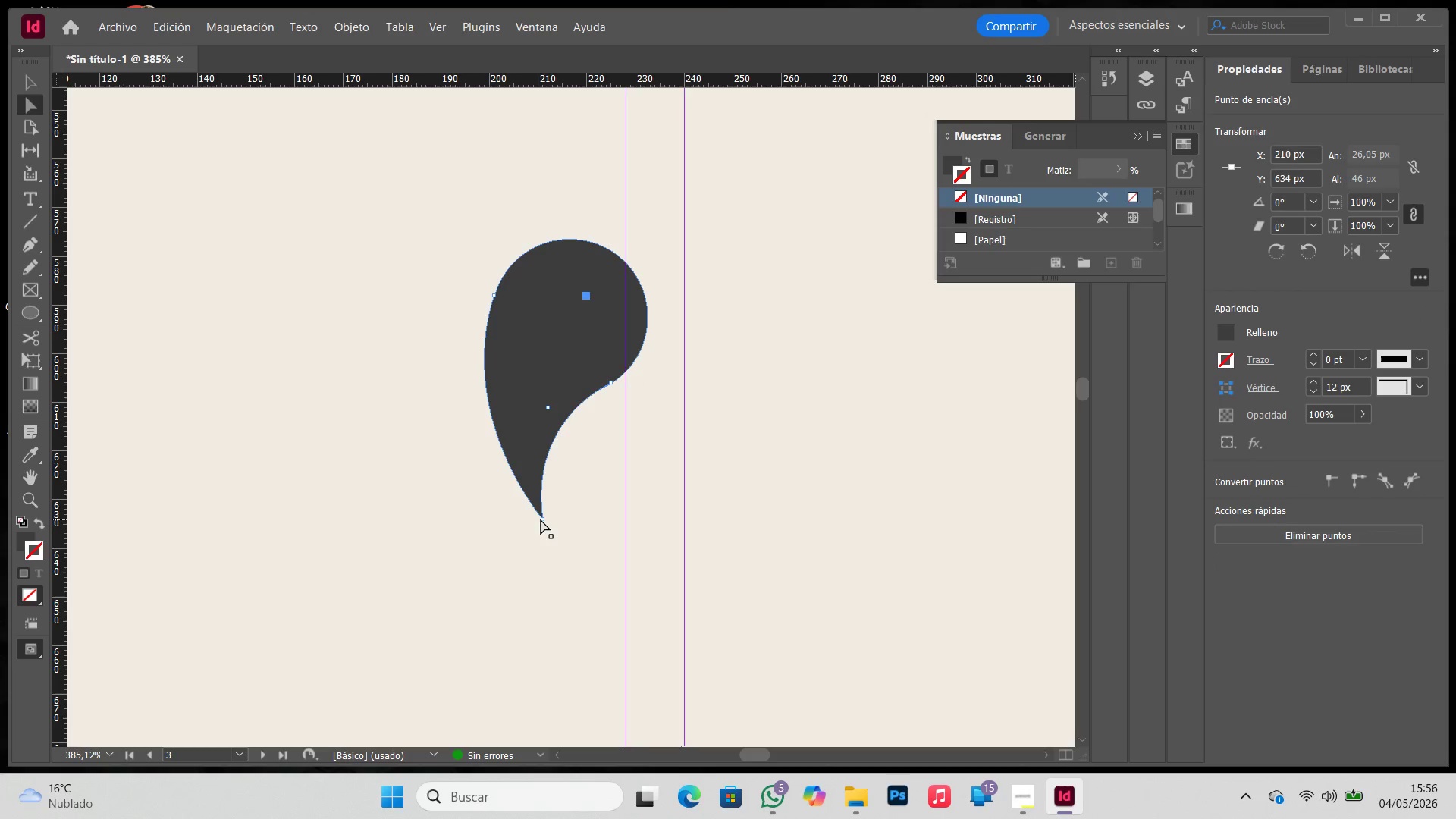 
double_click([544, 519])
 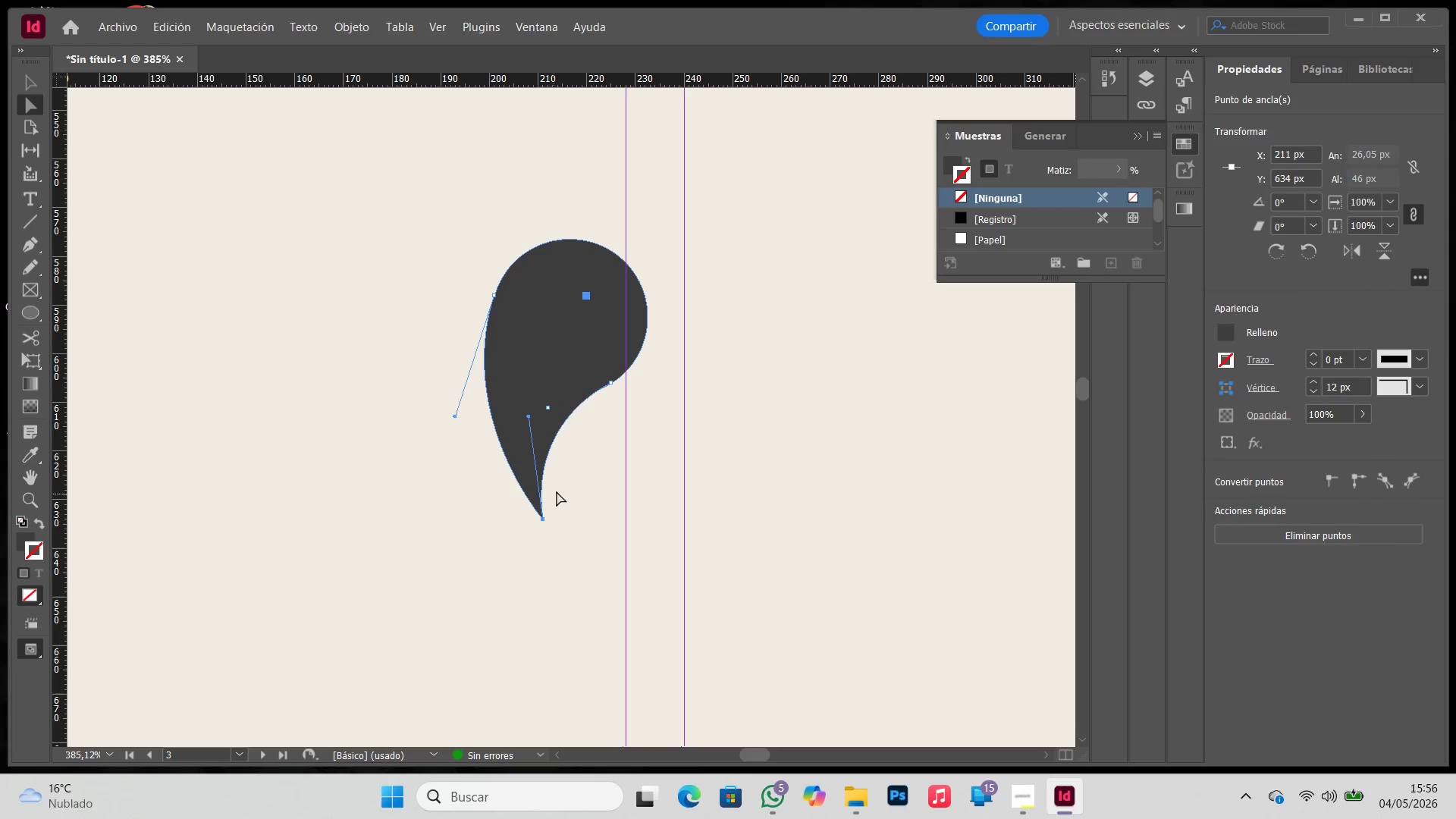 
left_click([579, 467])
 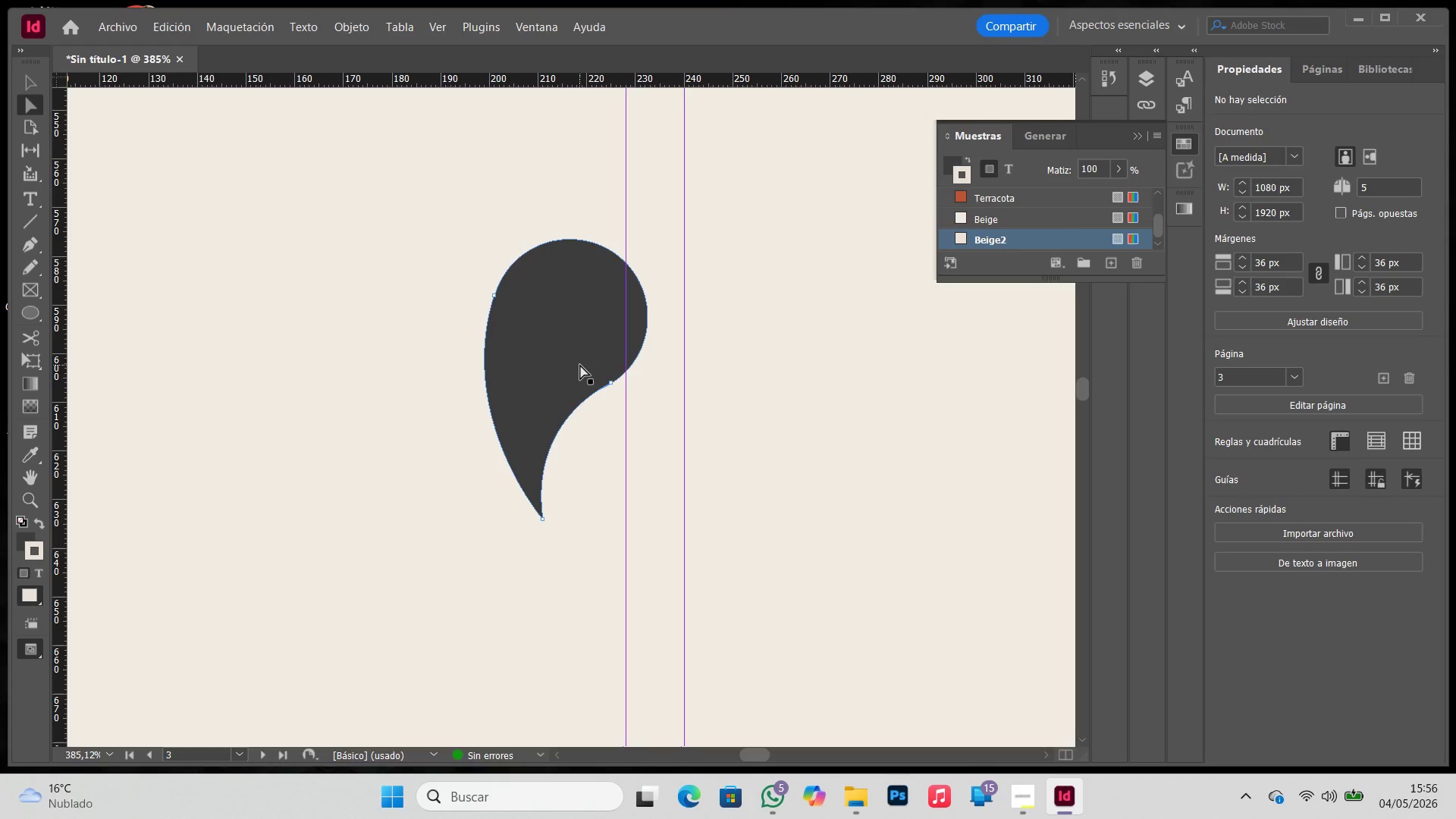 
key(V)
 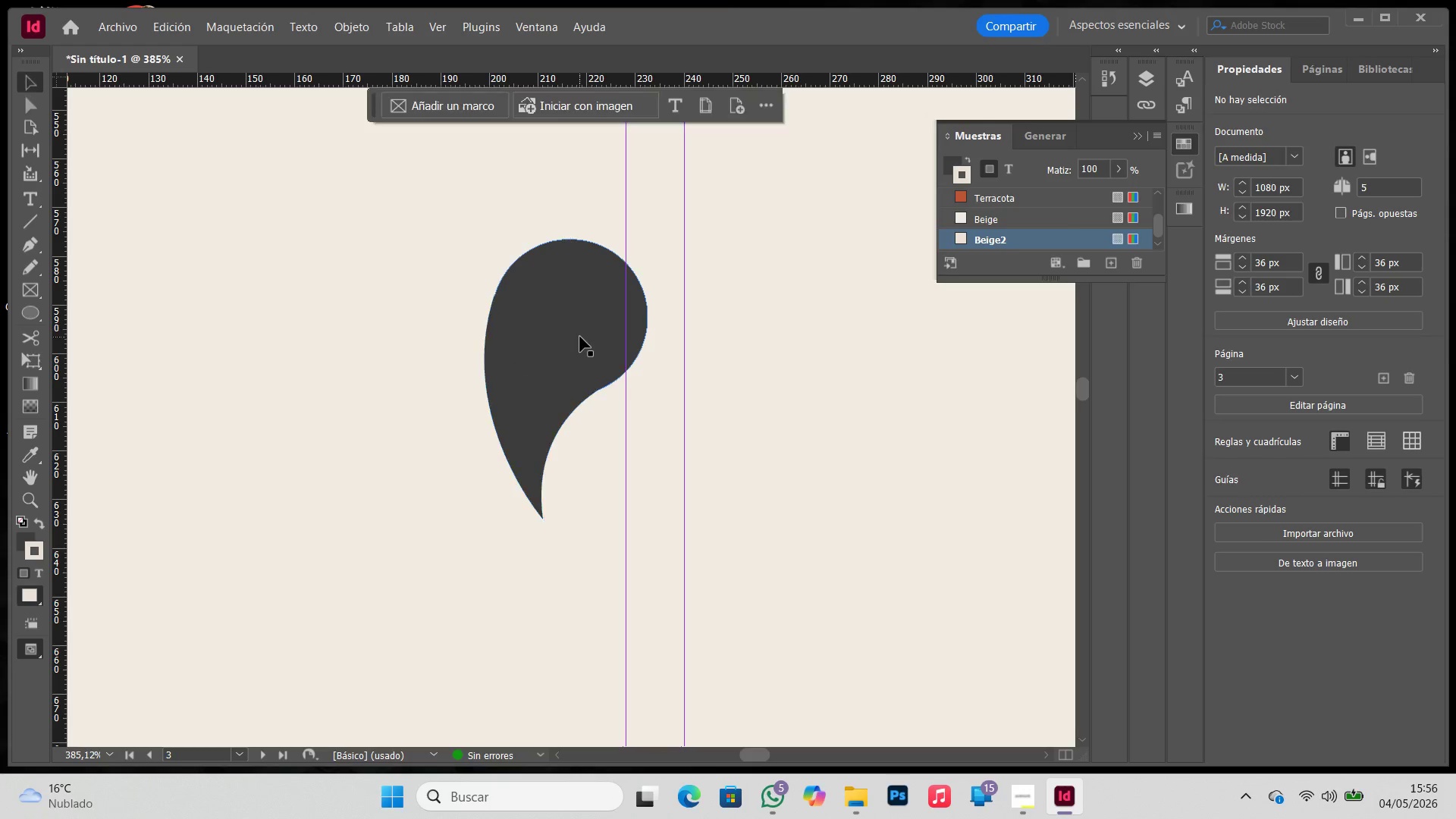 
left_click([580, 337])
 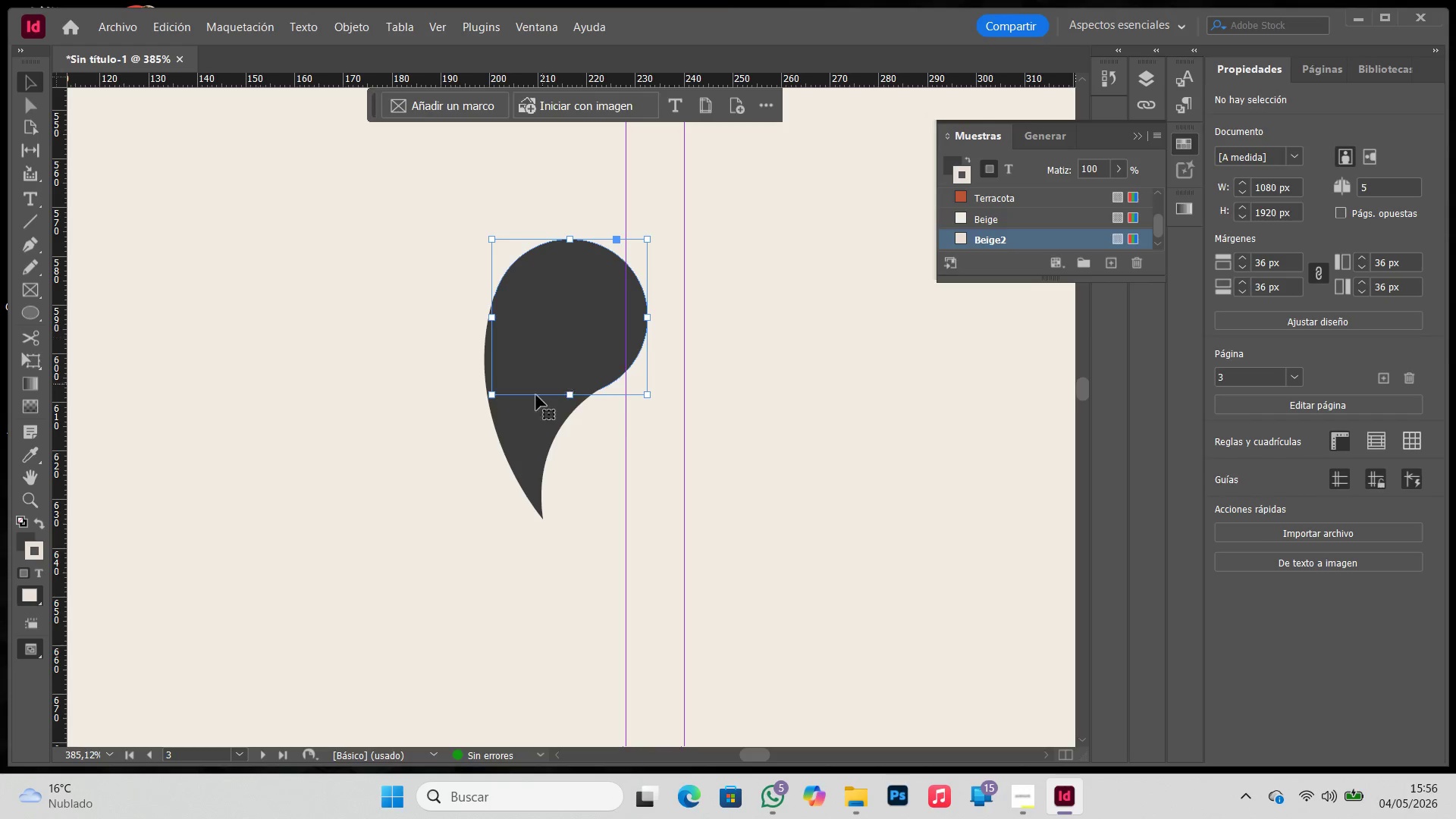 
hold_key(key=ShiftLeft, duration=0.47)
double_click([523, 422])
 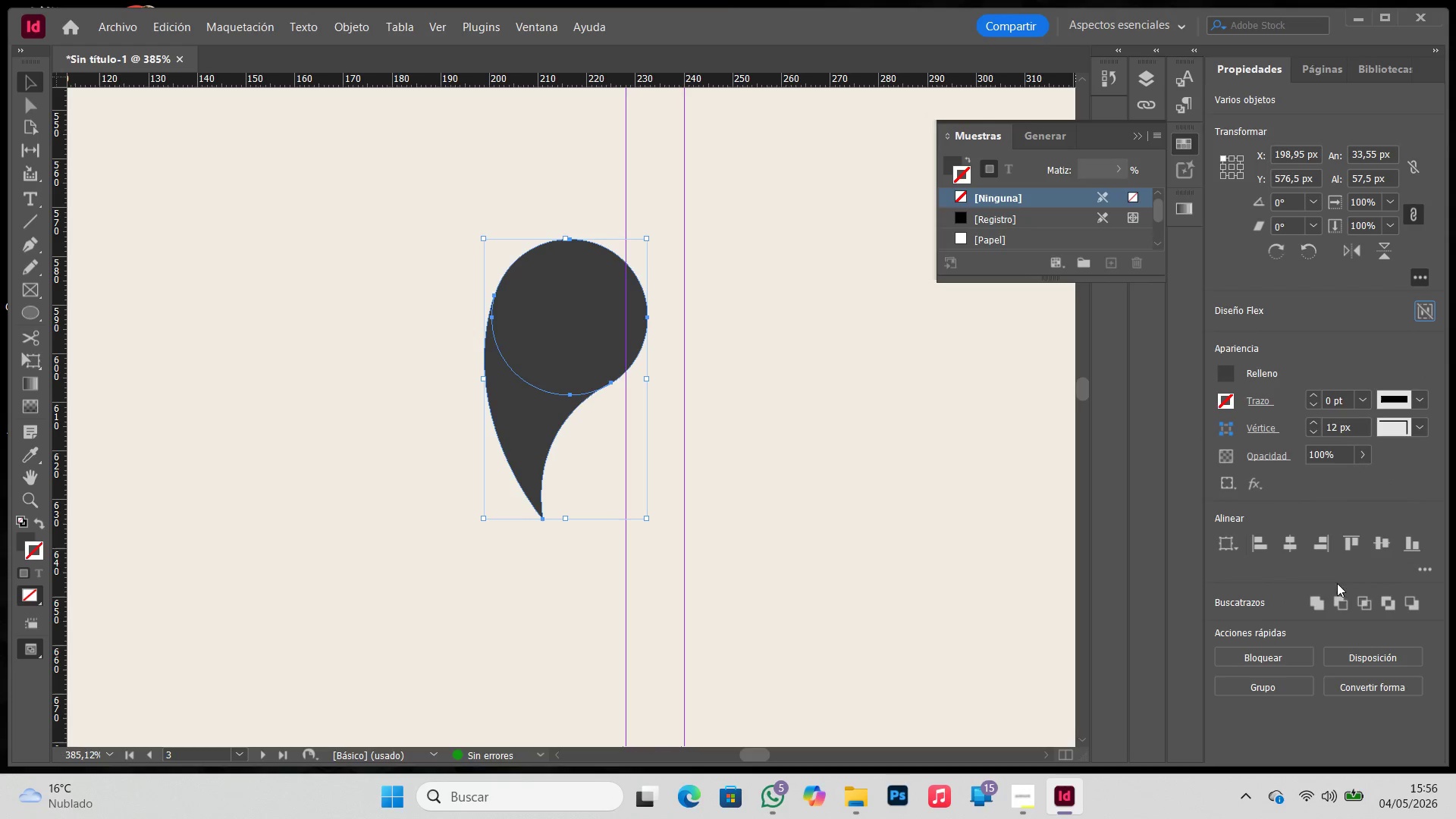 
left_click([1316, 601])
 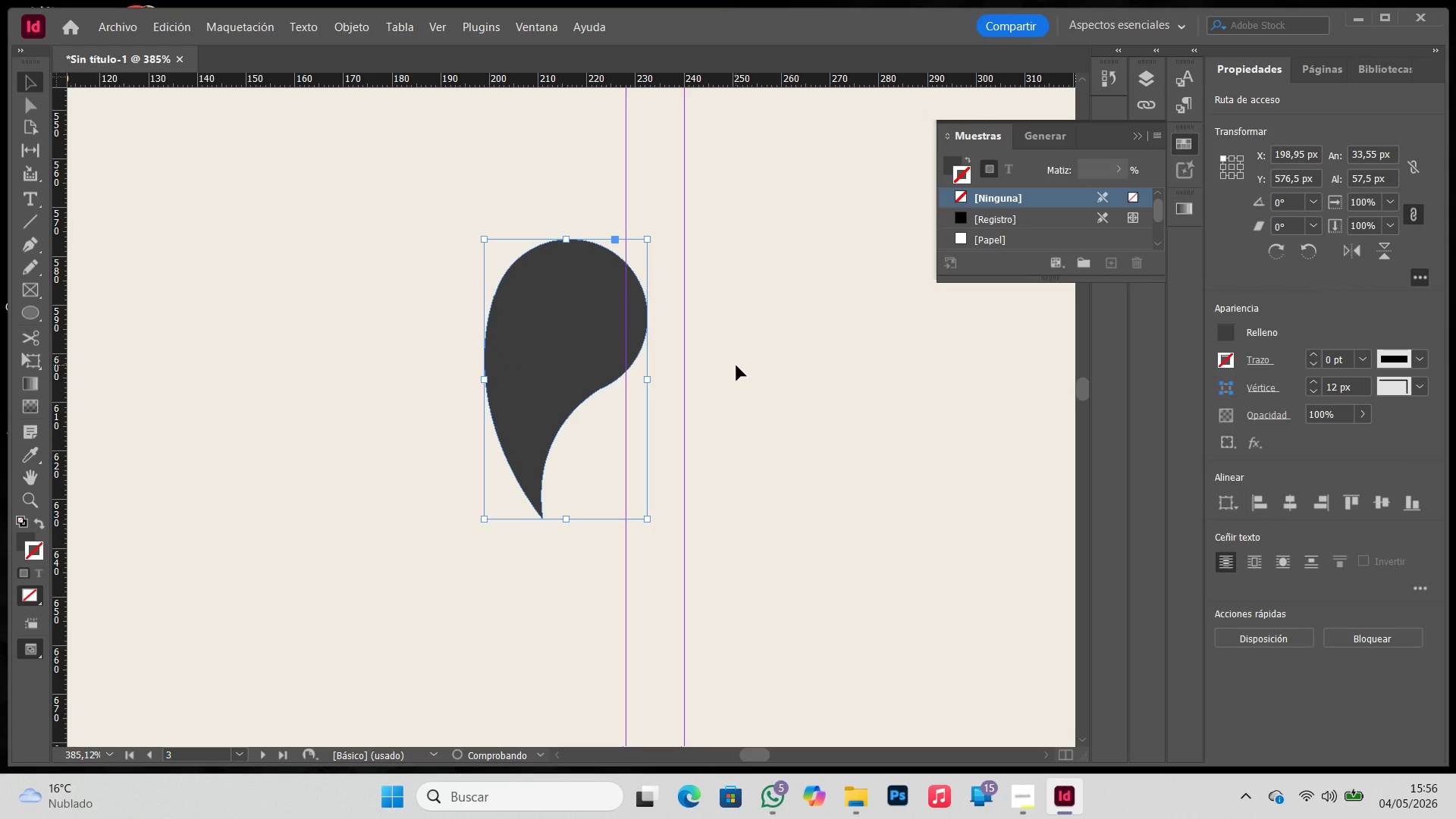 
left_click([736, 366])
 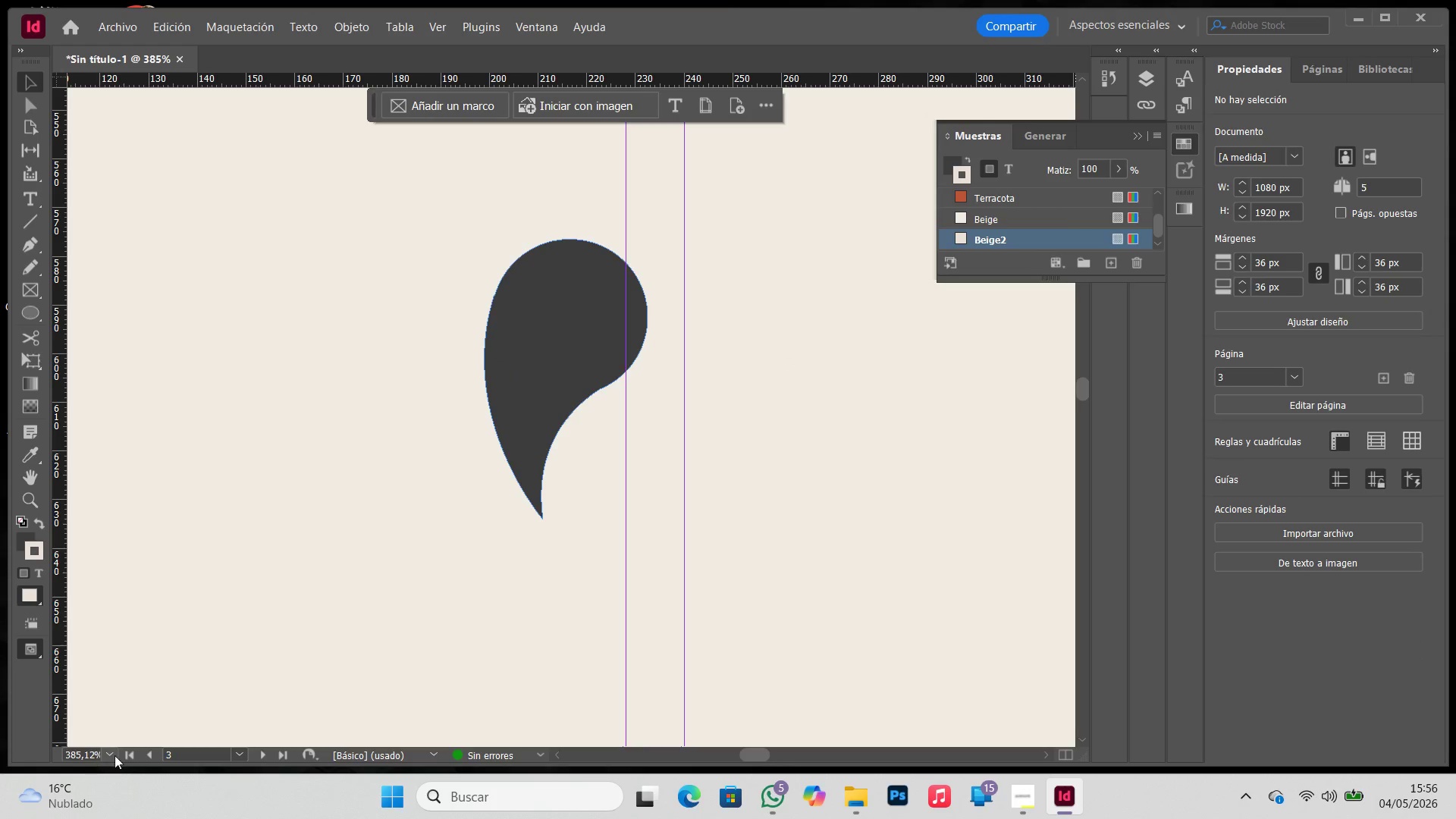 
left_click([108, 758])
 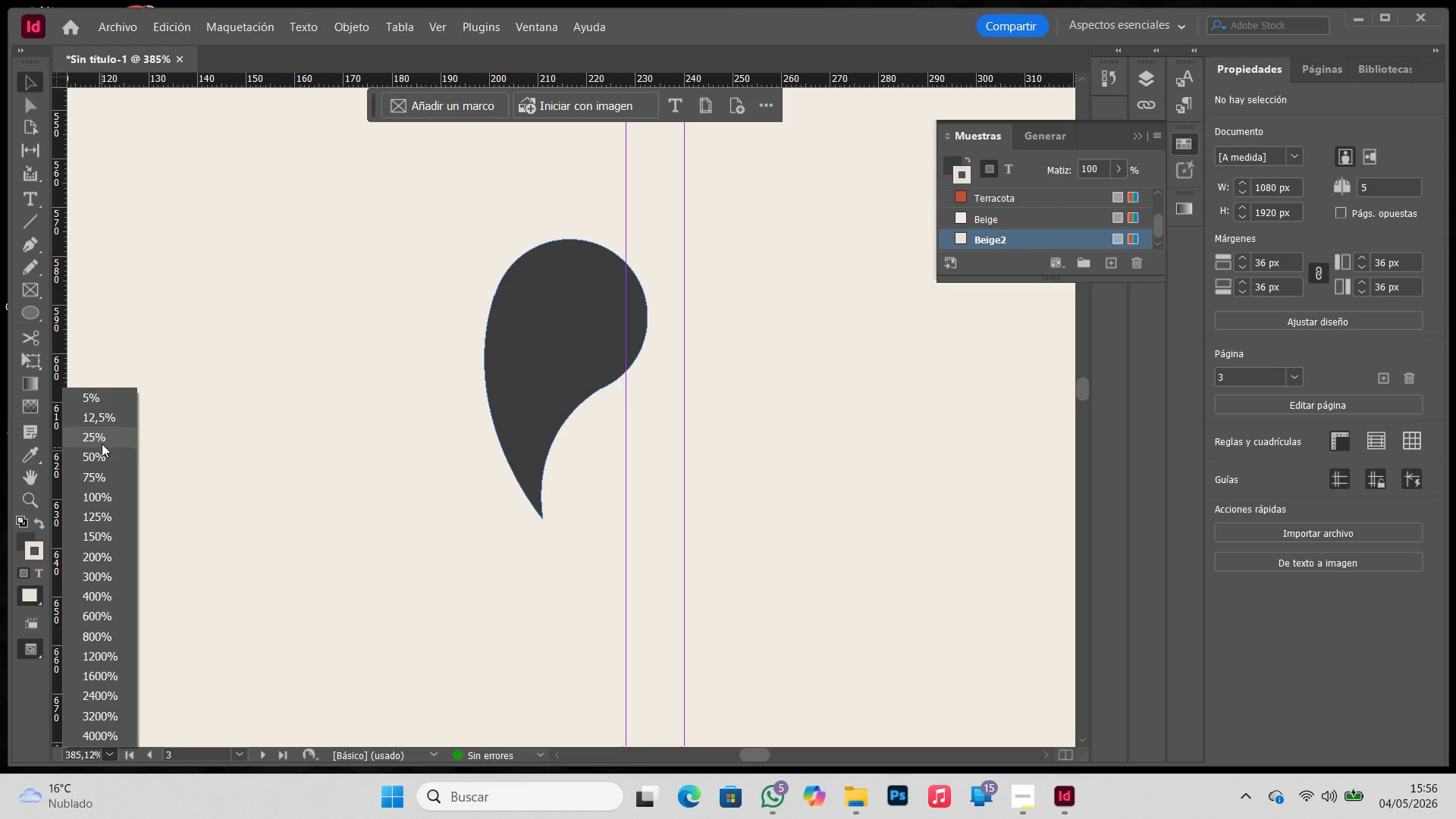 
left_click([102, 440])
 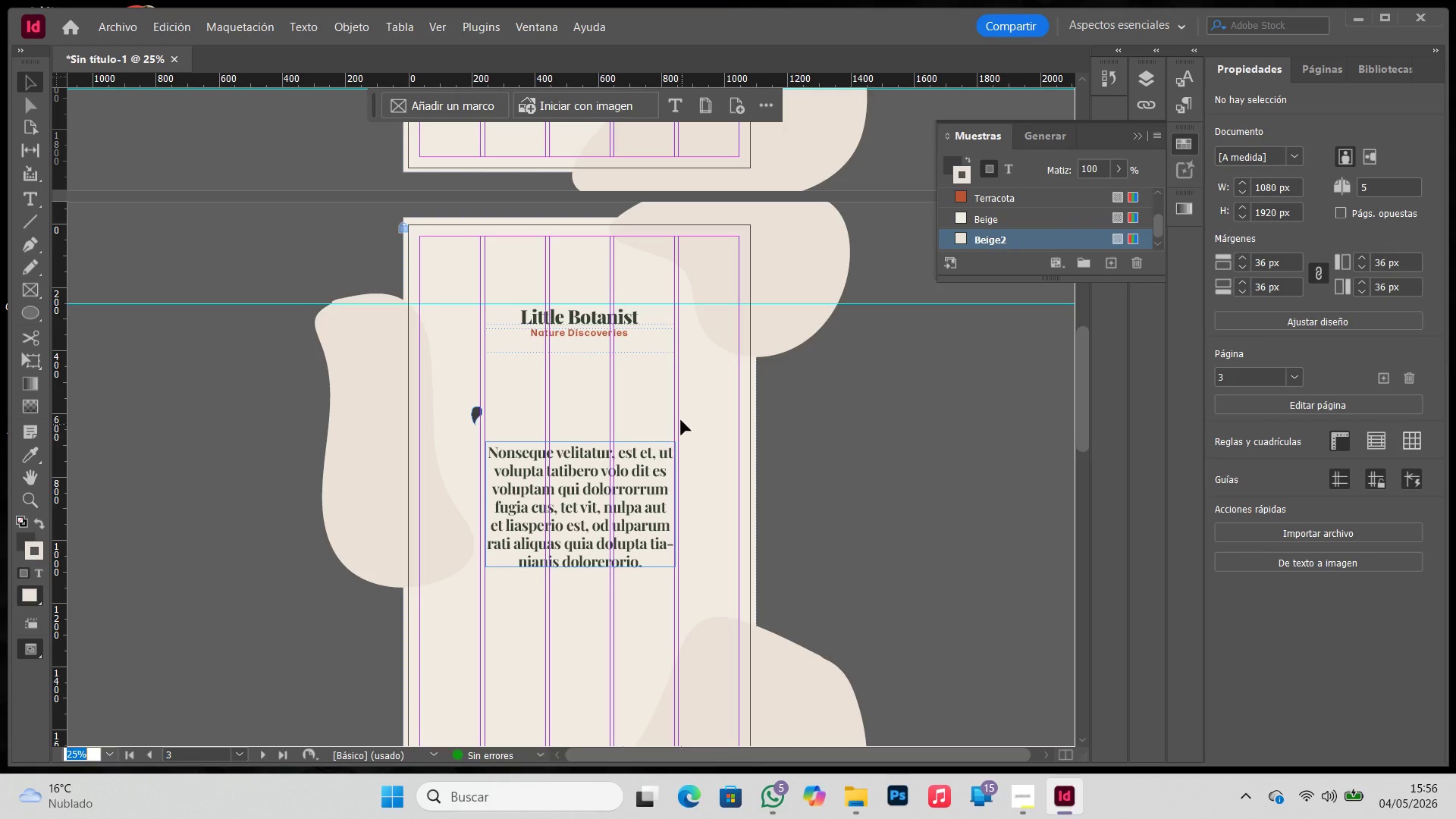 
left_click([679, 418])
 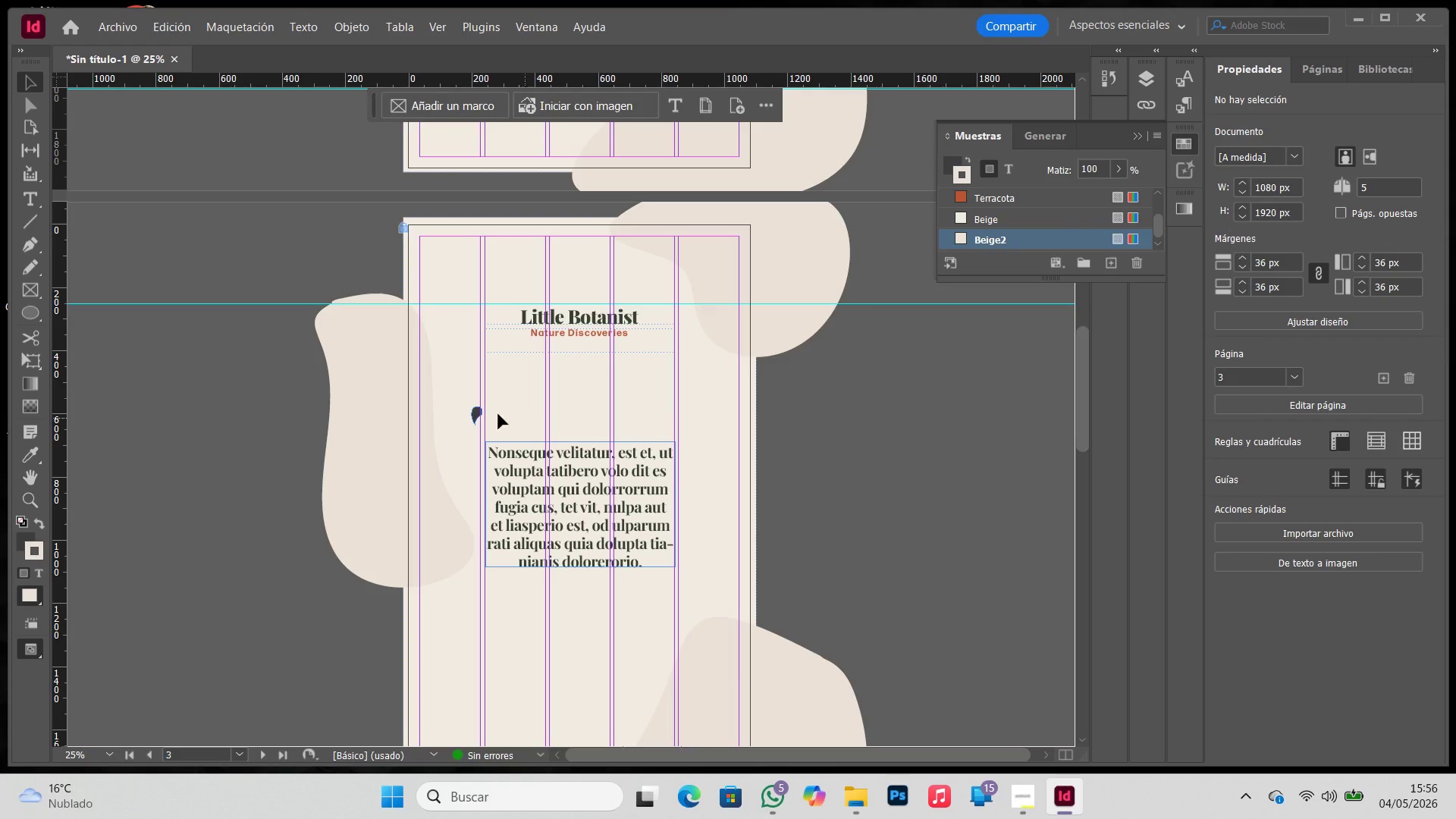 
hold_key(key=Z, duration=0.58)
 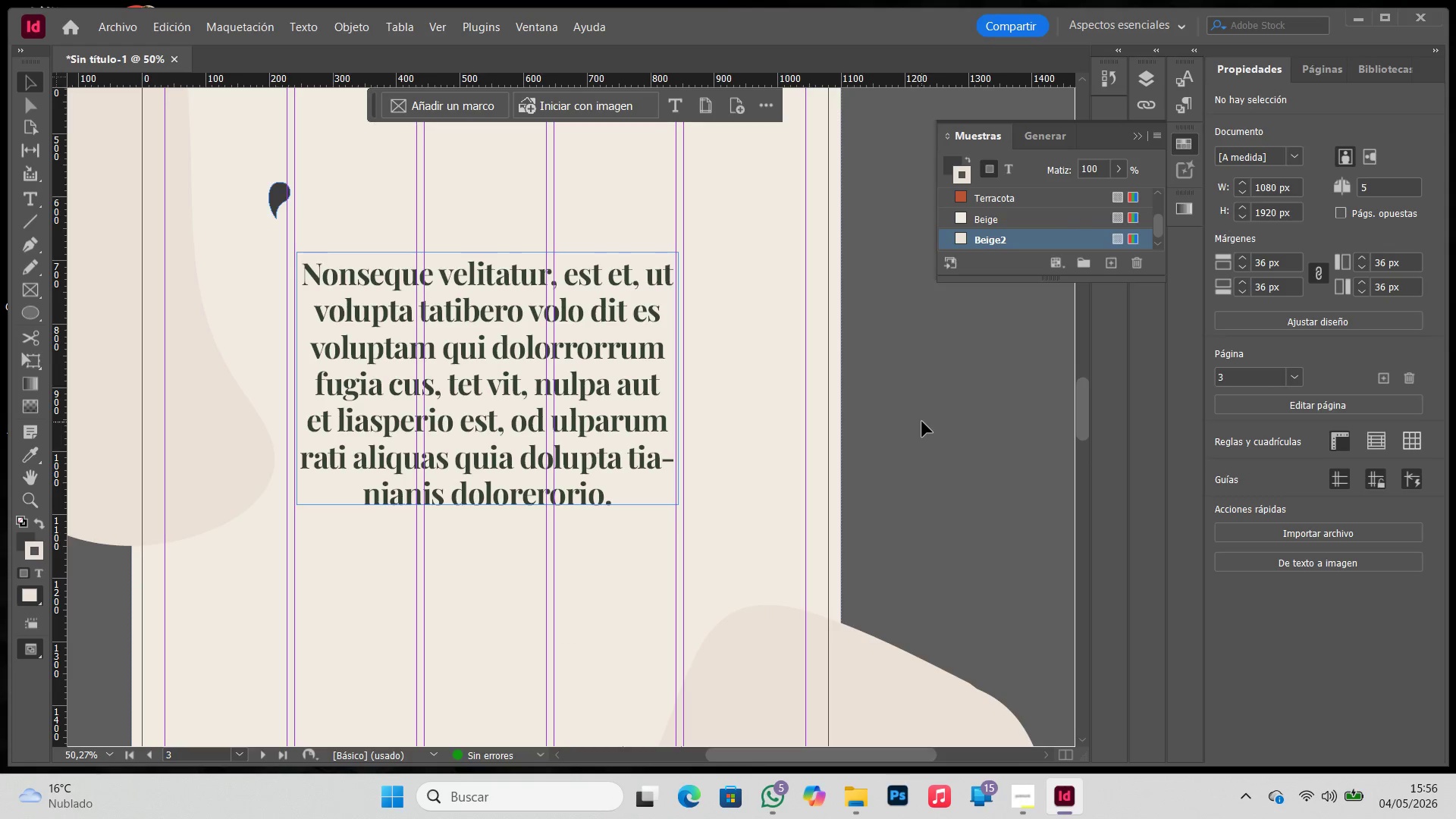 
left_click_drag(start_coordinate=[375, 360], to_coordinate=[869, 688])
 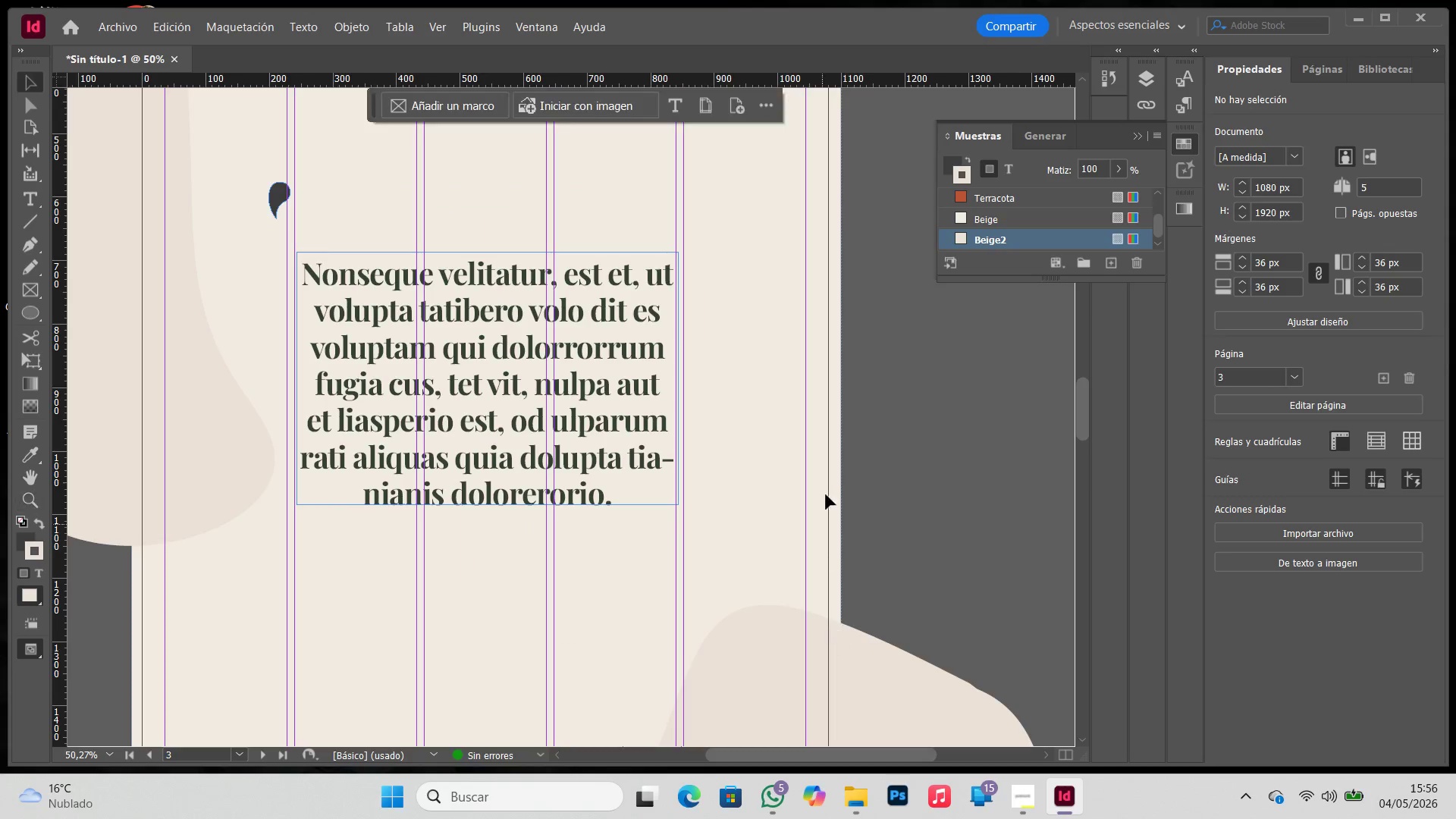 
key(V)
 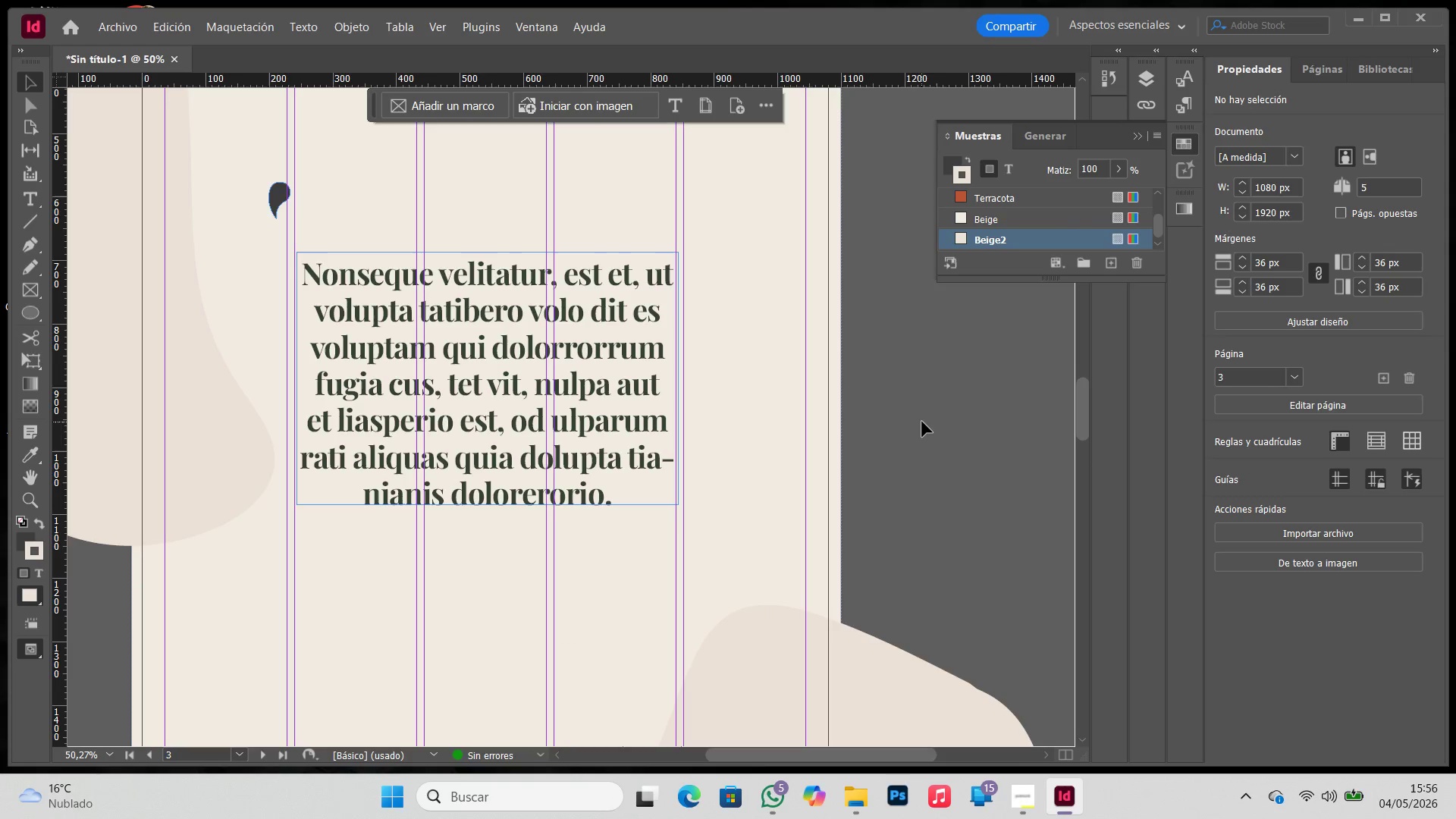 
left_click([922, 422])
 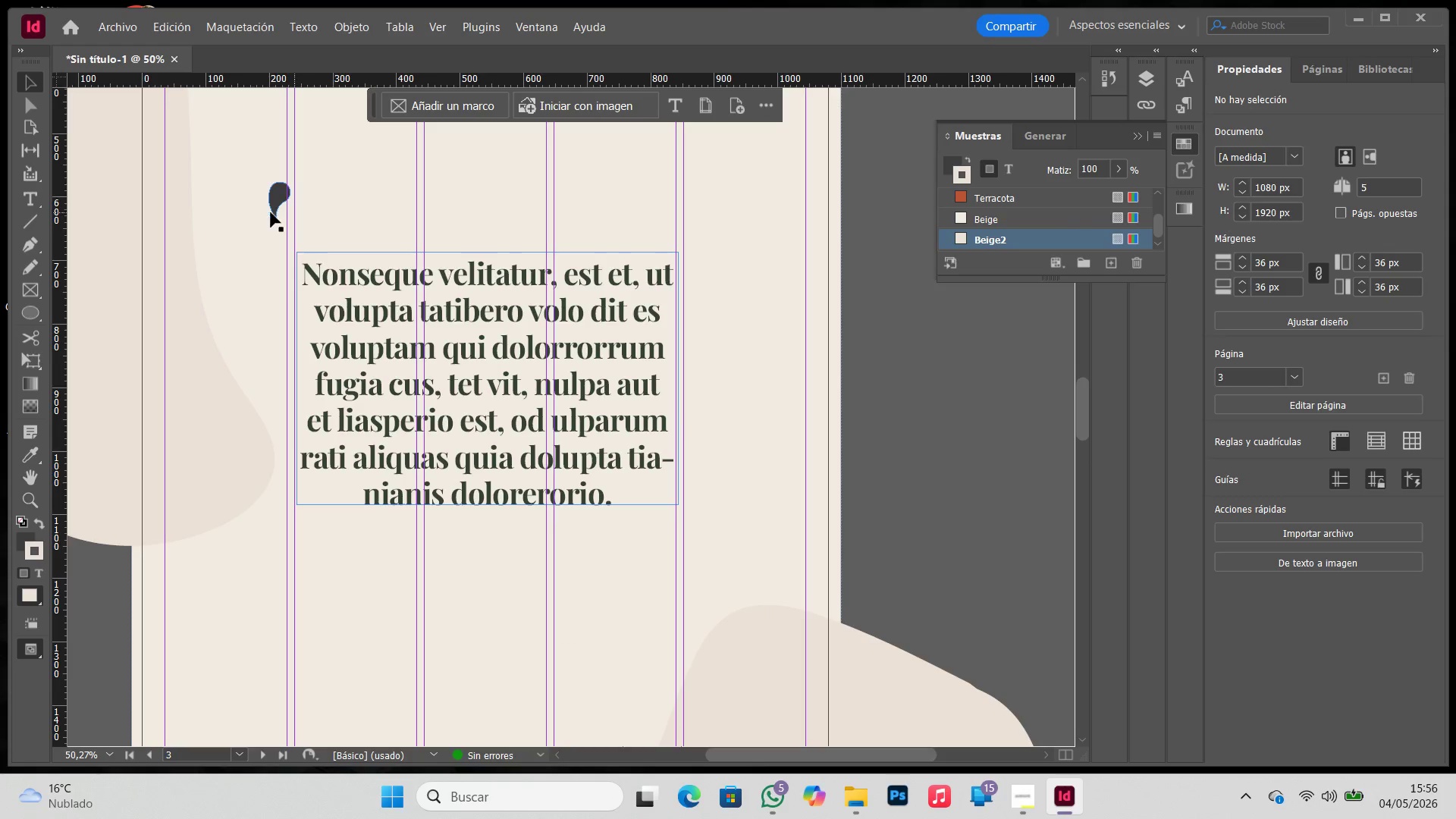 
left_click([275, 201])
 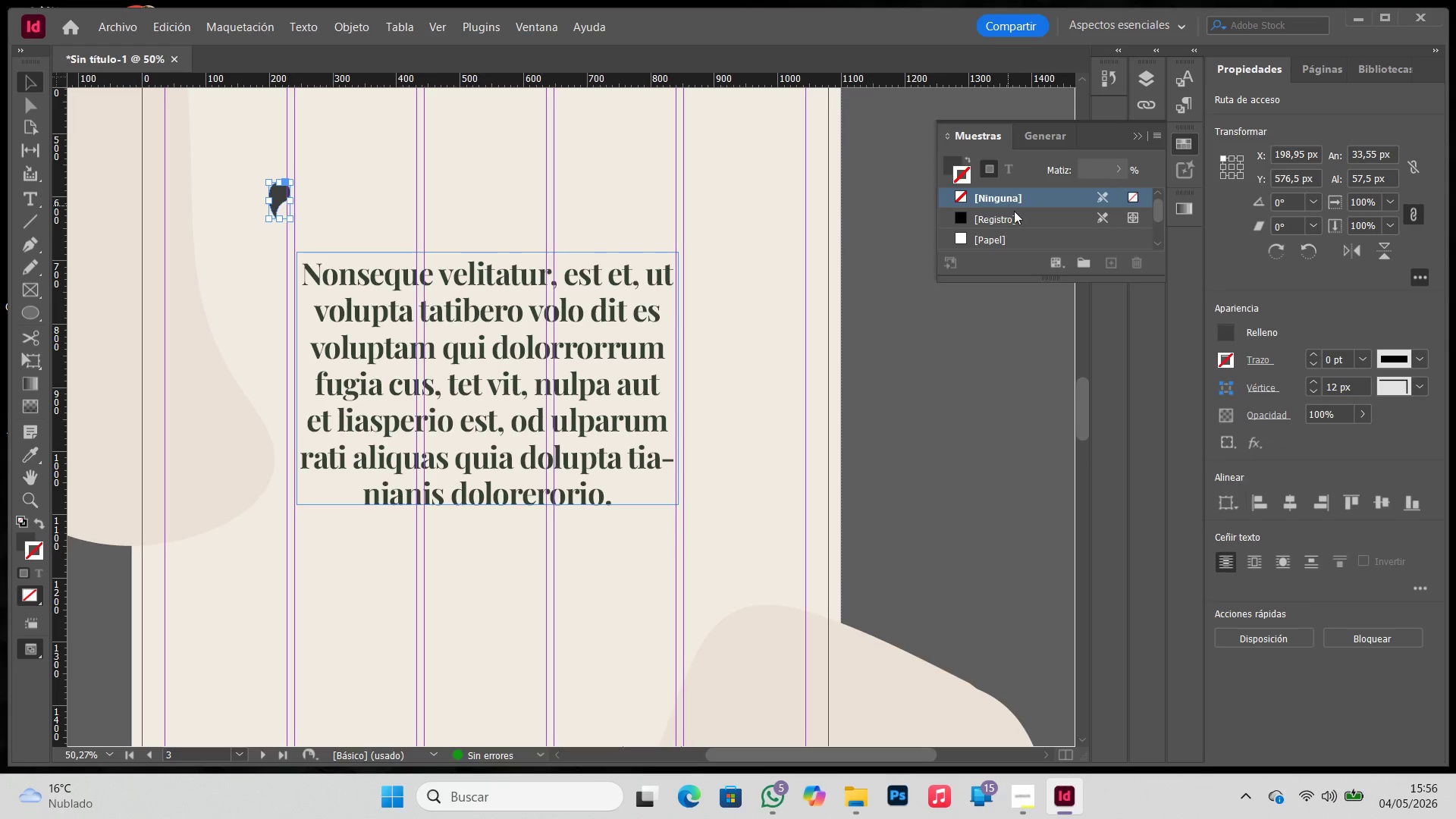 
scroll: coordinate [1016, 215], scroll_direction: down, amount: 4.0
 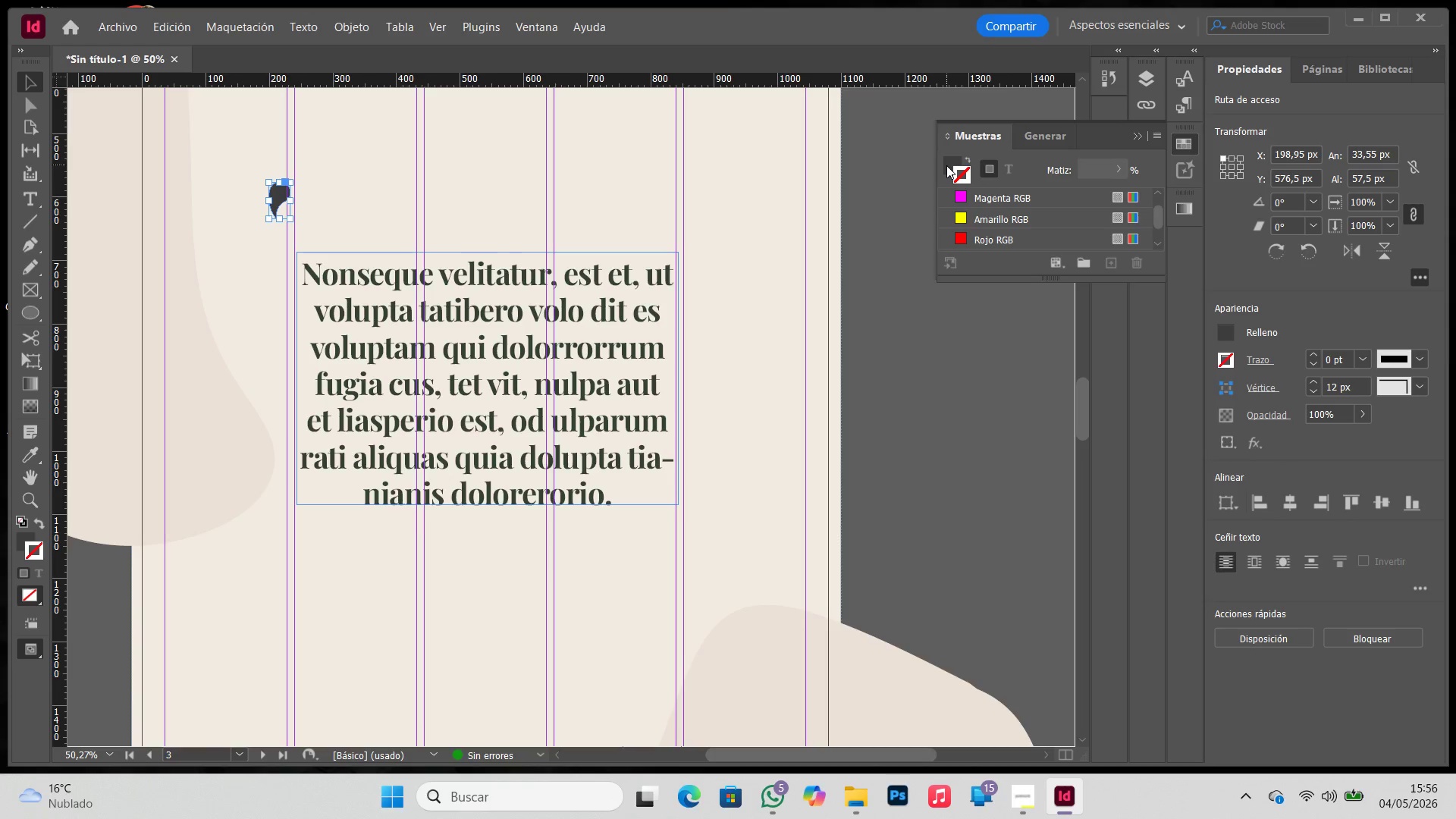 
left_click([946, 163])
 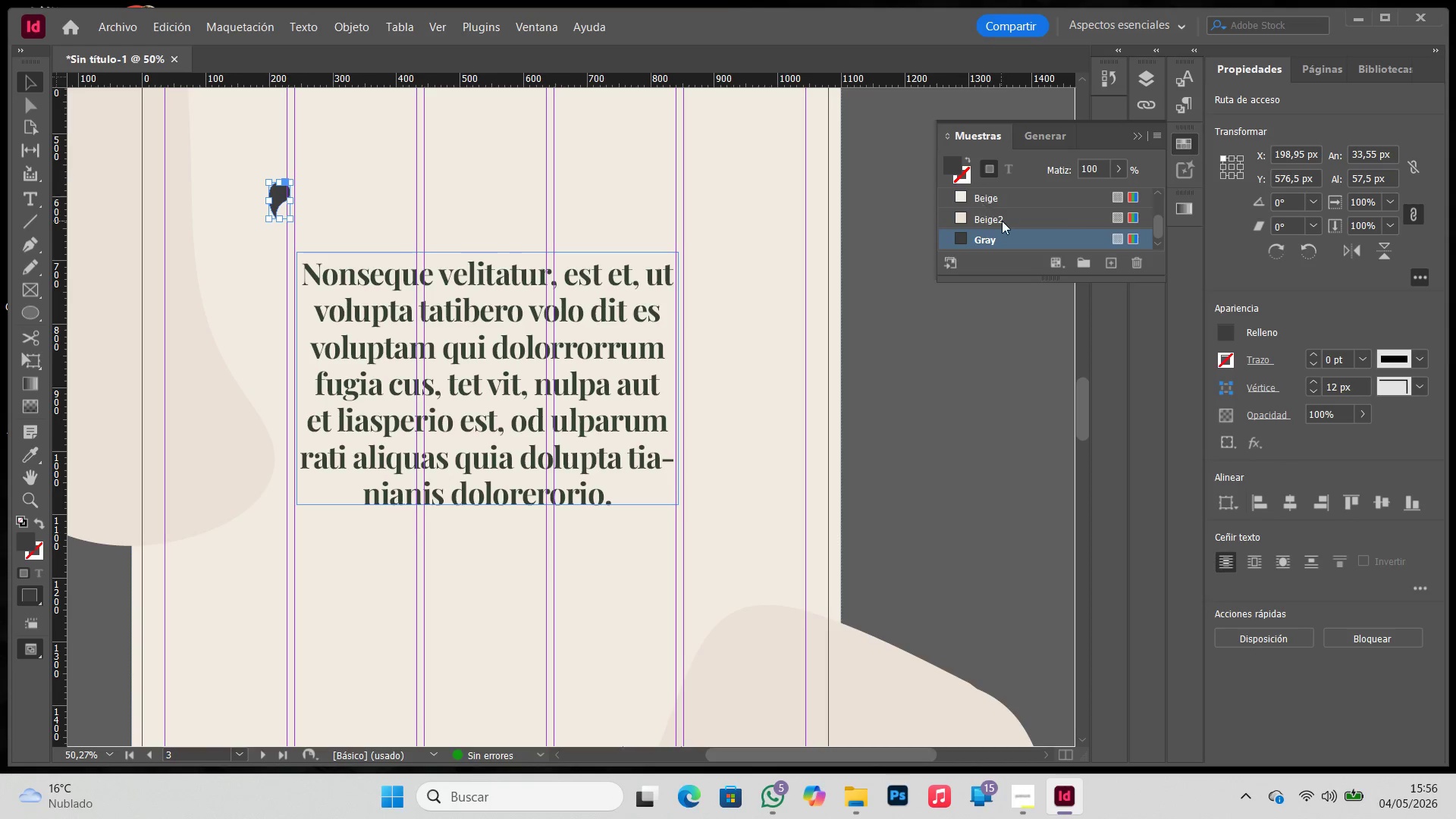 
left_click([999, 221])
 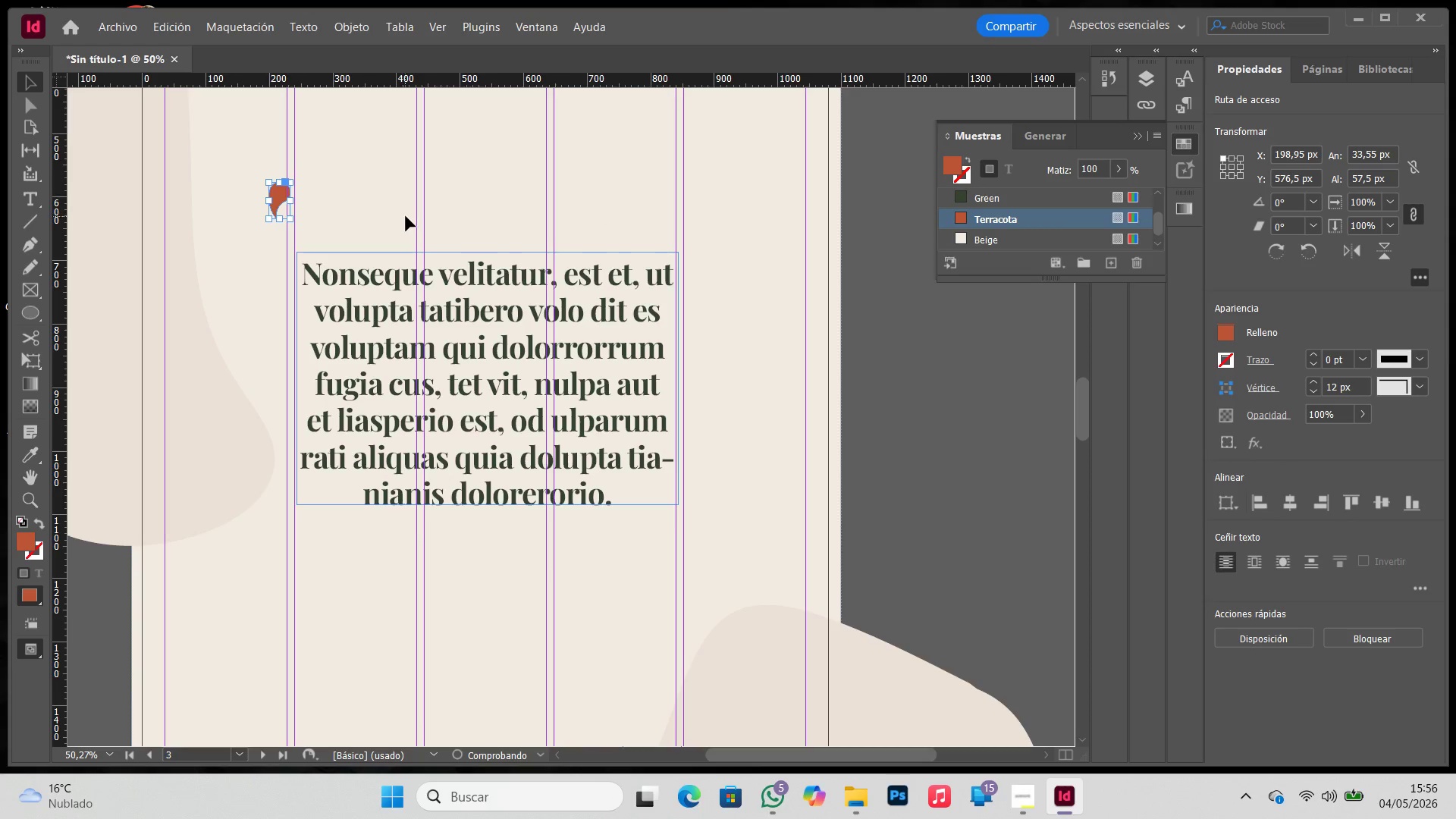 
scroll: coordinate [999, 221], scroll_direction: down, amount: 3.0
 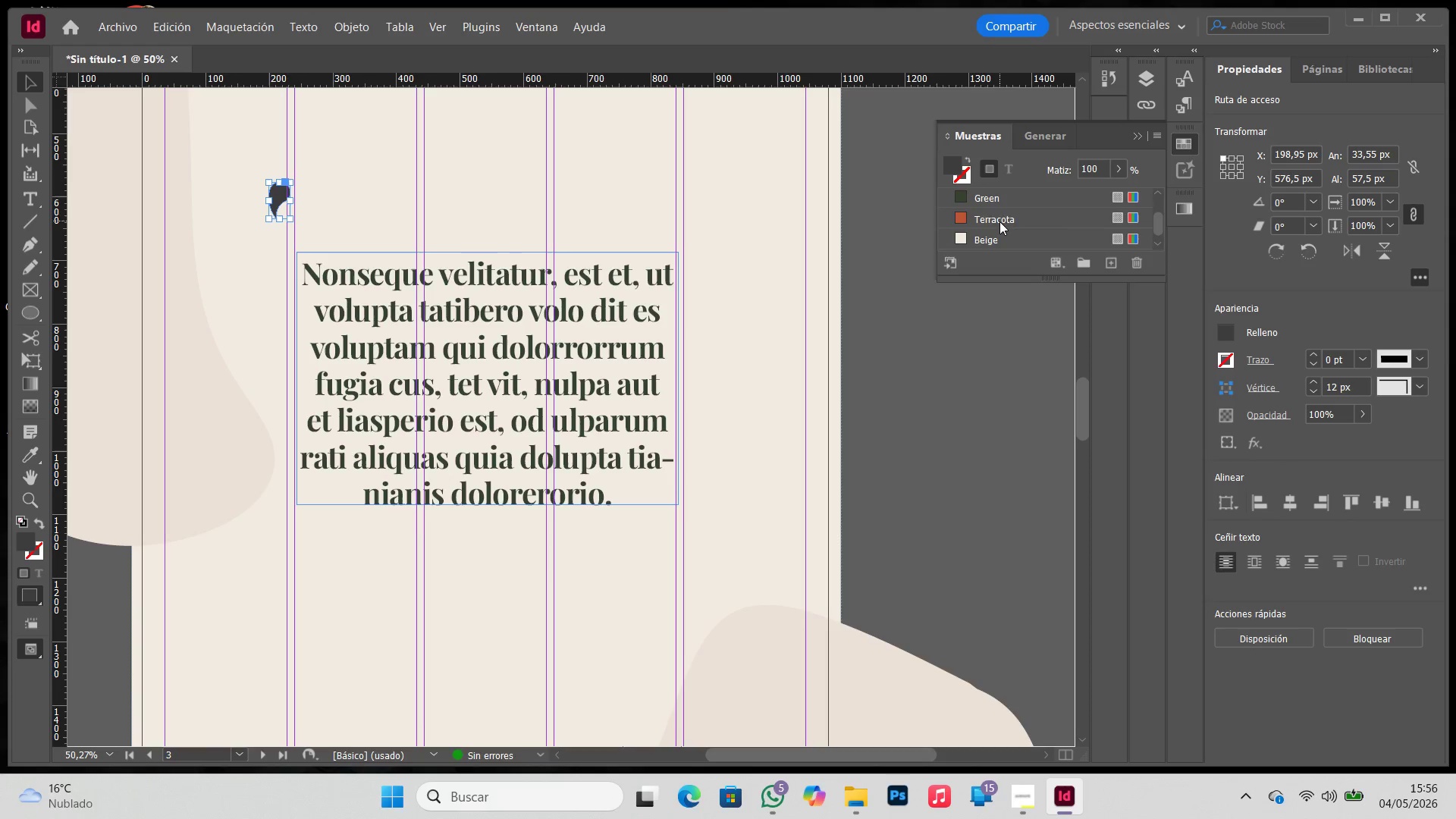 
key(Control+C)
 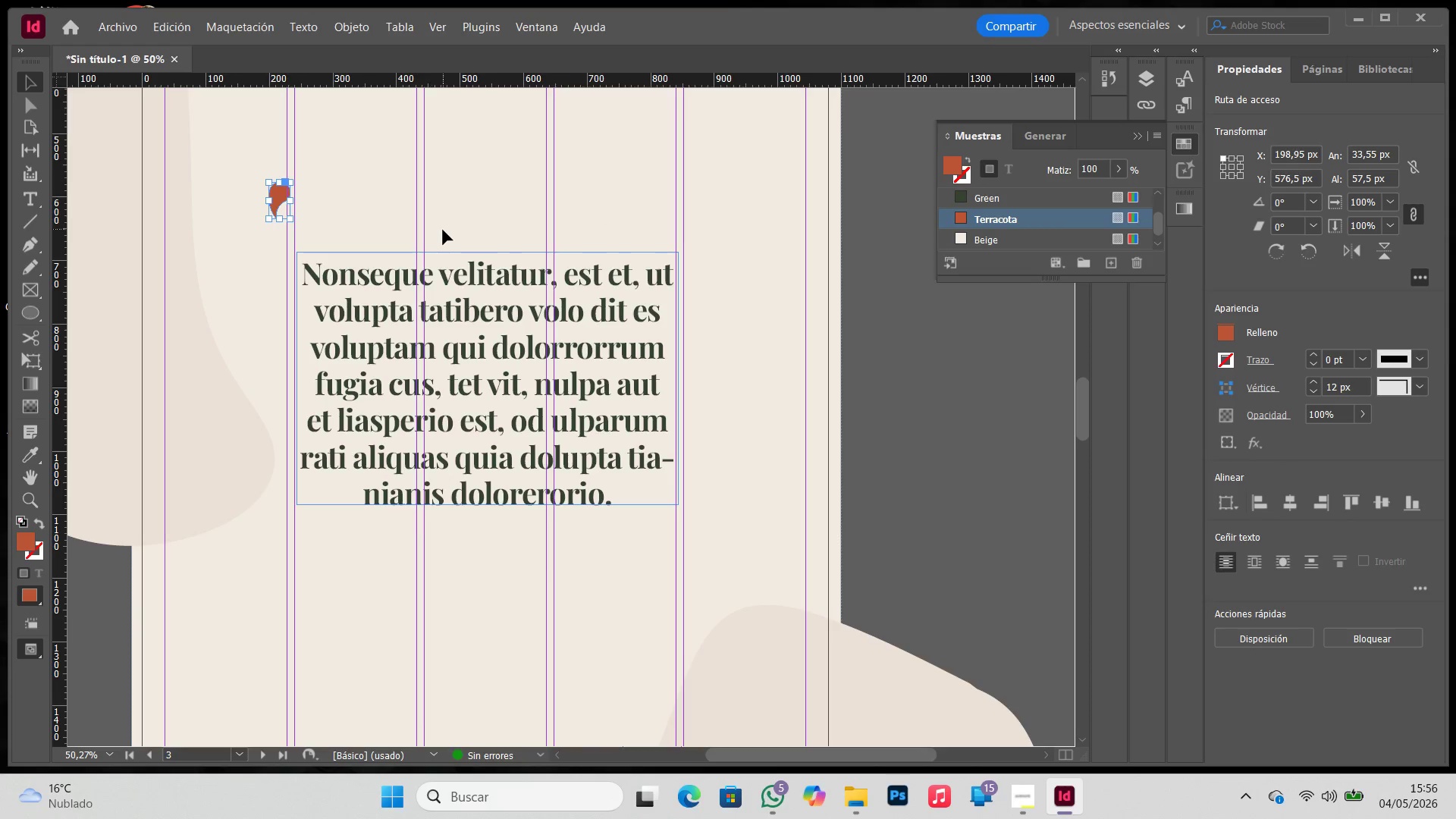 
key(Control+V)
 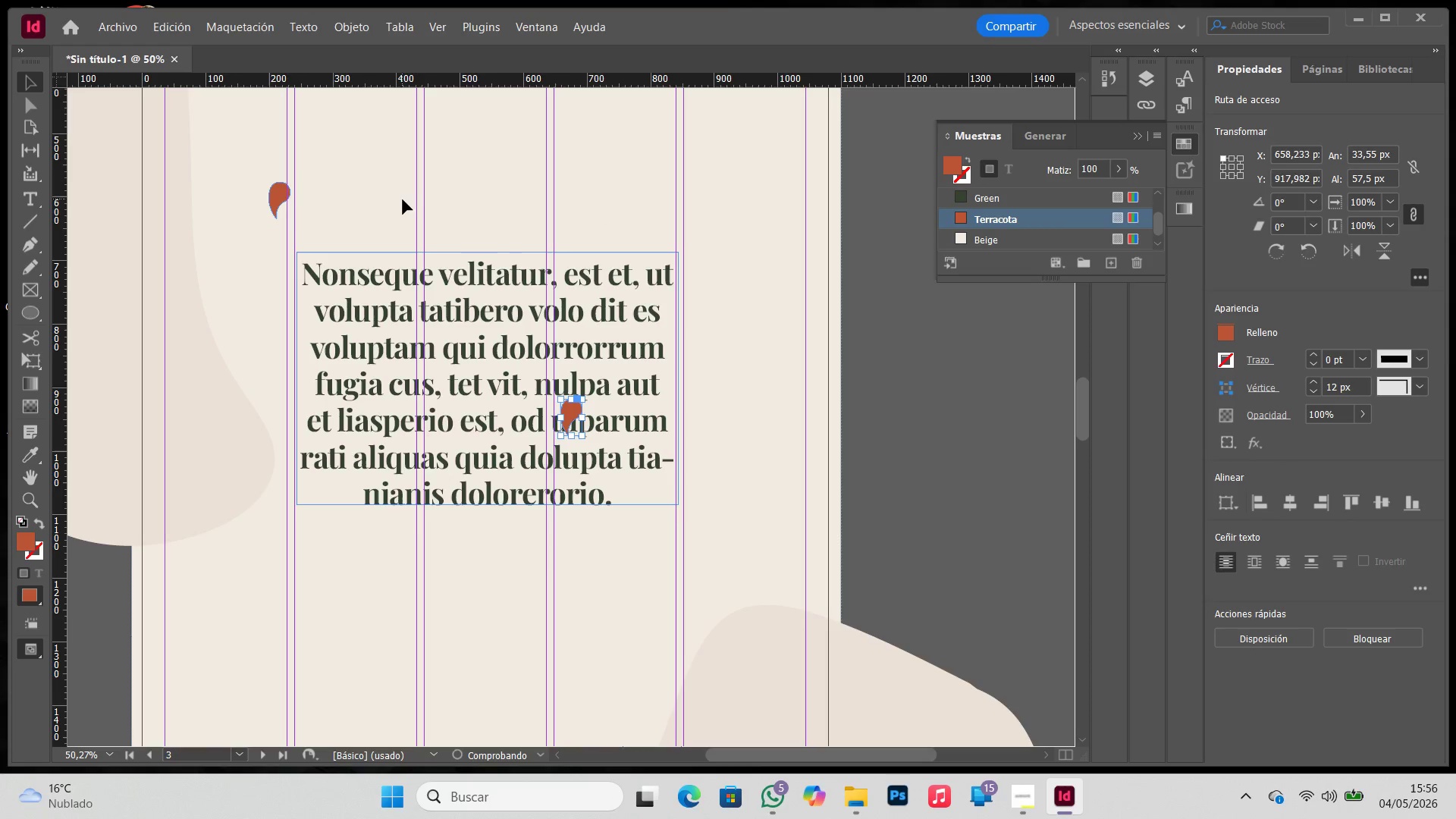 
left_click([403, 199])
 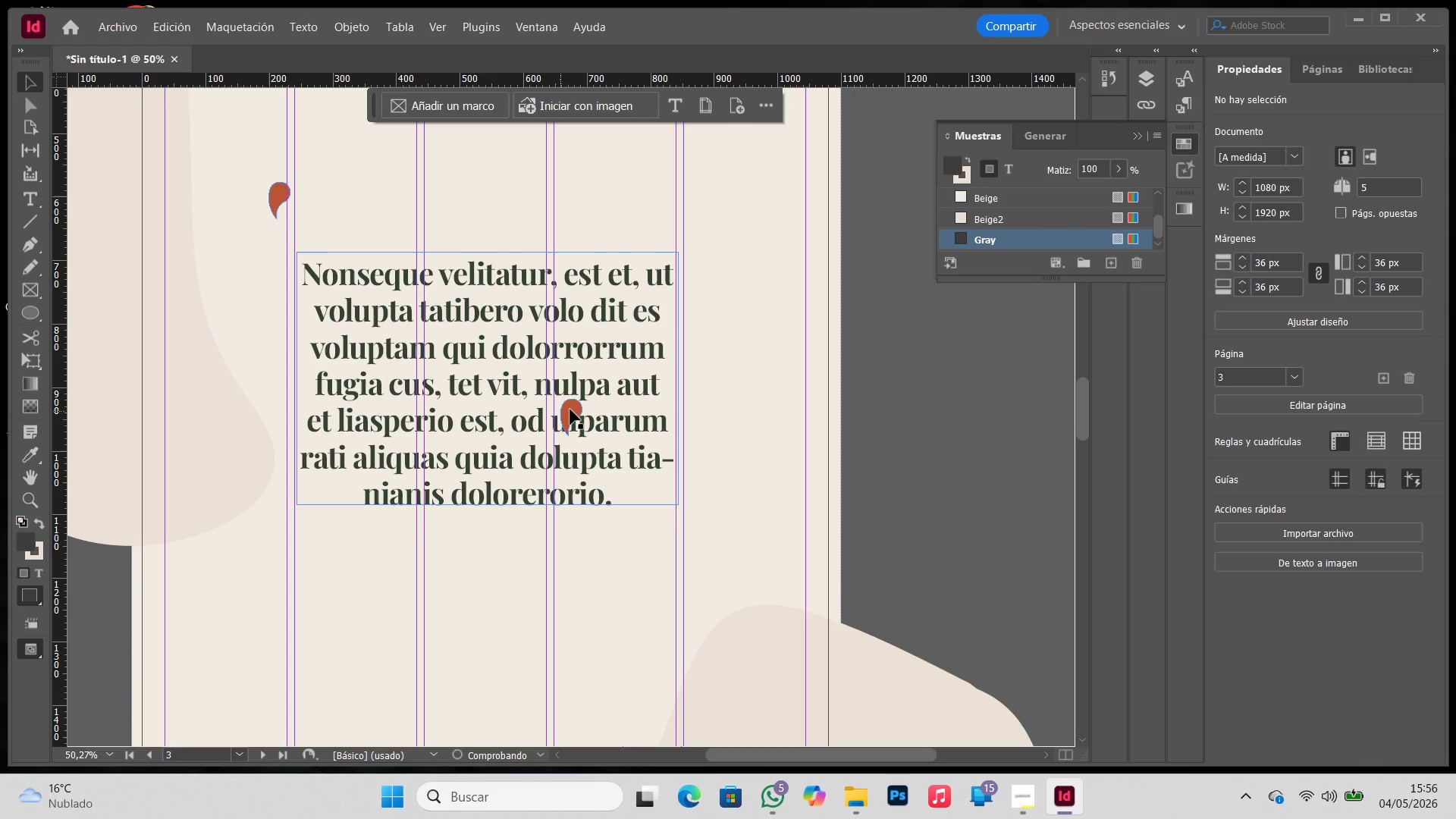 
left_click_drag(start_coordinate=[570, 410], to_coordinate=[258, 187])
 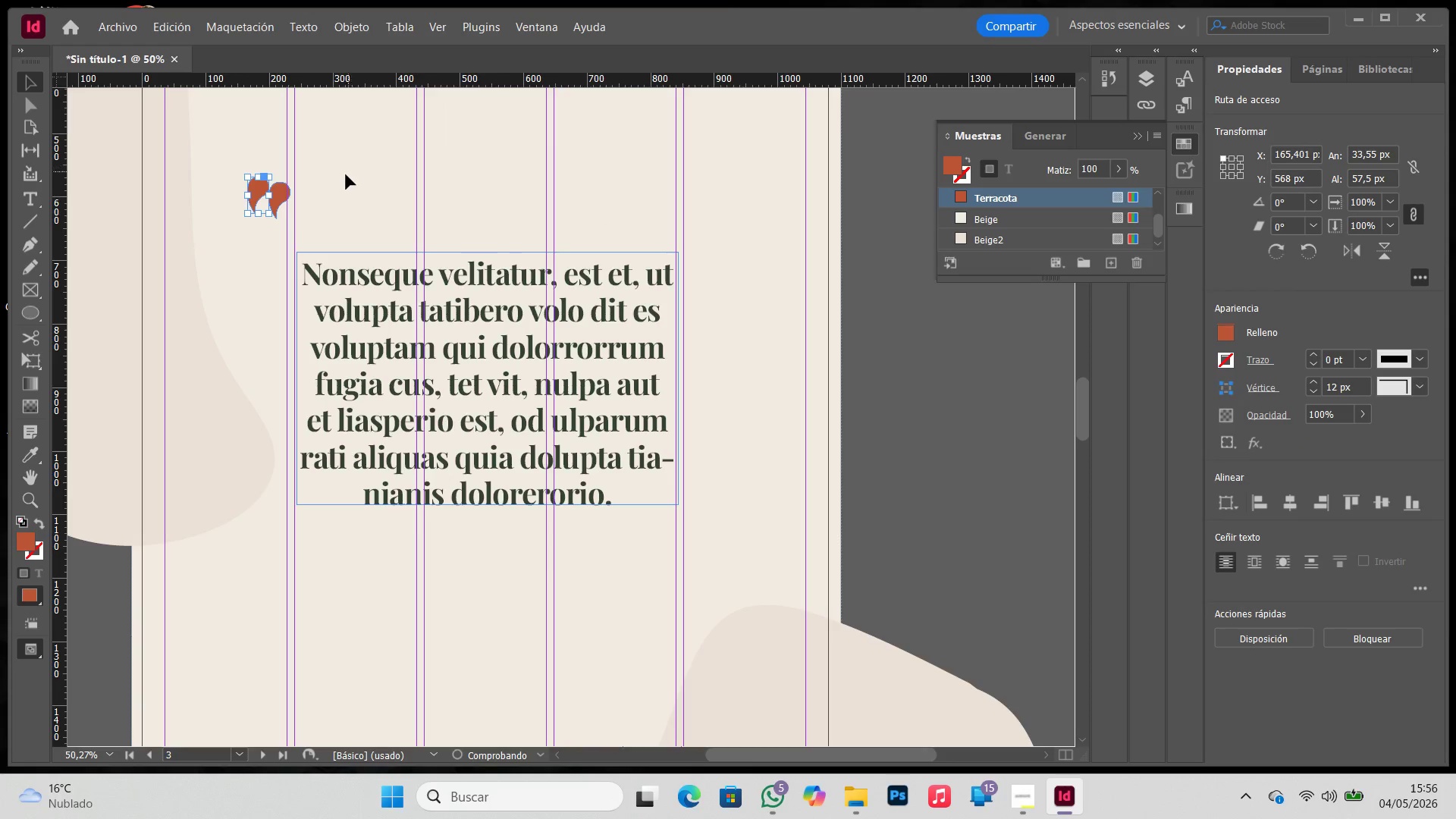 
left_click([346, 174])
 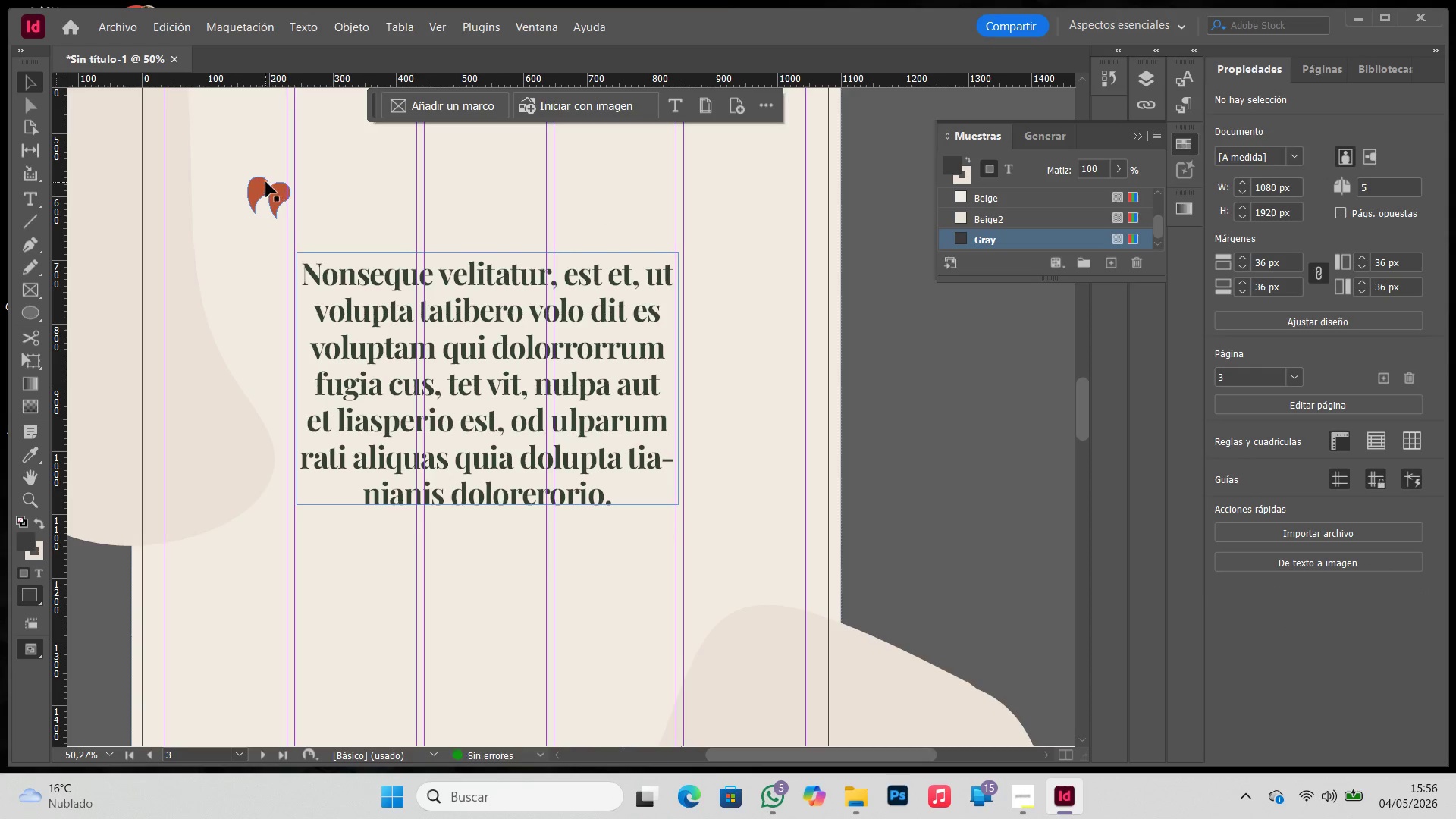 
left_click_drag(start_coordinate=[259, 185], to_coordinate=[265, 174])
 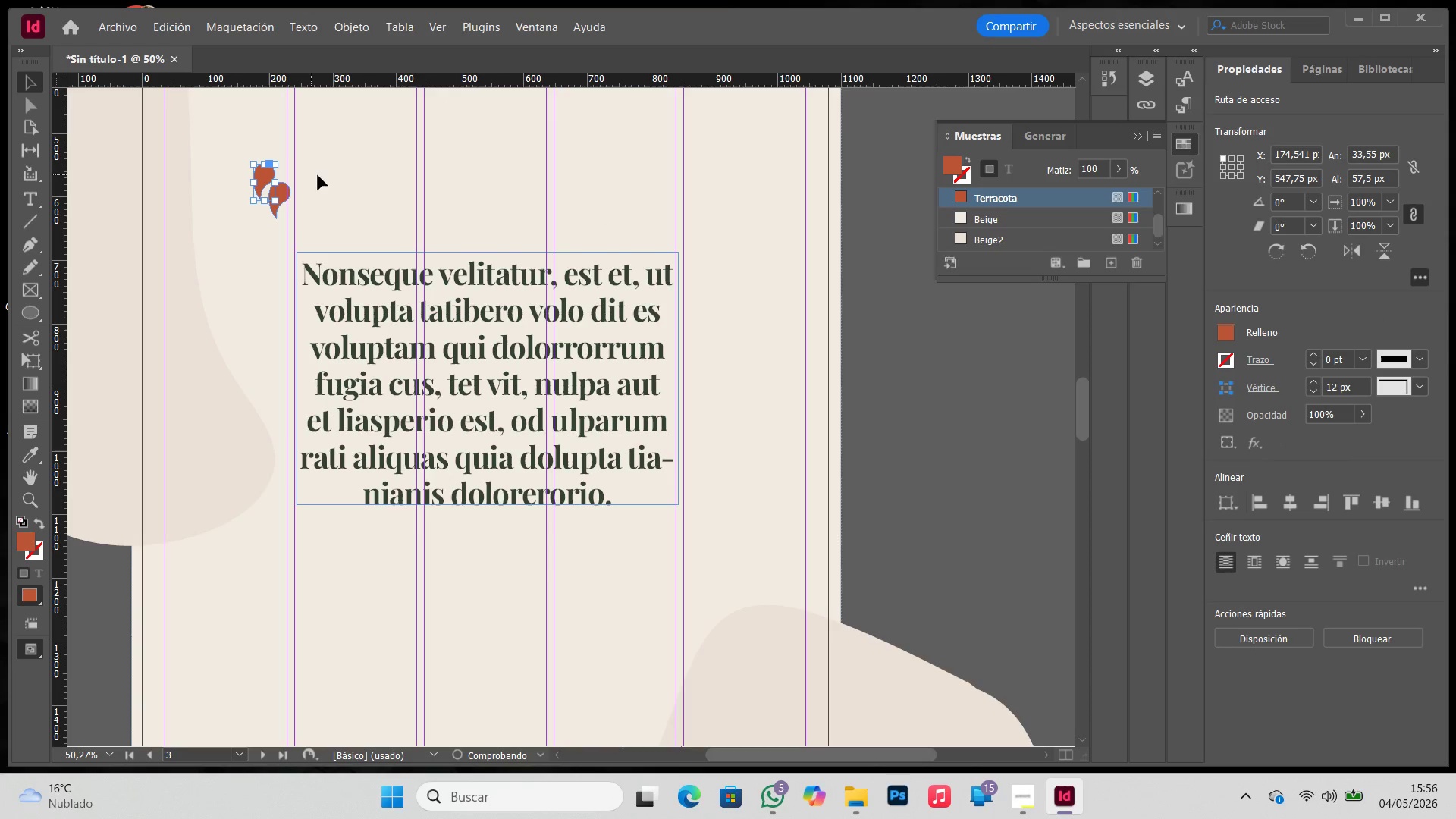 
left_click([319, 176])
 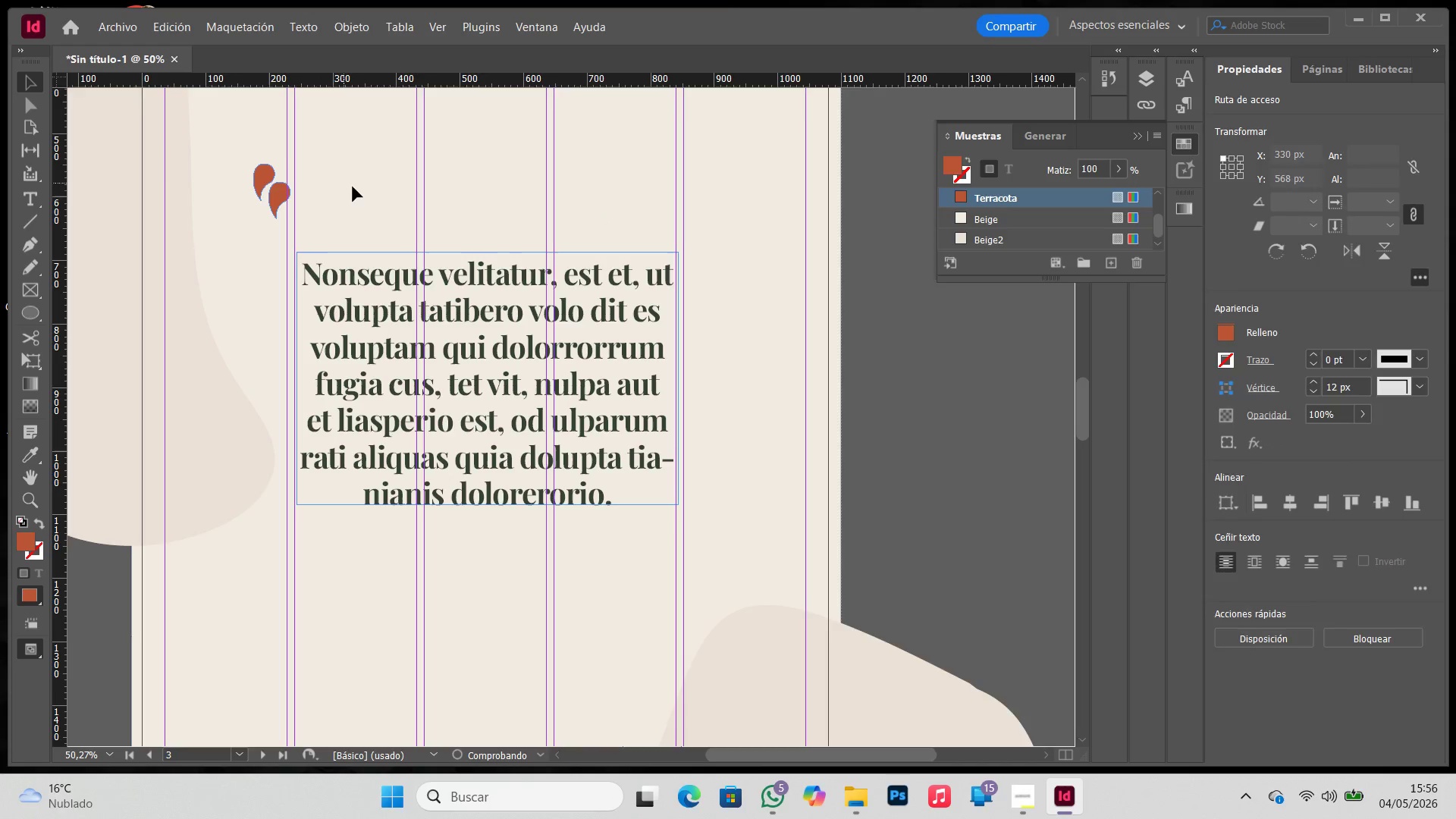 
type(ww)
 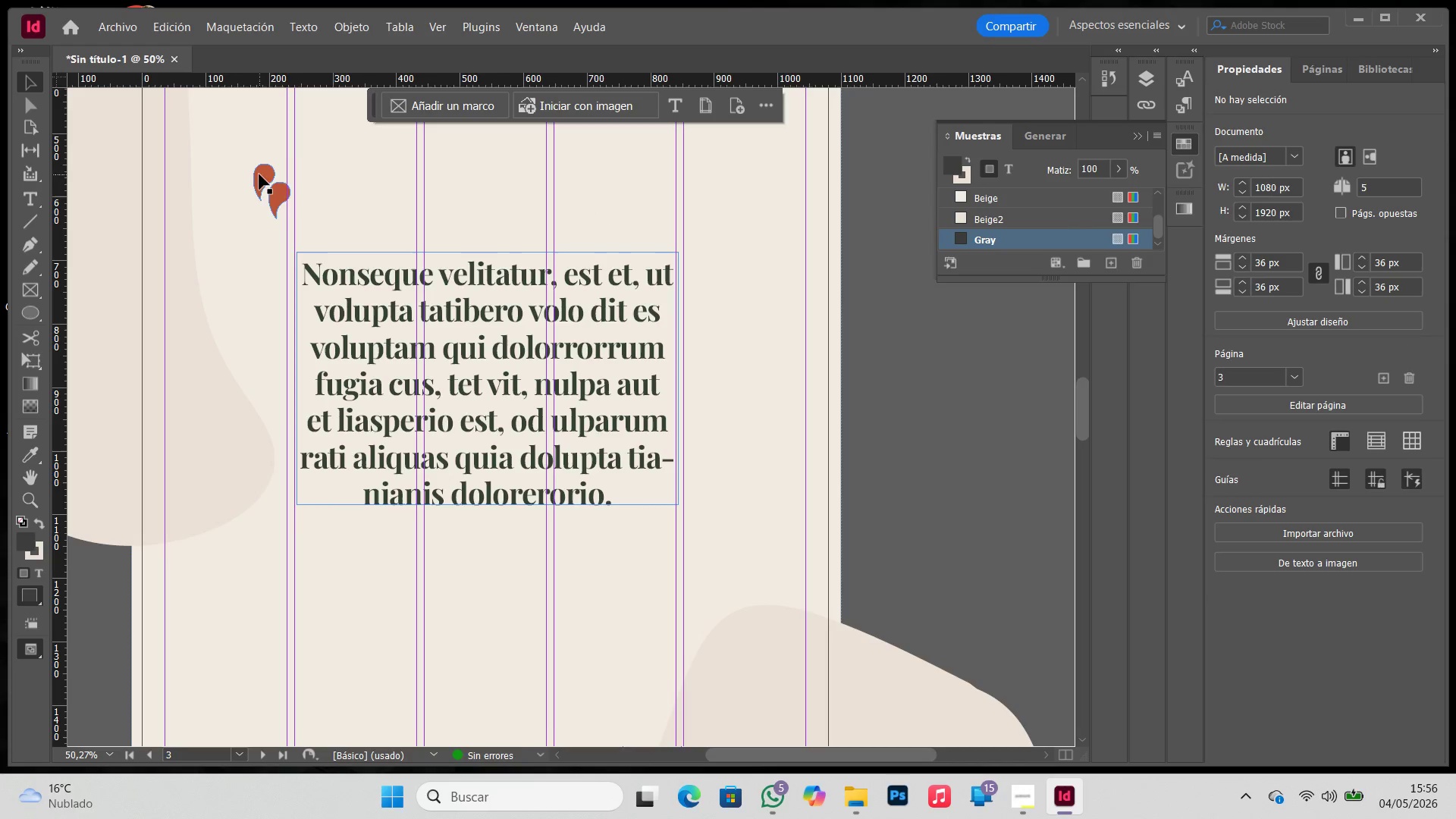 
left_click_drag(start_coordinate=[259, 174], to_coordinate=[254, 186])
 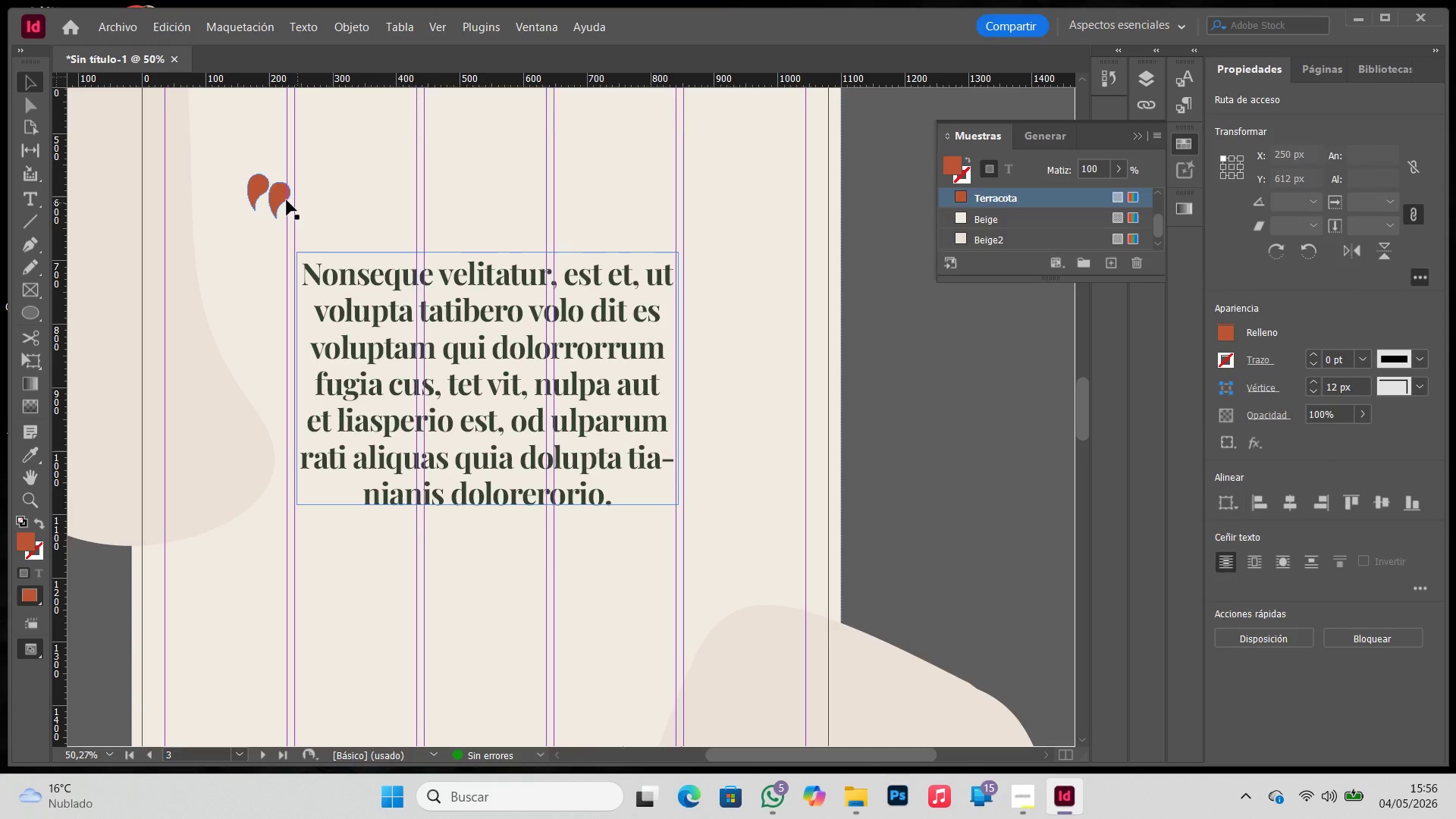 
left_click_drag(start_coordinate=[281, 196], to_coordinate=[273, 208])
 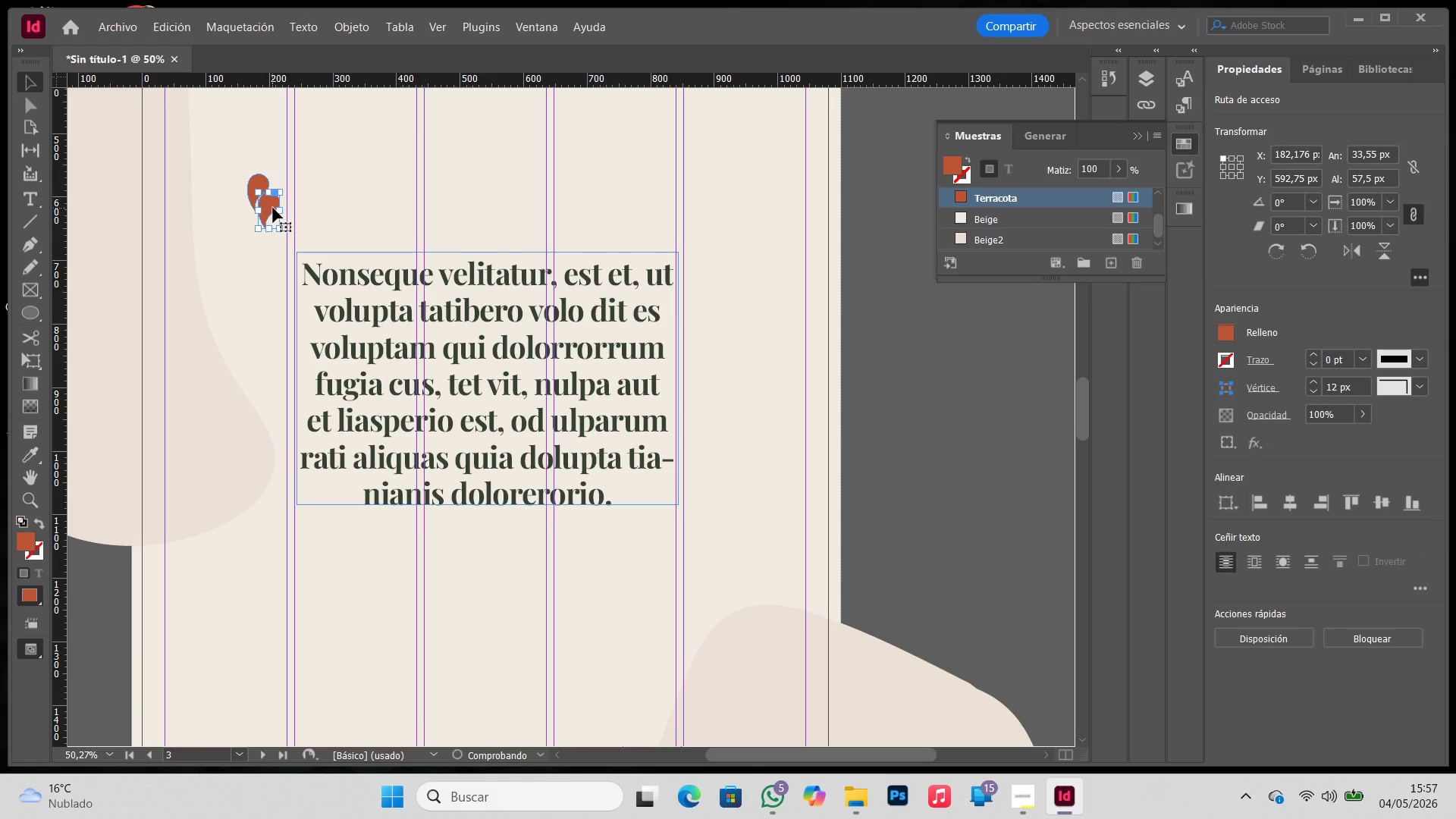 
left_click_drag(start_coordinate=[273, 208], to_coordinate=[279, 208])
 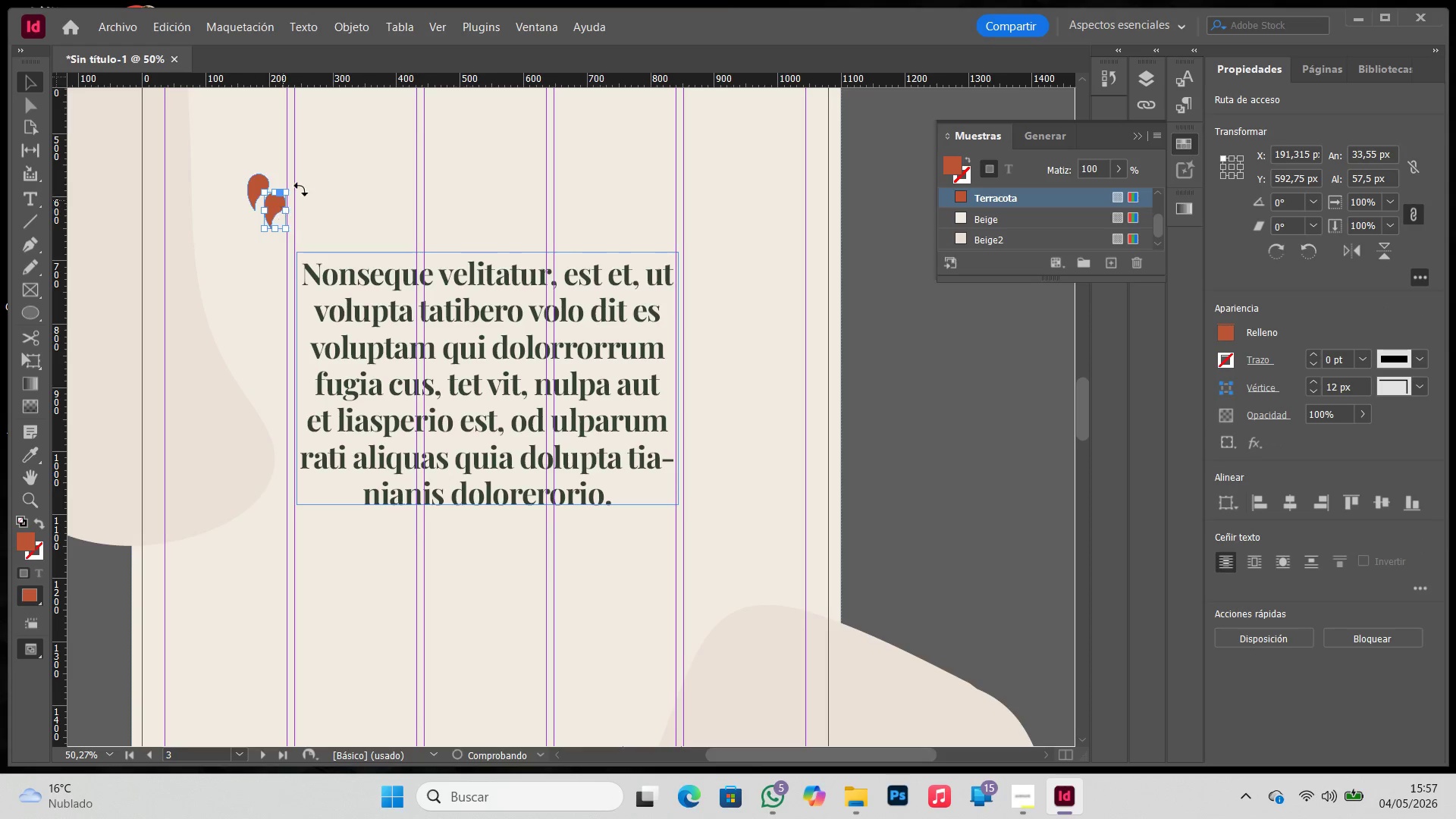 
left_click([344, 174])
 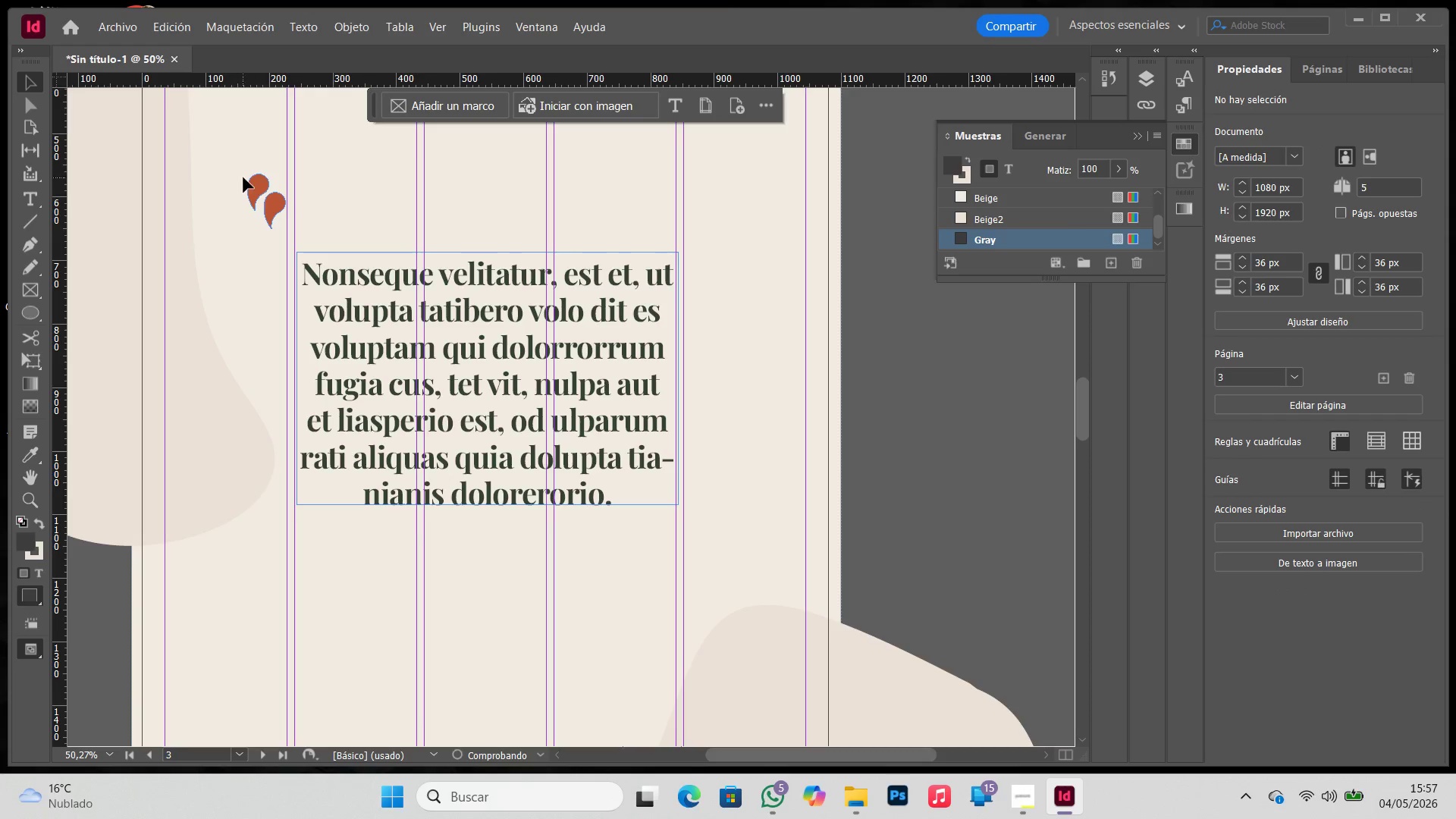 
hold_key(key=ShiftLeft, duration=0.61)
left_click([260, 181])
 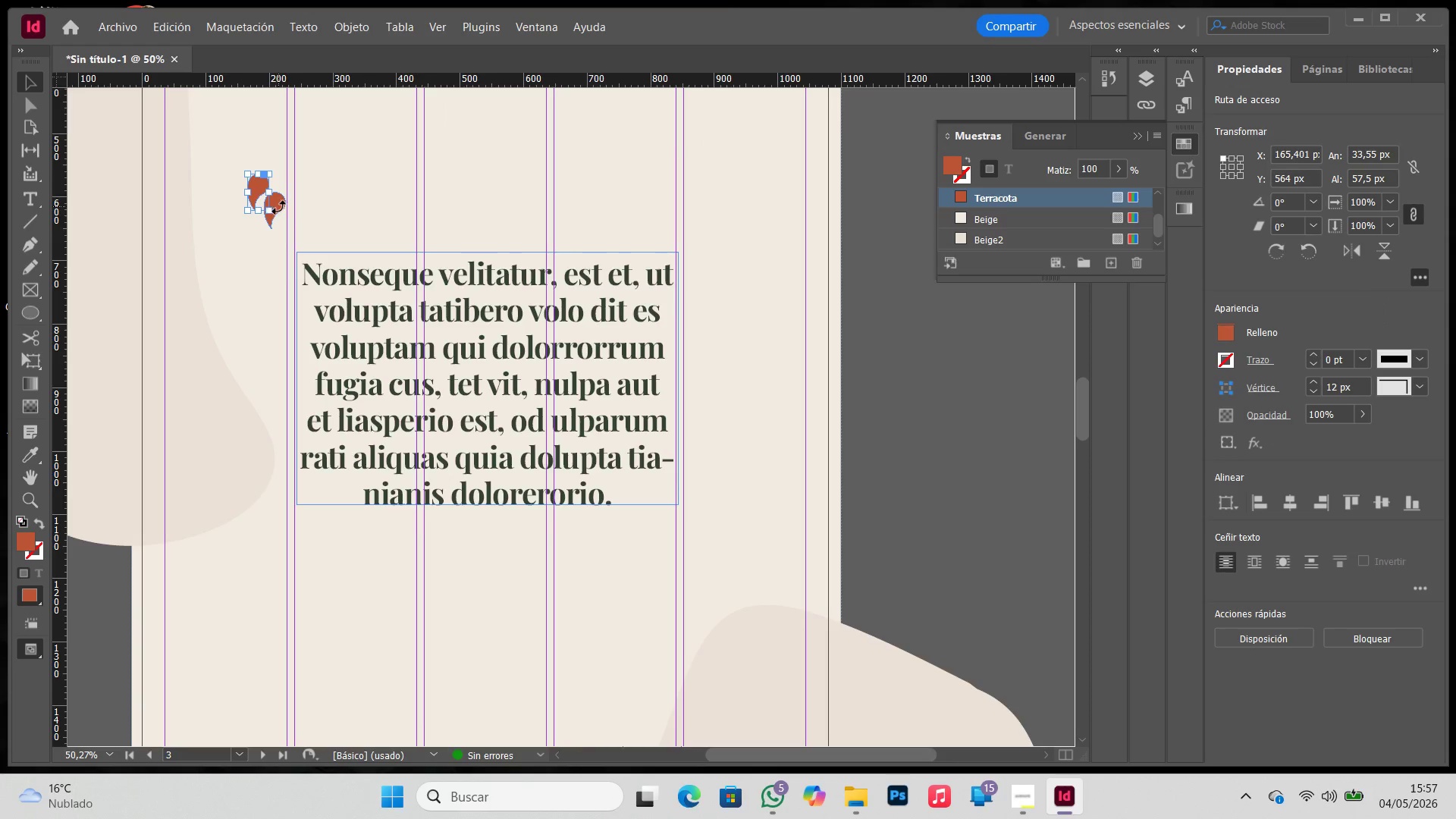 
hold_key(key=ShiftLeft, duration=0.48)
left_click([284, 205])
 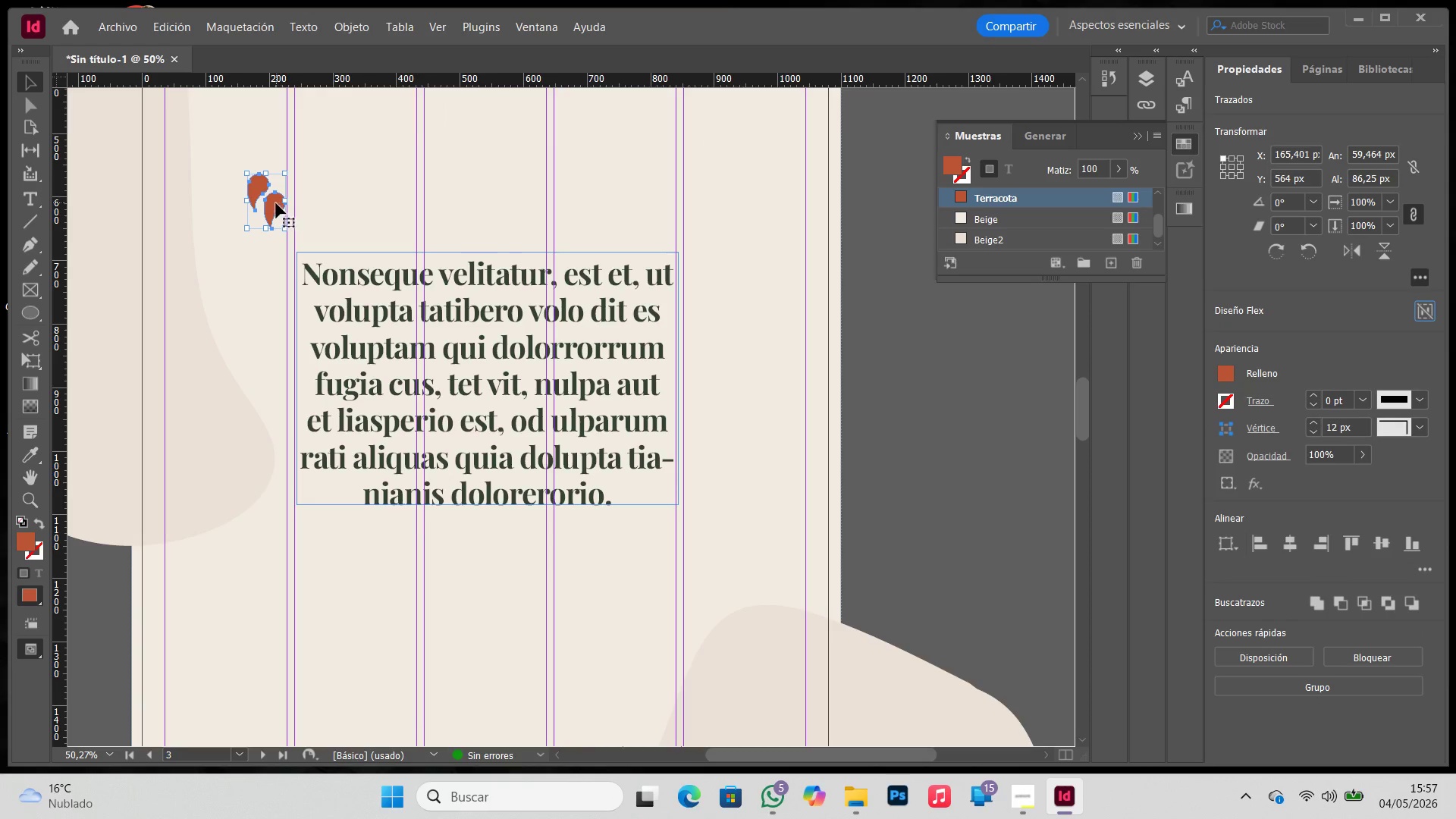 
left_click_drag(start_coordinate=[276, 203], to_coordinate=[292, 209])
 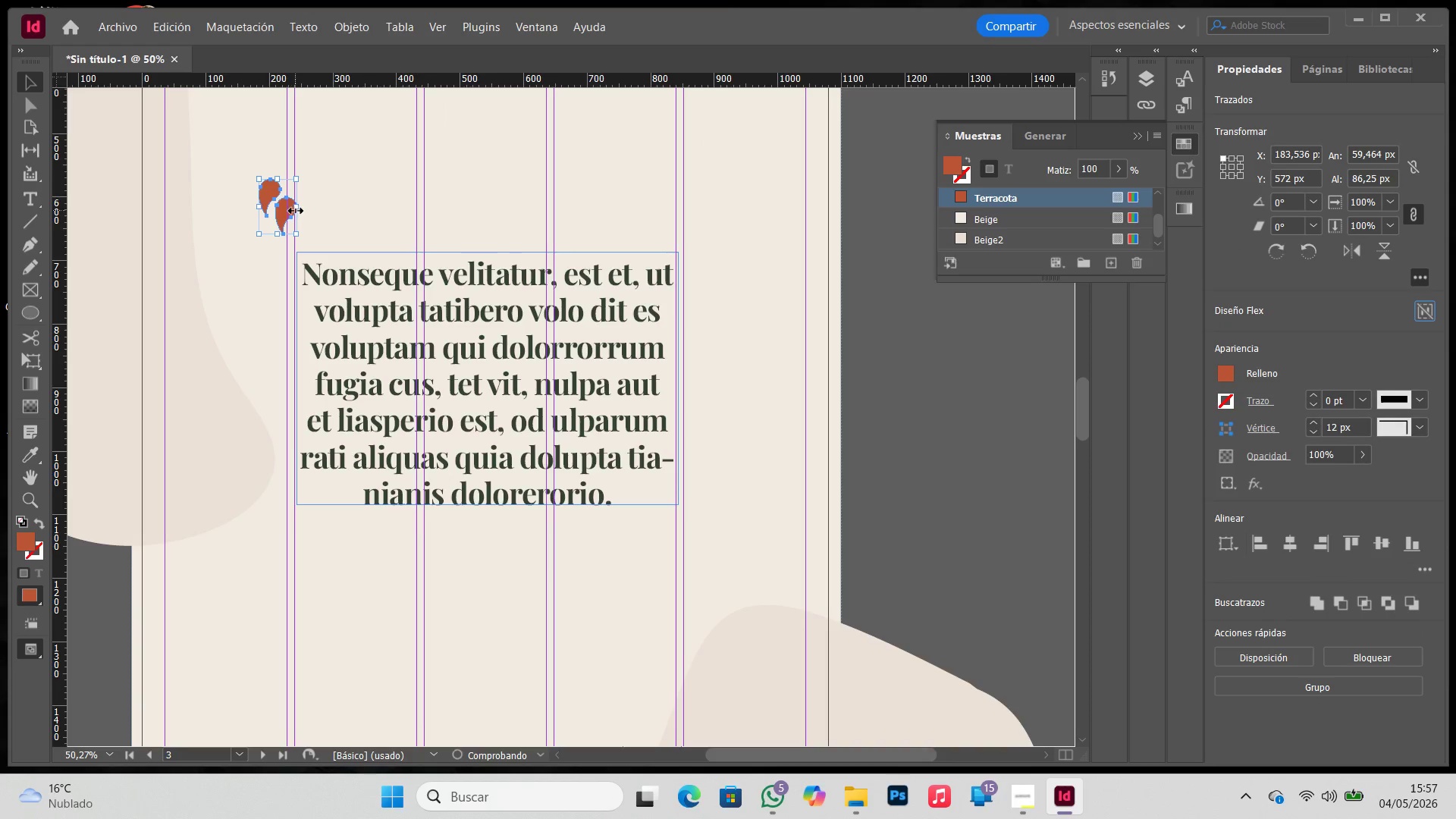 
hold_key(key=ShiftLeft, duration=0.45)
left_click_drag(start_coordinate=[296, 211], to_coordinate=[305, 209])
 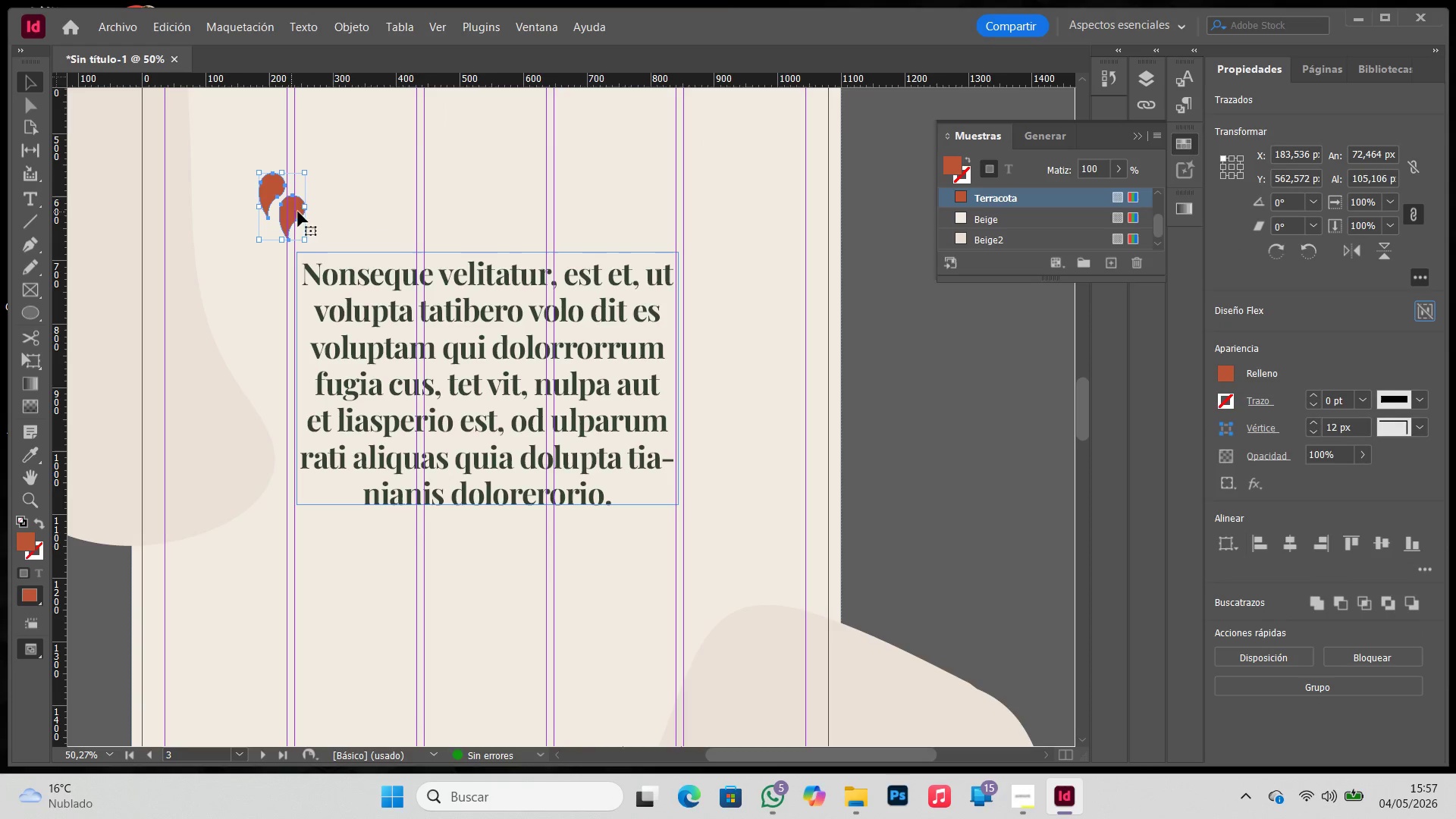 
left_click([358, 212])
 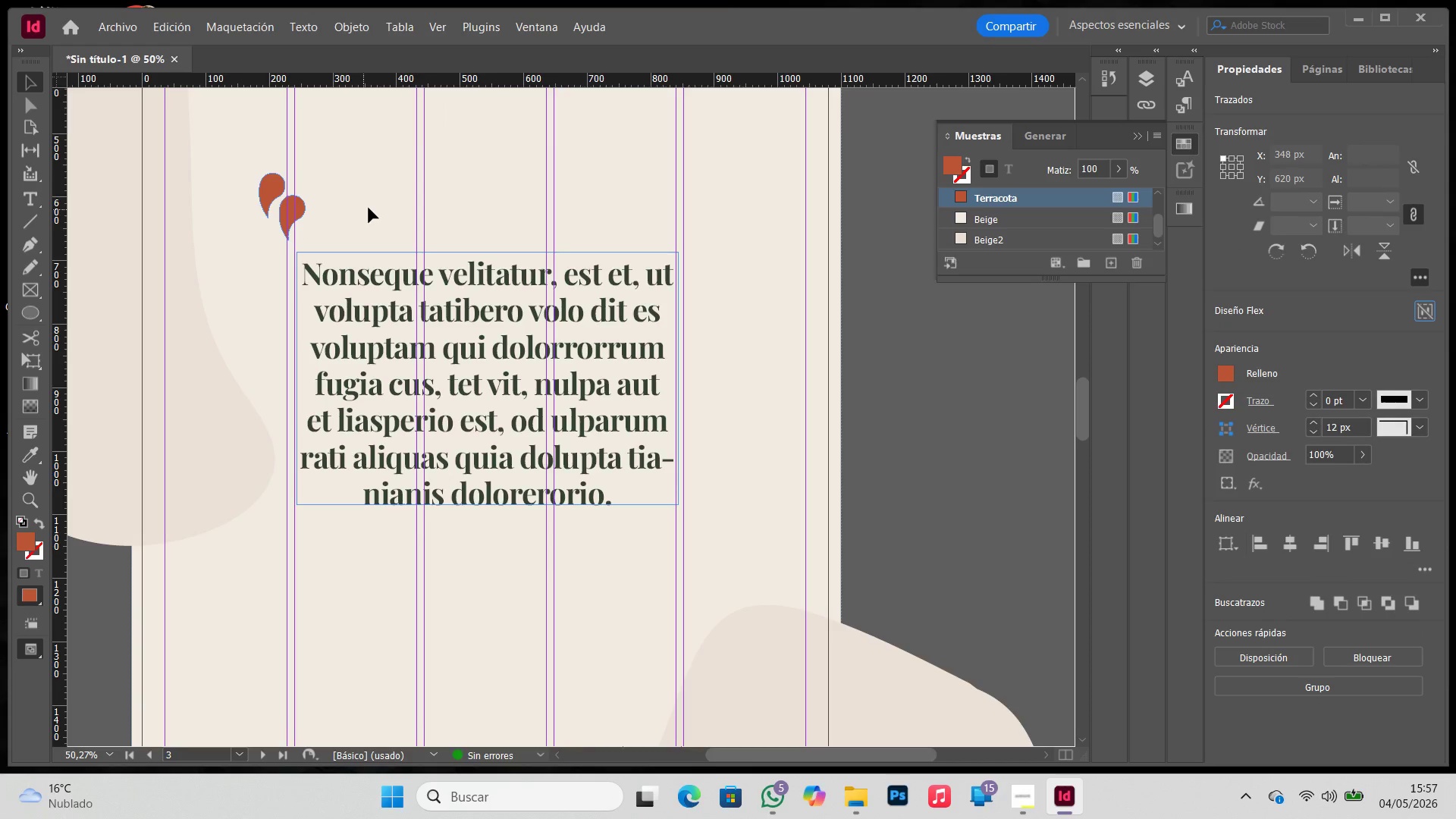 
type(ww)
 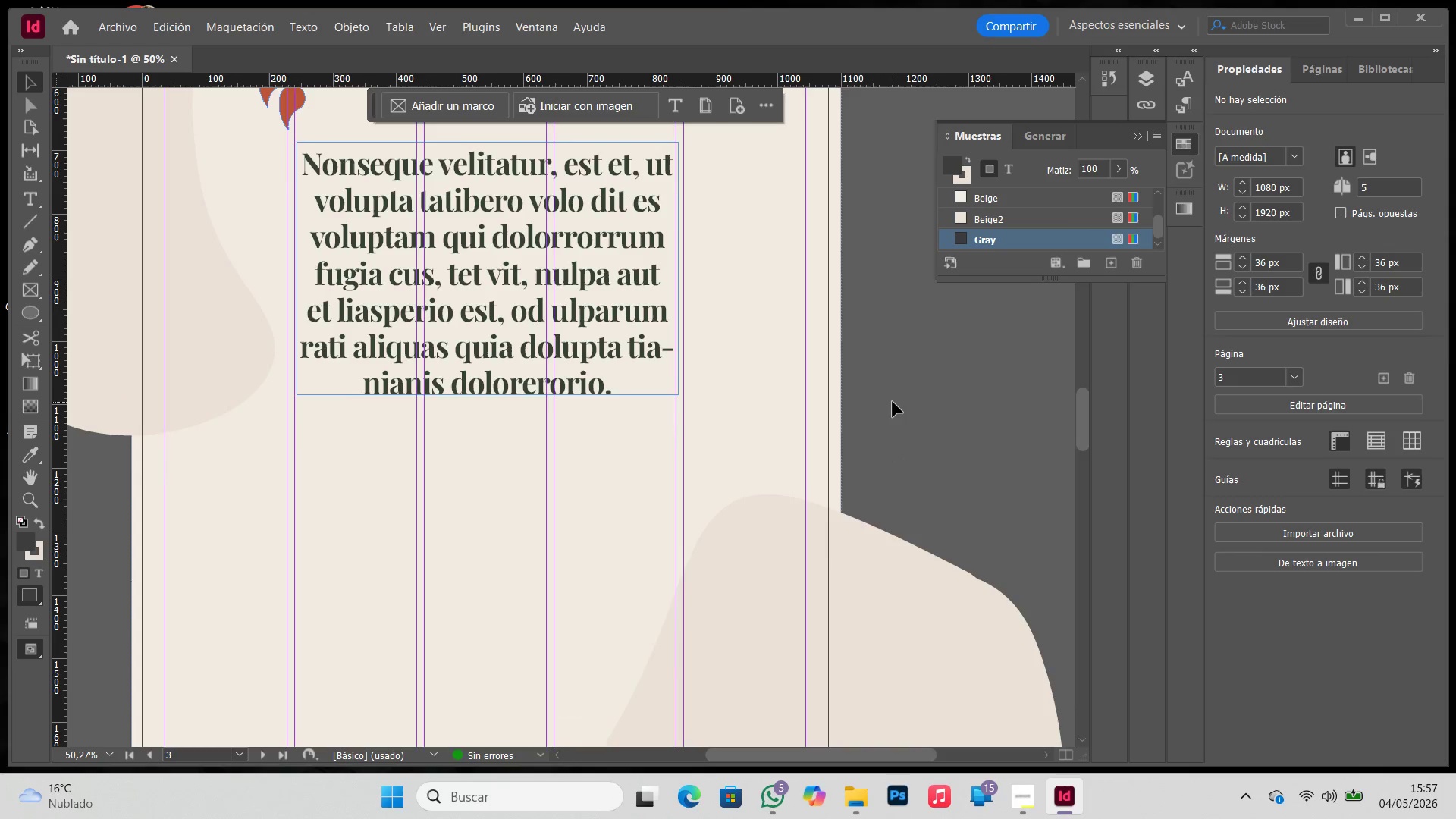 
scroll: coordinate [636, 277], scroll_direction: down, amount: 2.0
 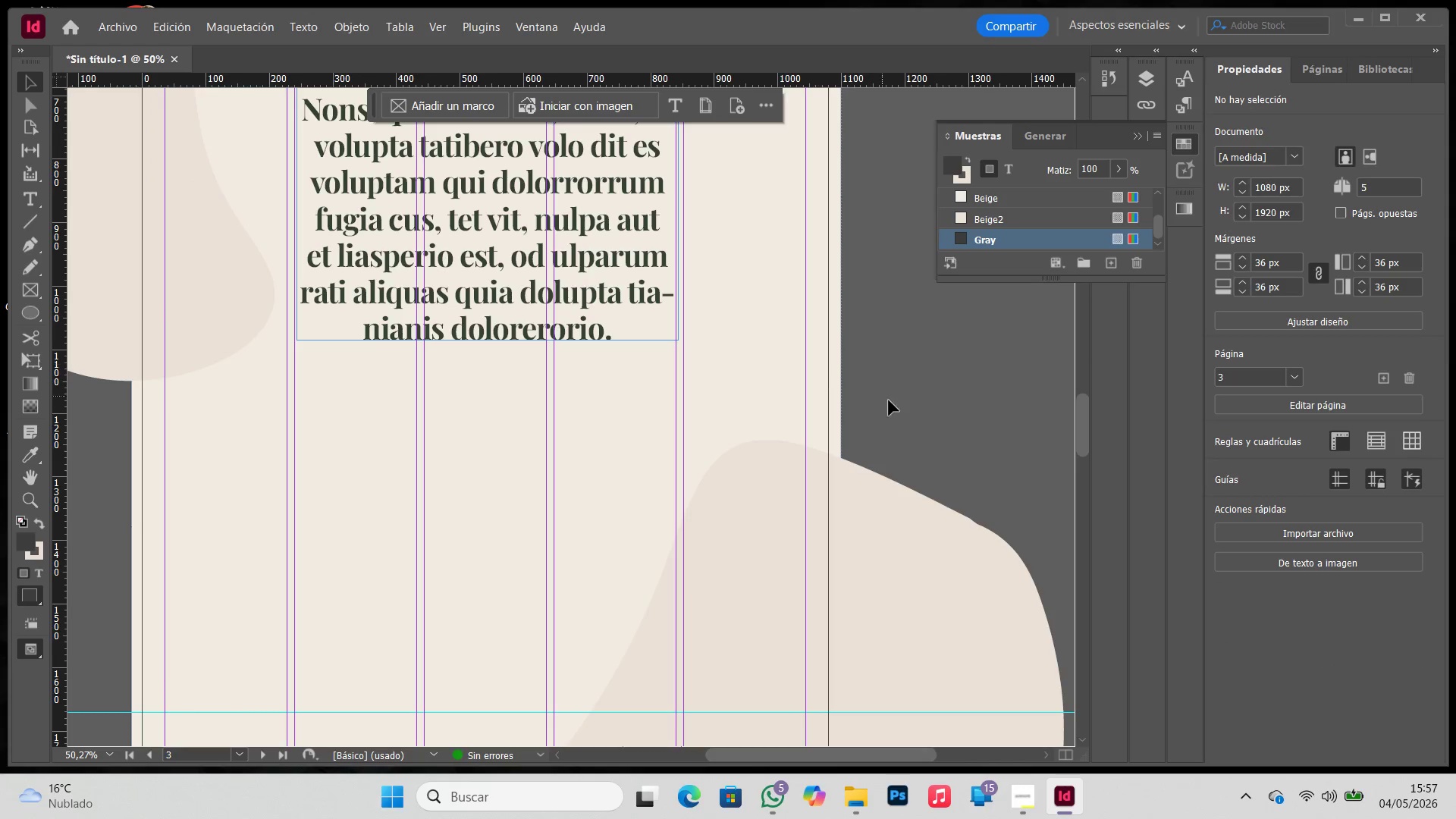 
scroll: coordinate [893, 402], scroll_direction: up, amount: 1.0
 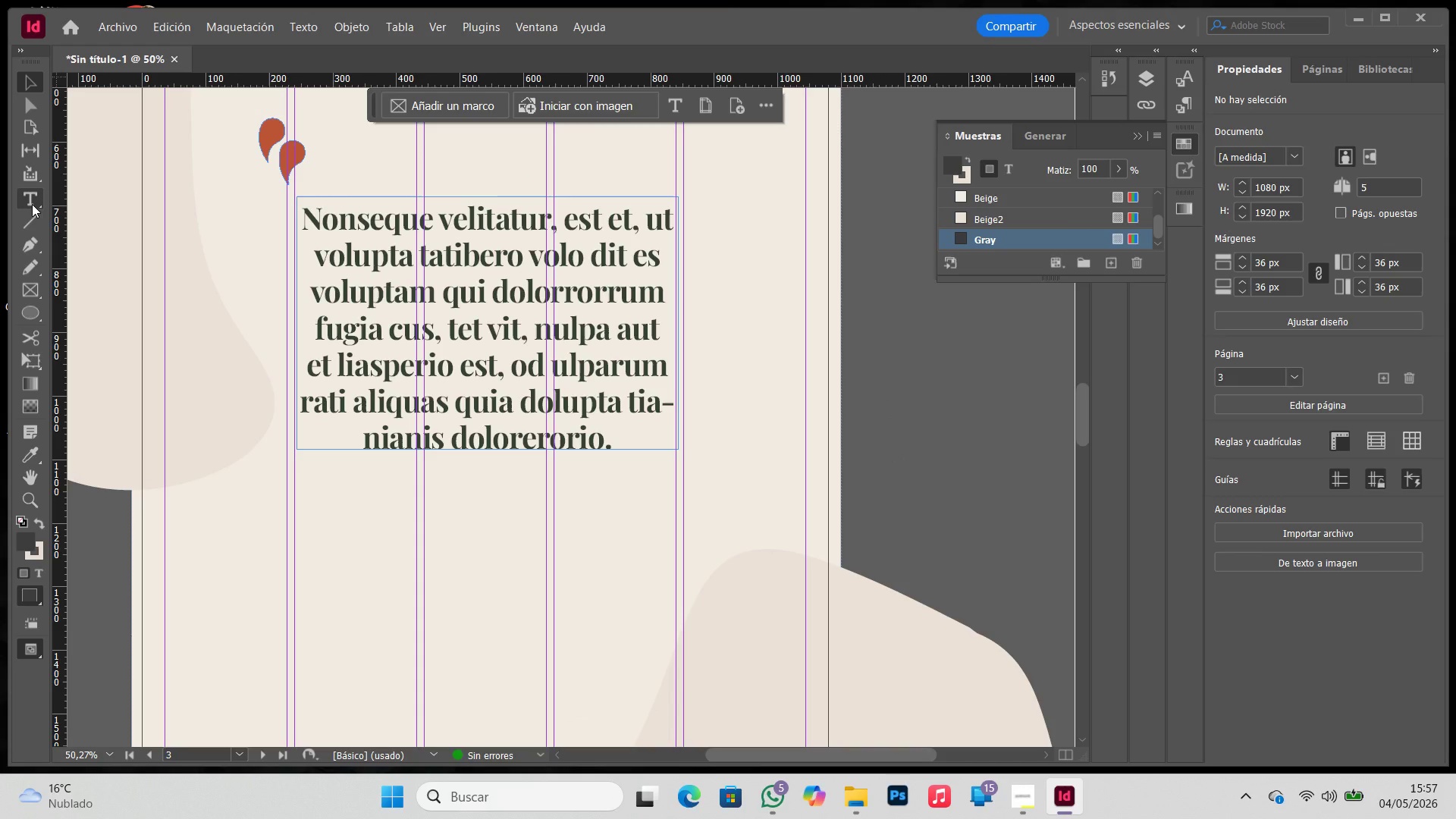 
left_click([32, 204])
 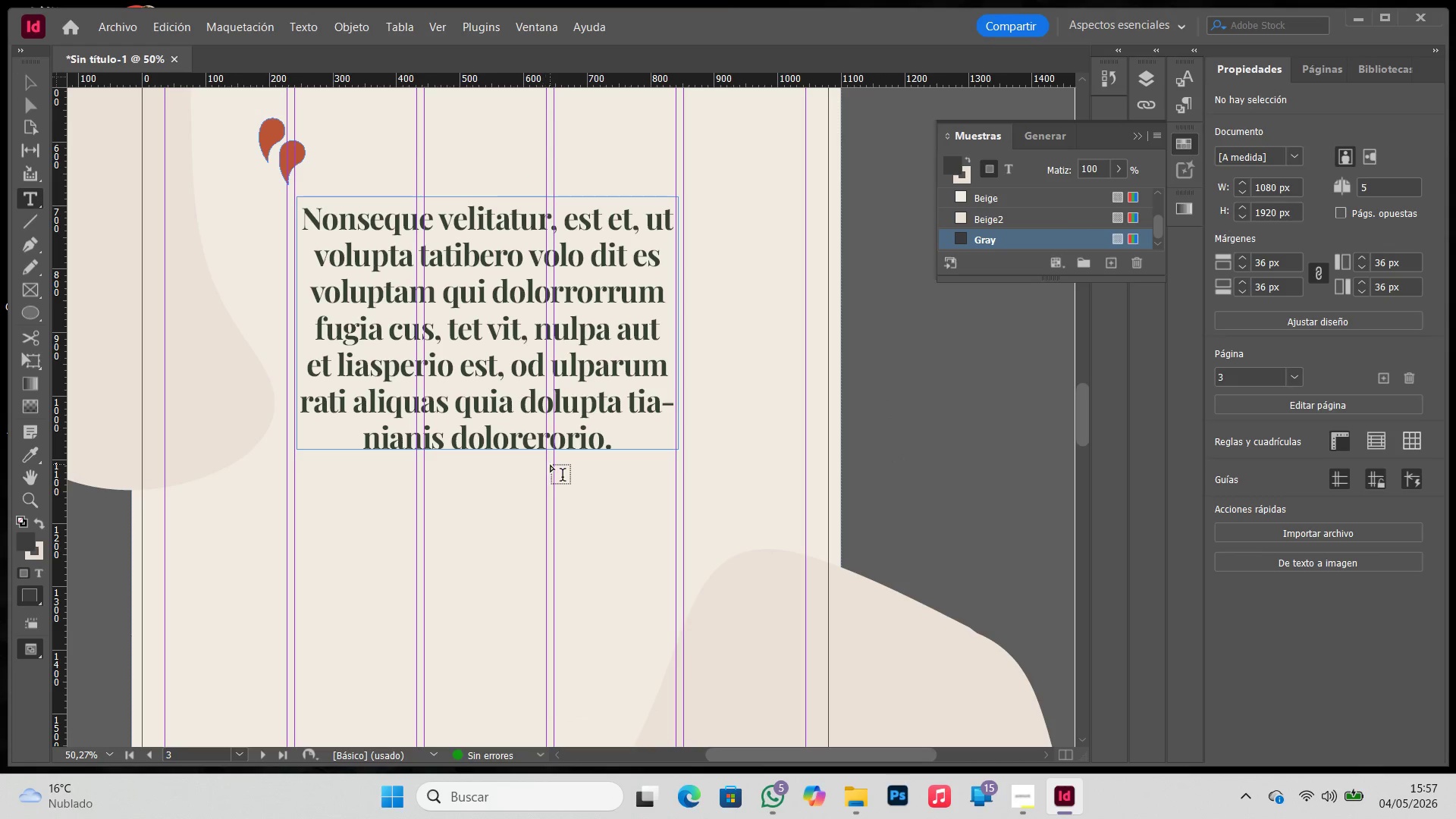 
left_click_drag(start_coordinate=[555, 463], to_coordinate=[676, 485])
 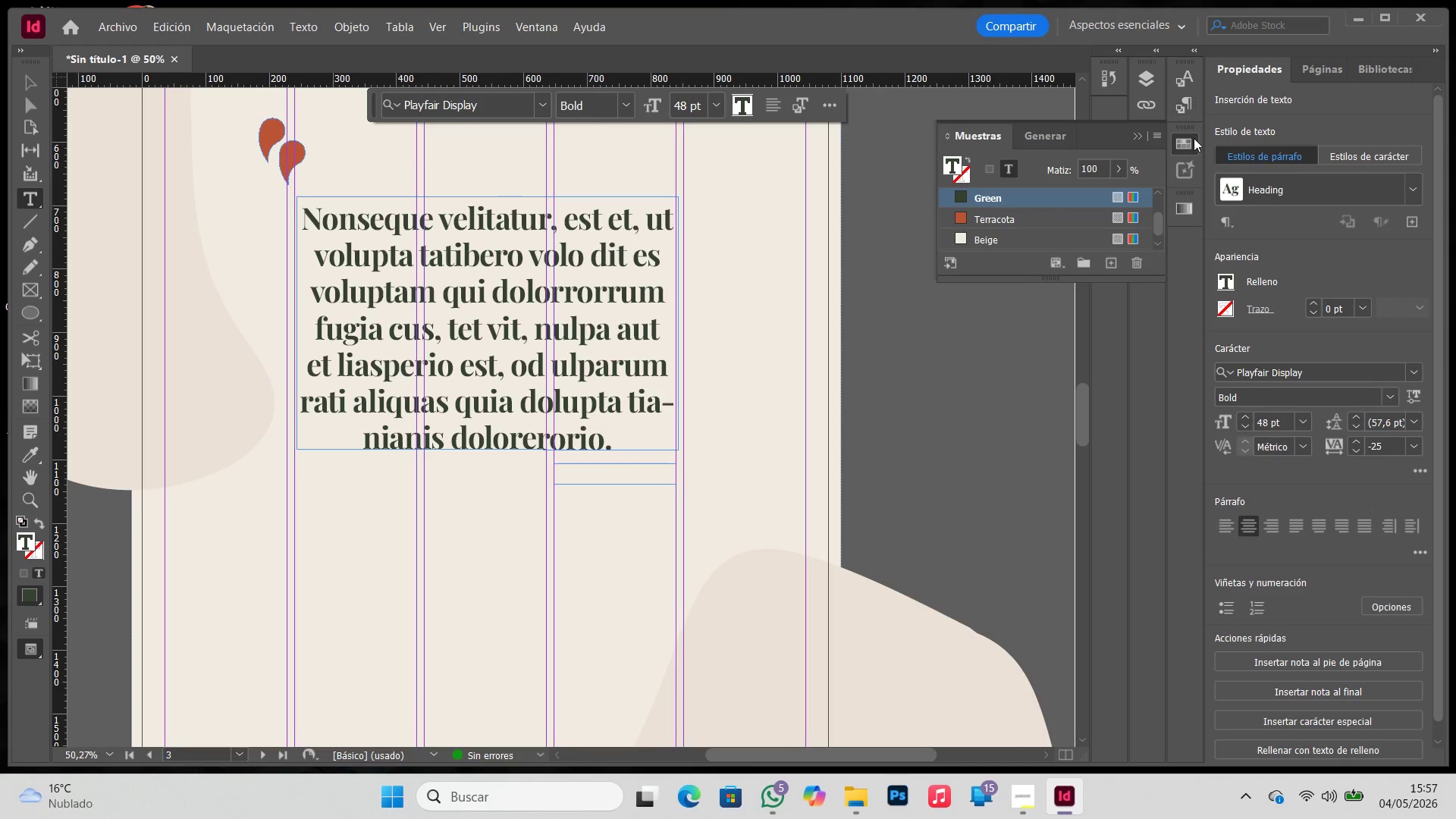 
left_click([1193, 111])
 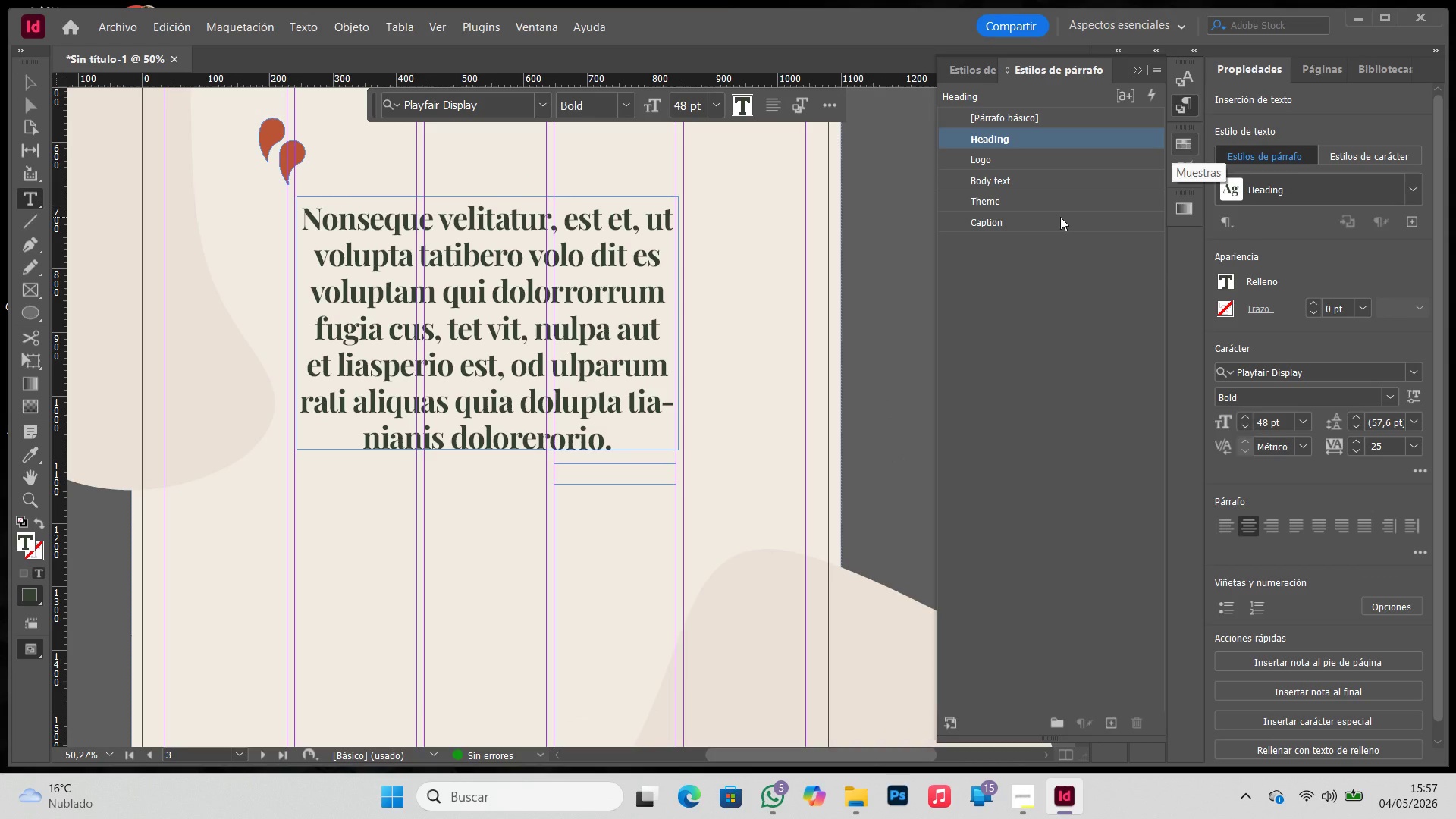 
left_click([1060, 217])
 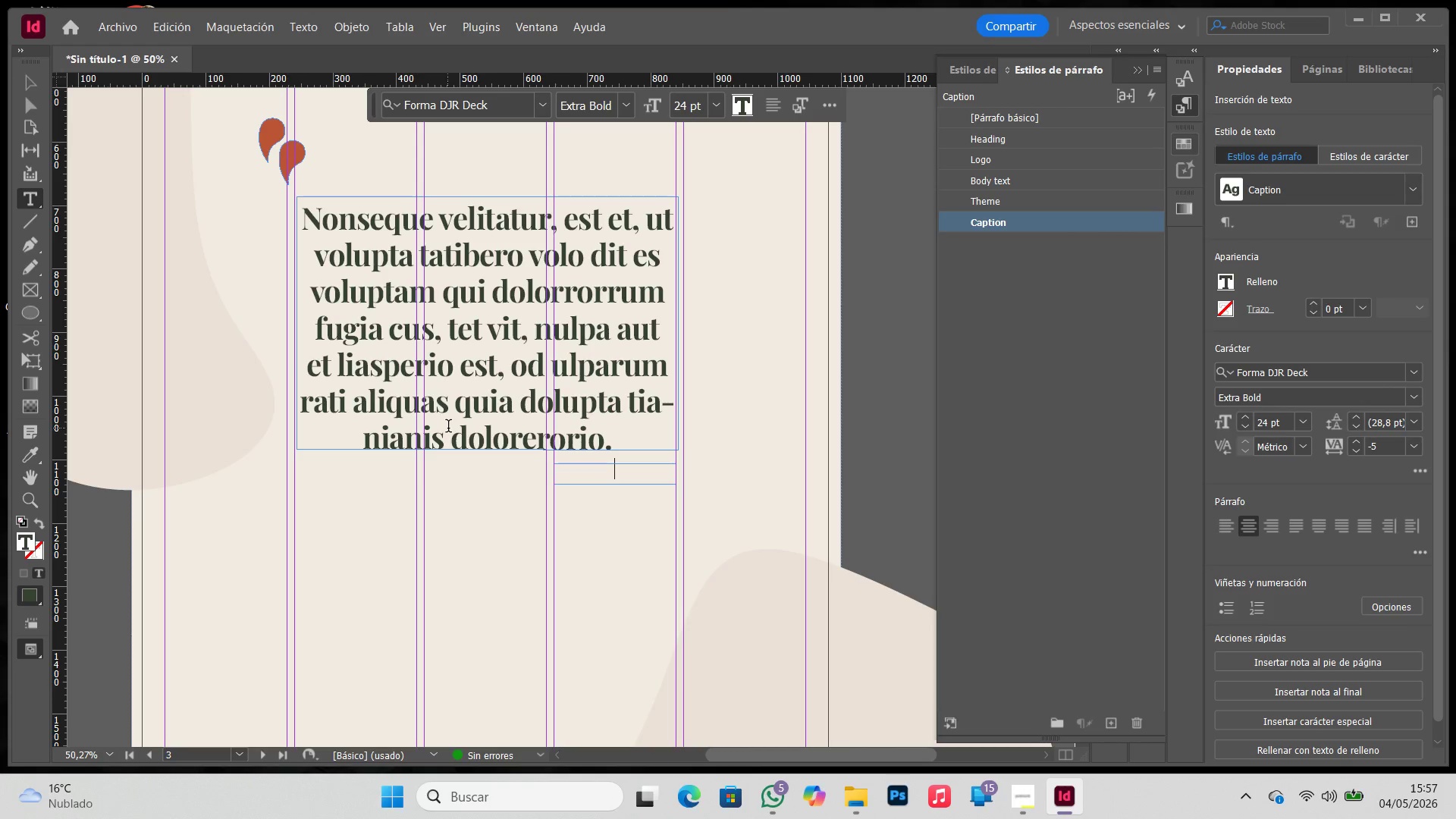 
key(Minus)
 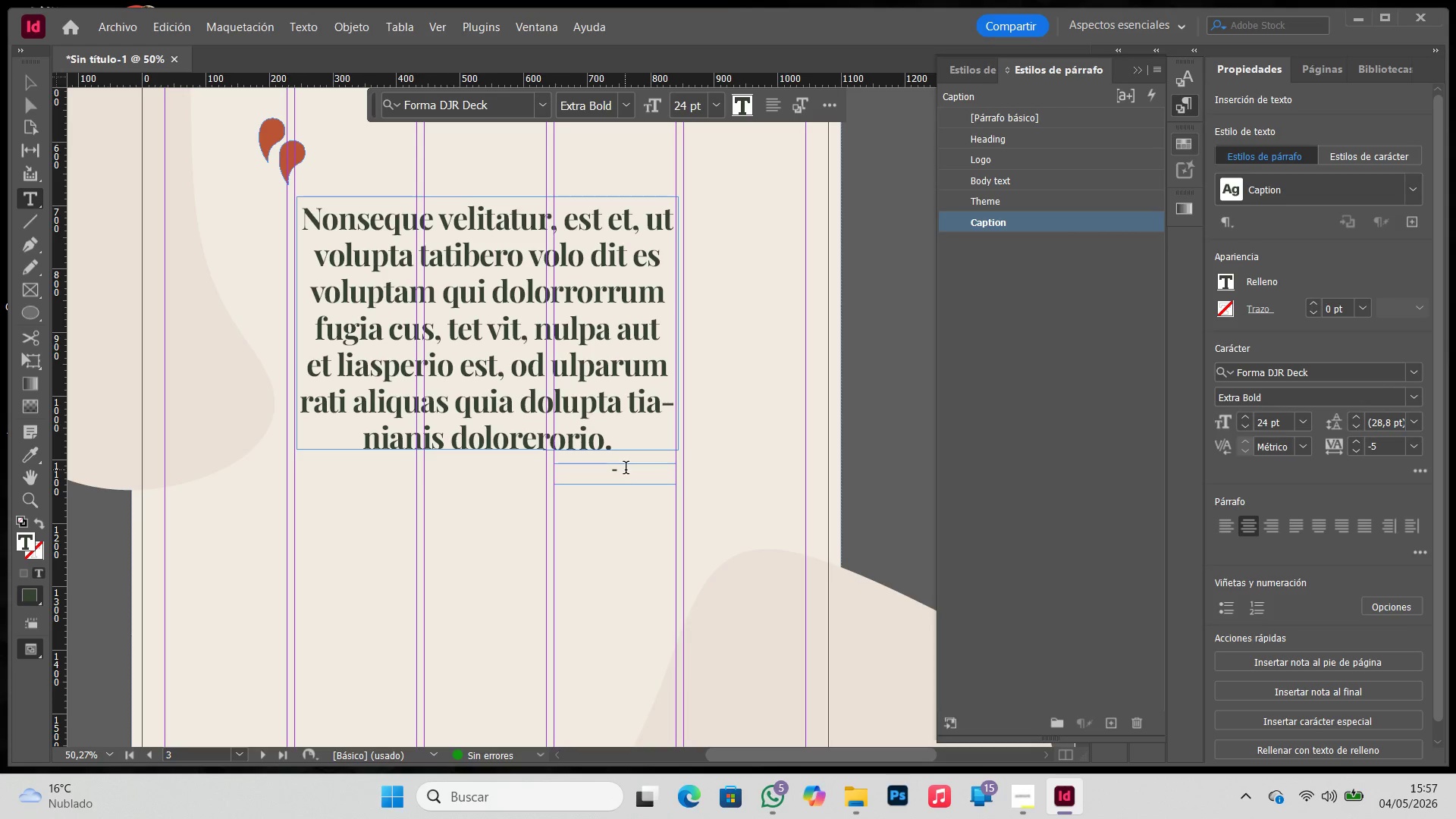 
right_click([626, 469])
 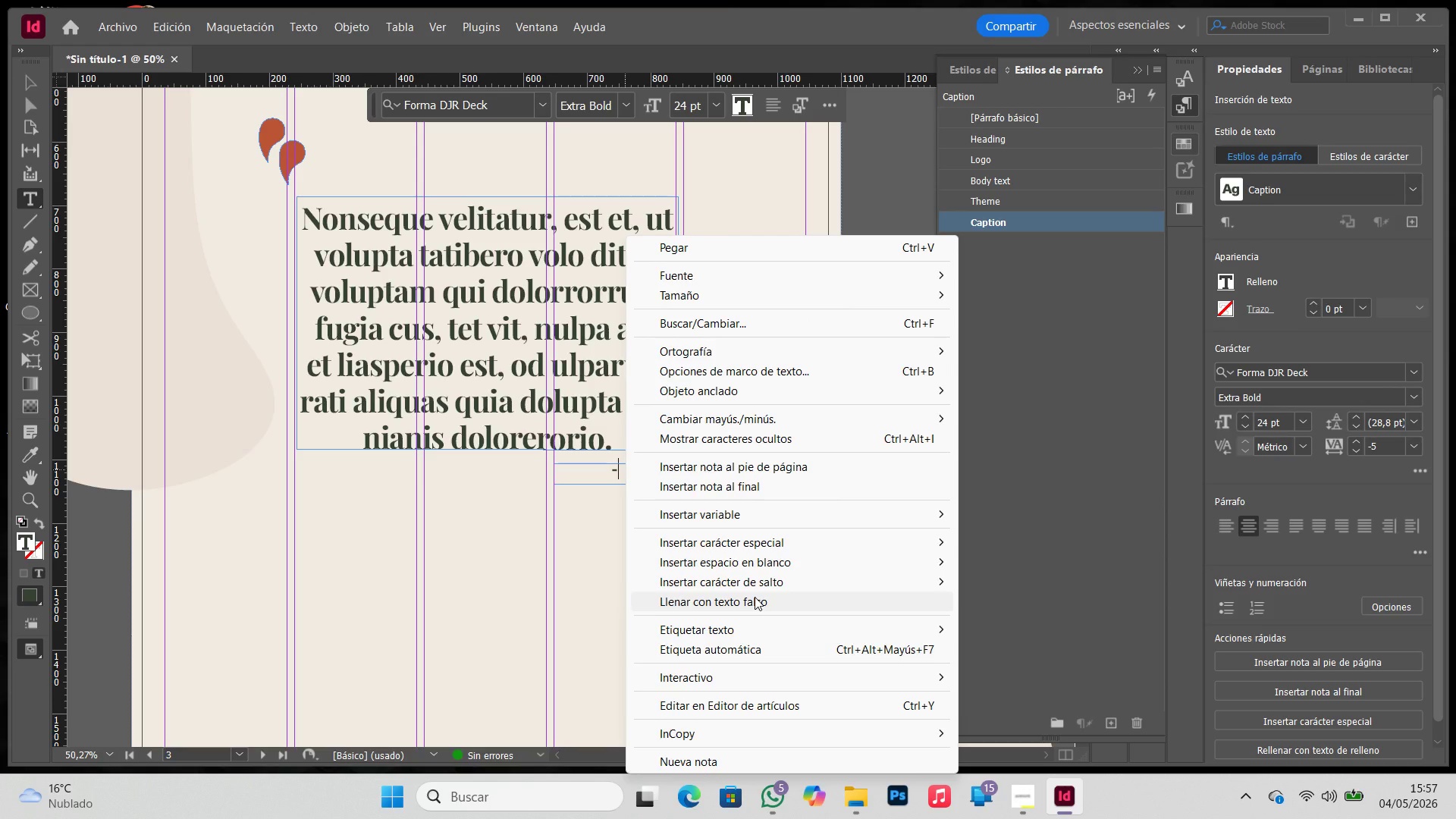 
left_click([613, 475])
 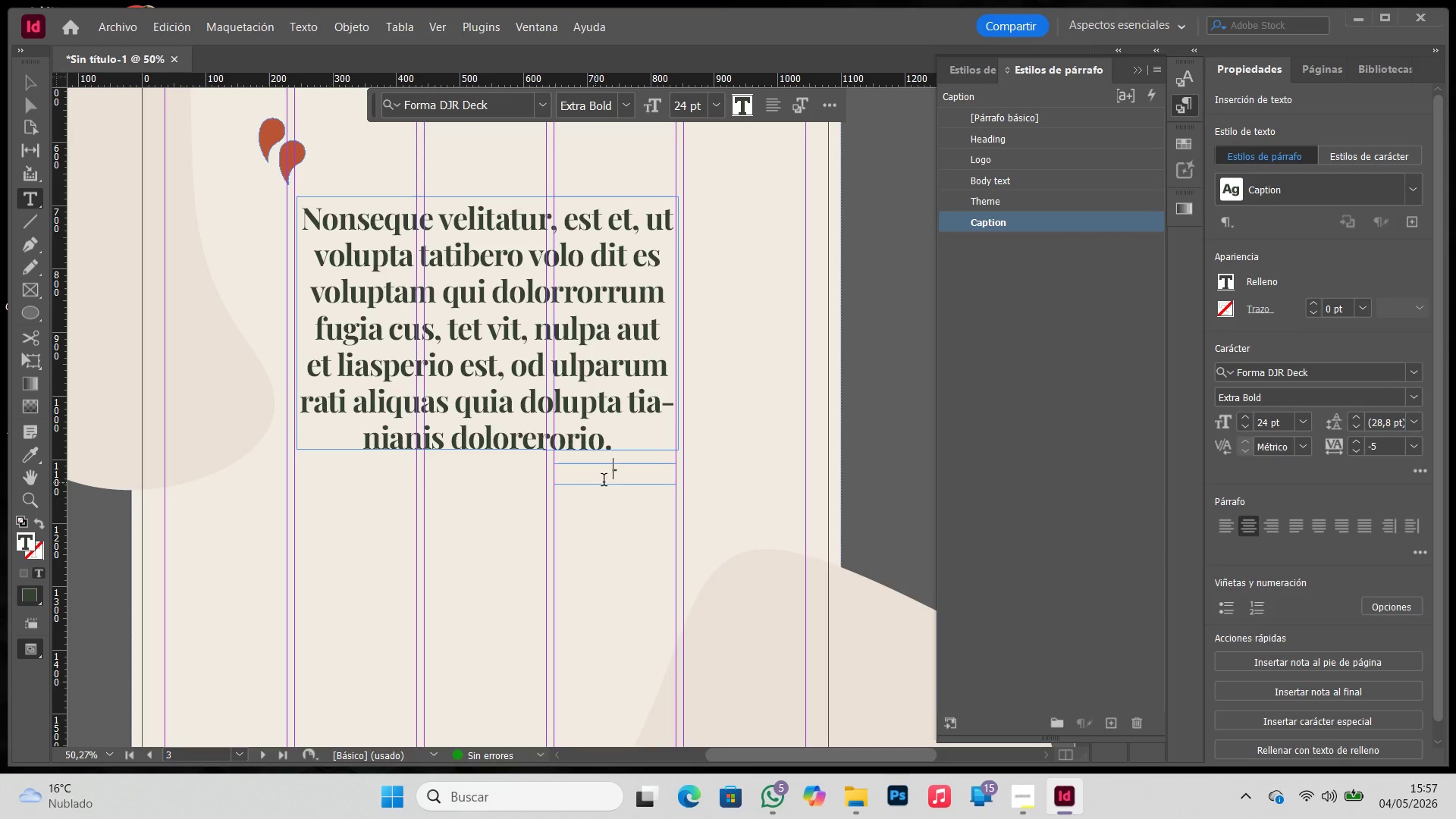 
left_click([619, 472])
 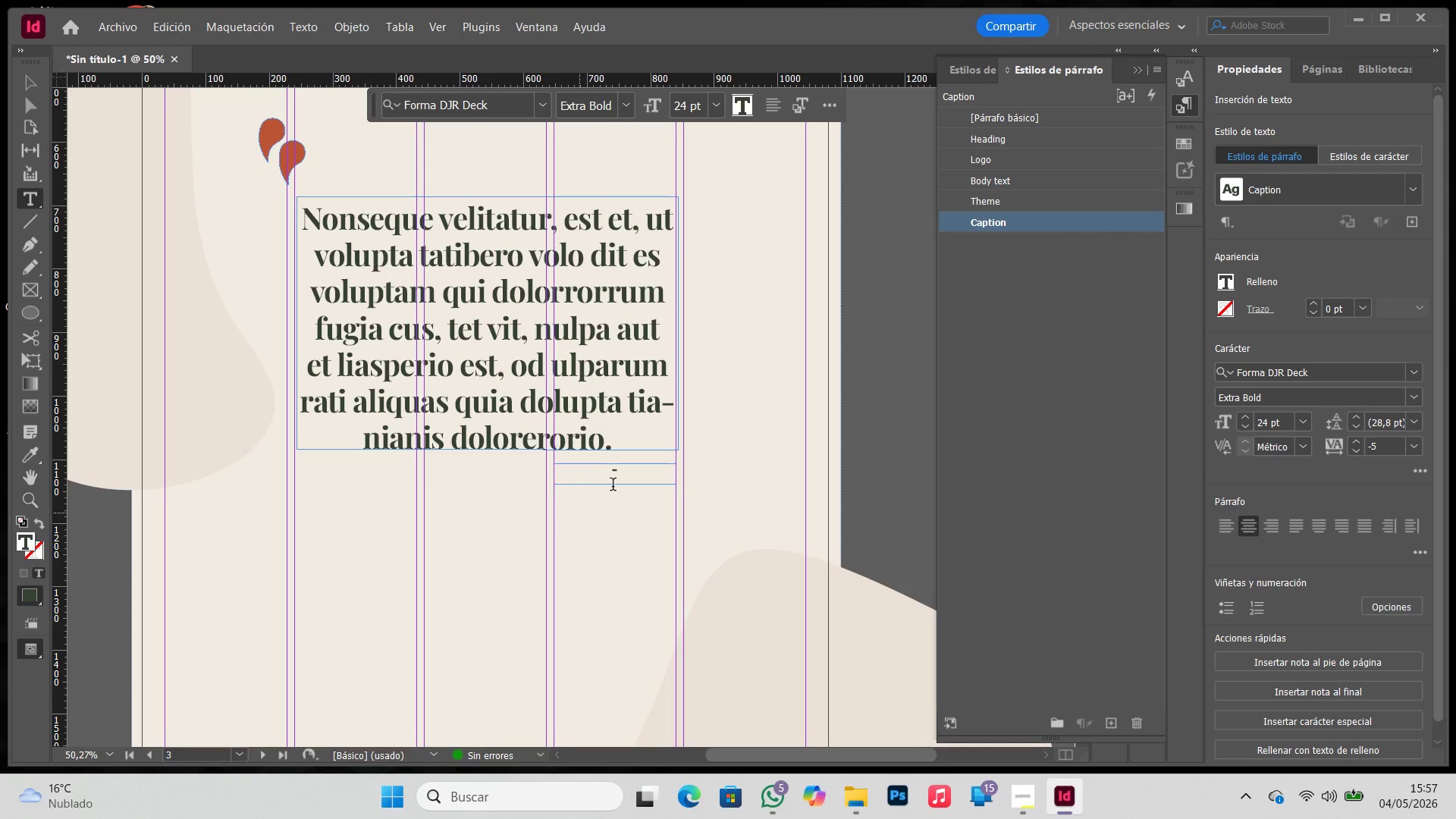 
right_click([619, 476])
 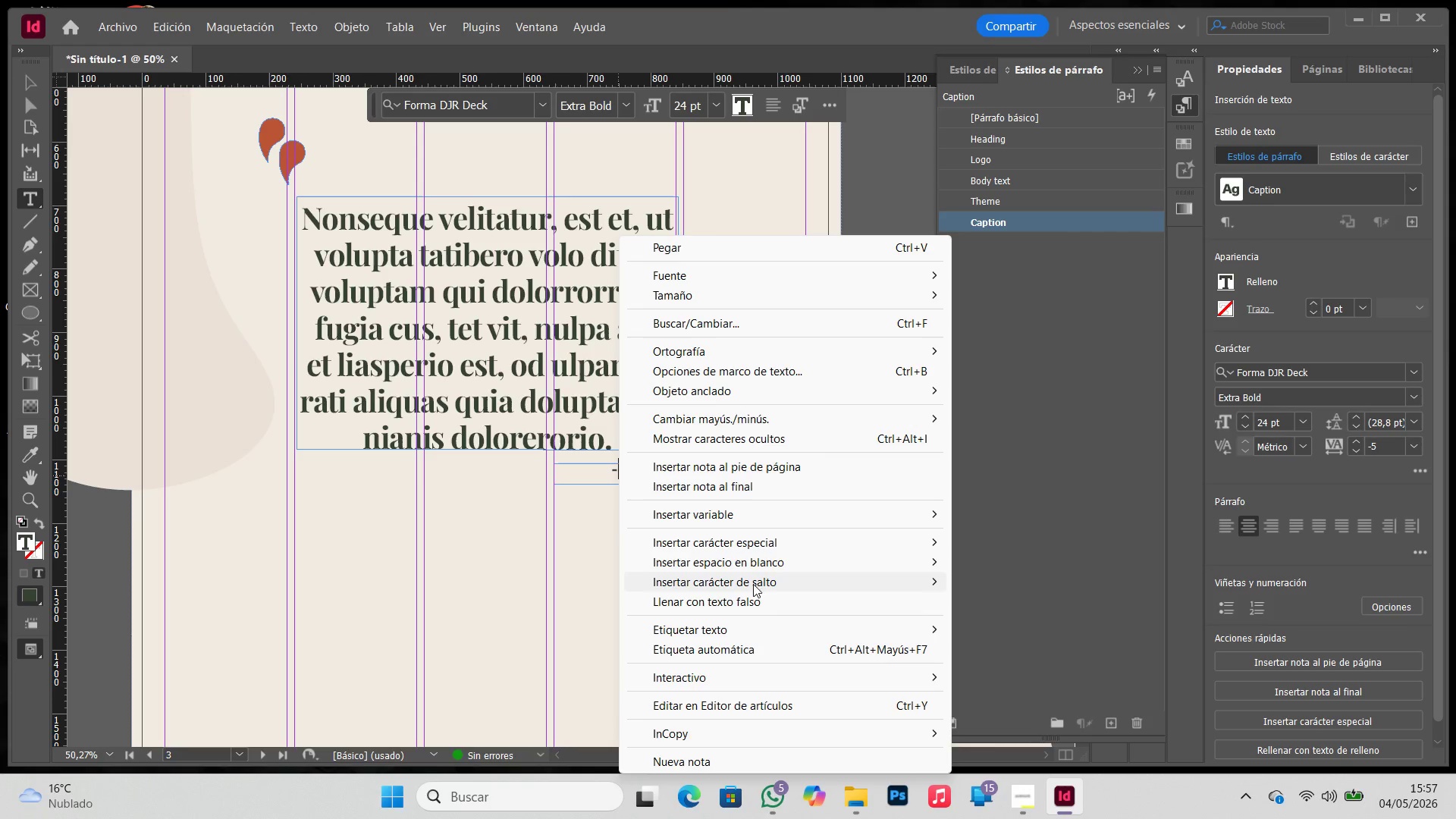 
left_click([755, 602])
 